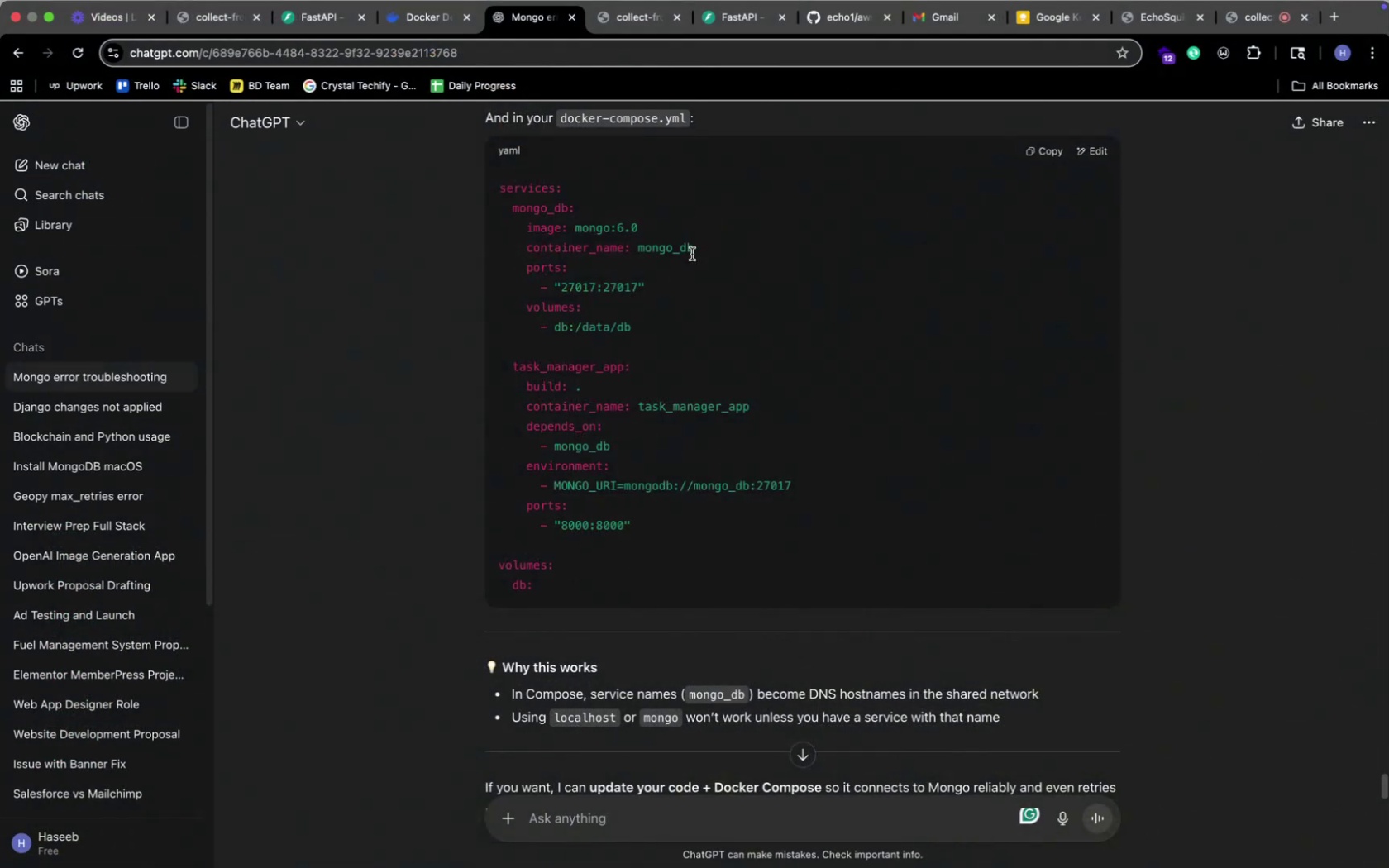 
scroll: coordinate [787, 338], scroll_direction: up, amount: 39.0
 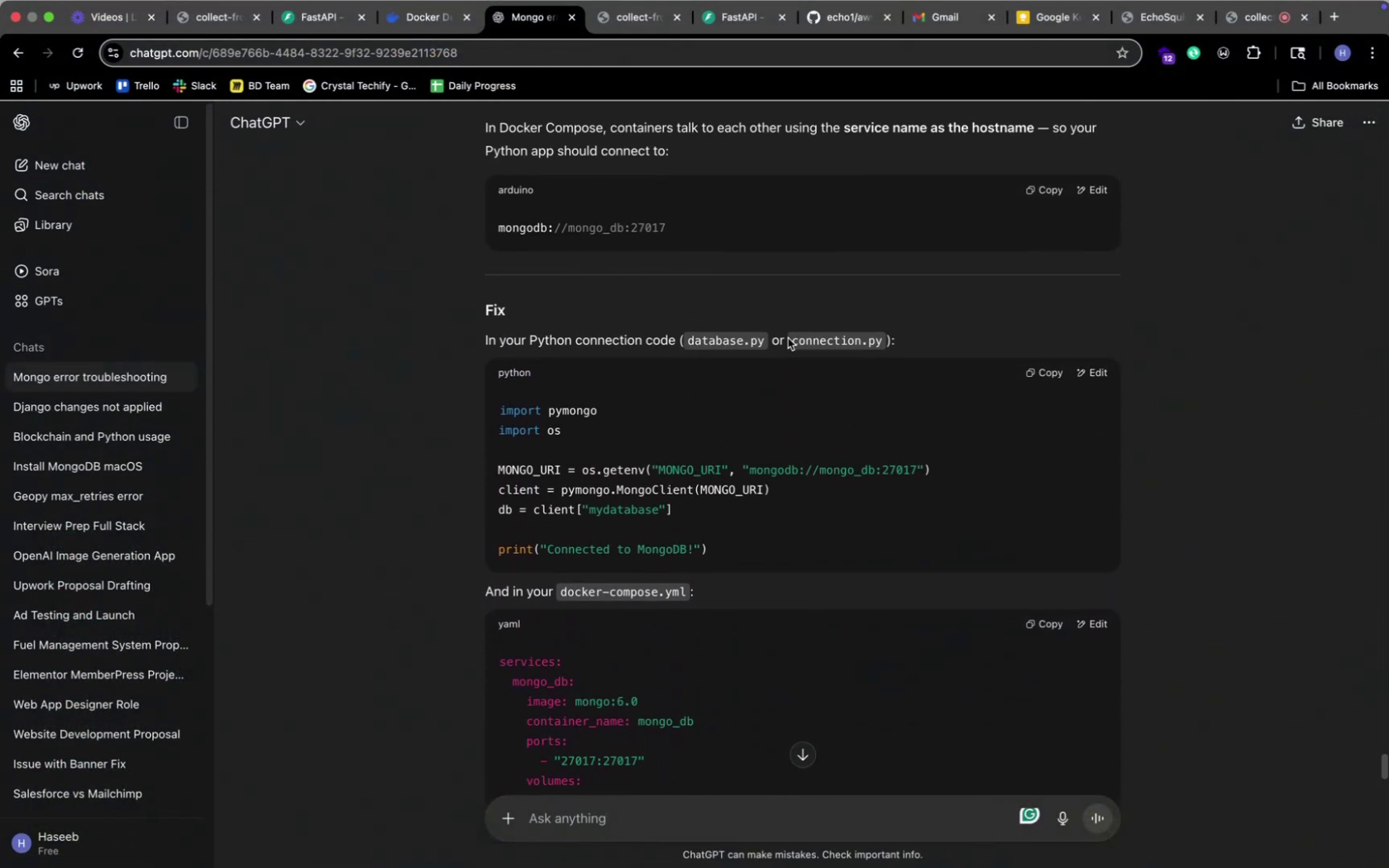 
scroll: coordinate [787, 338], scroll_direction: down, amount: 68.0
 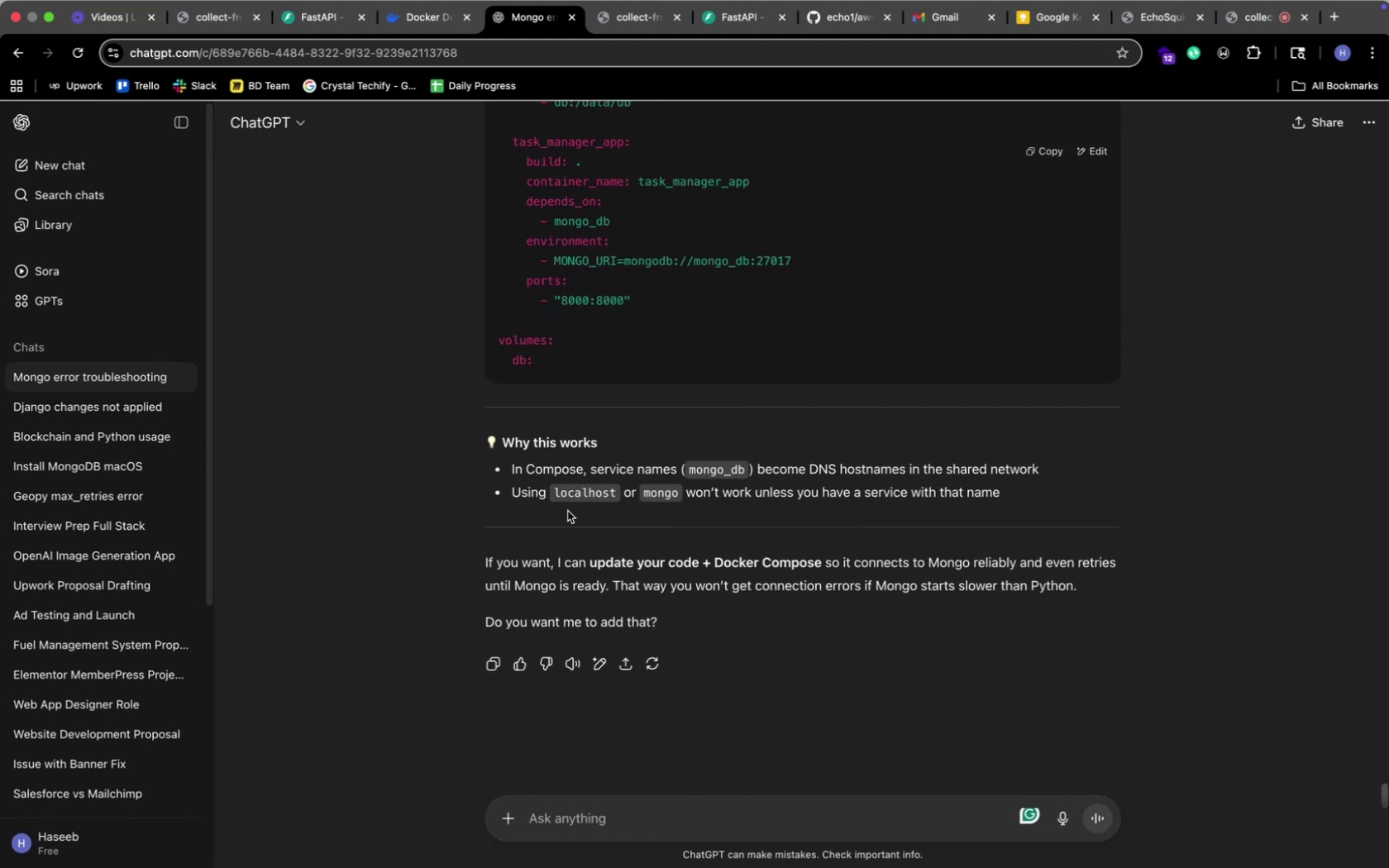 
wait(7.49)
 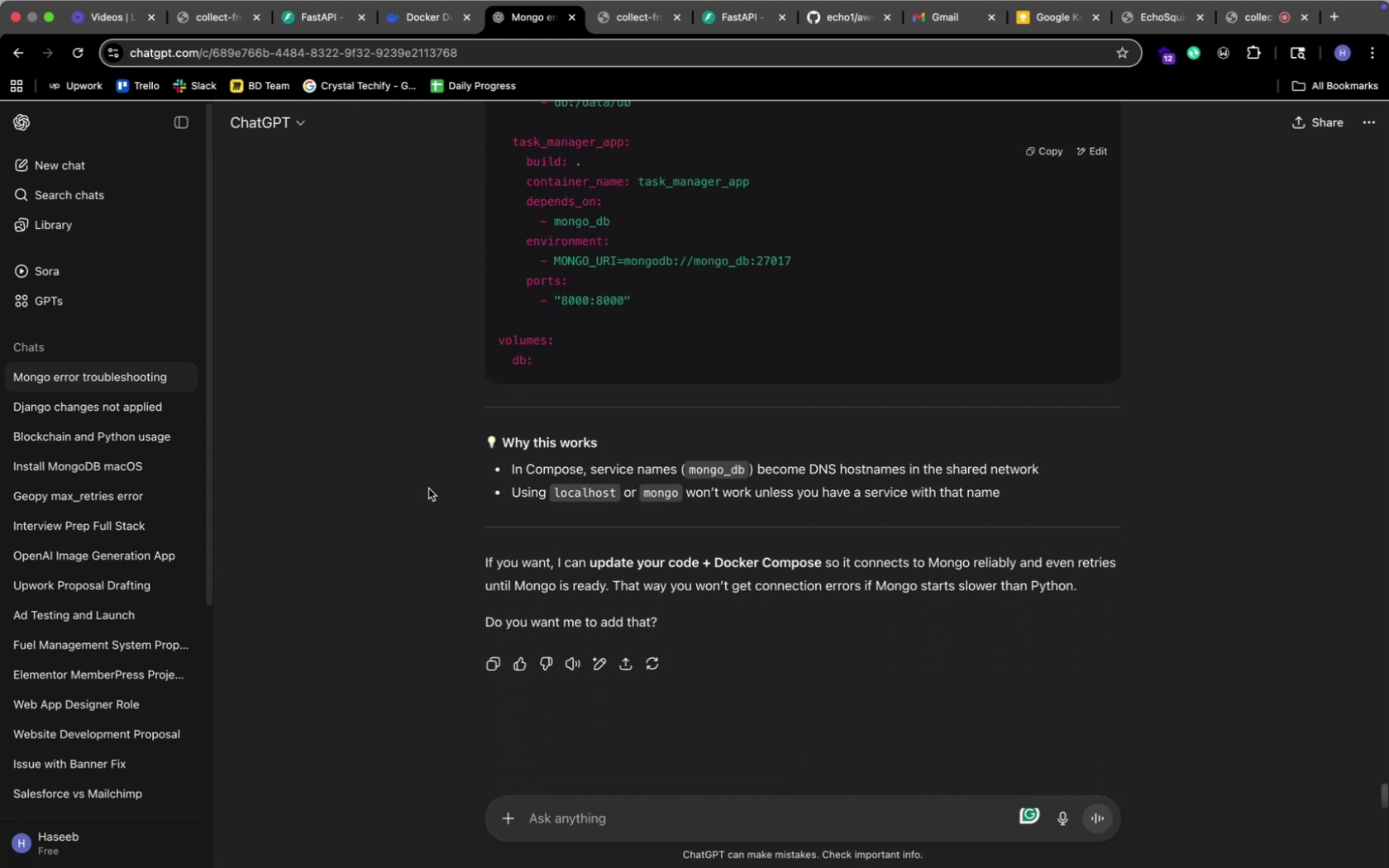 
key(Meta+CommandLeft)
 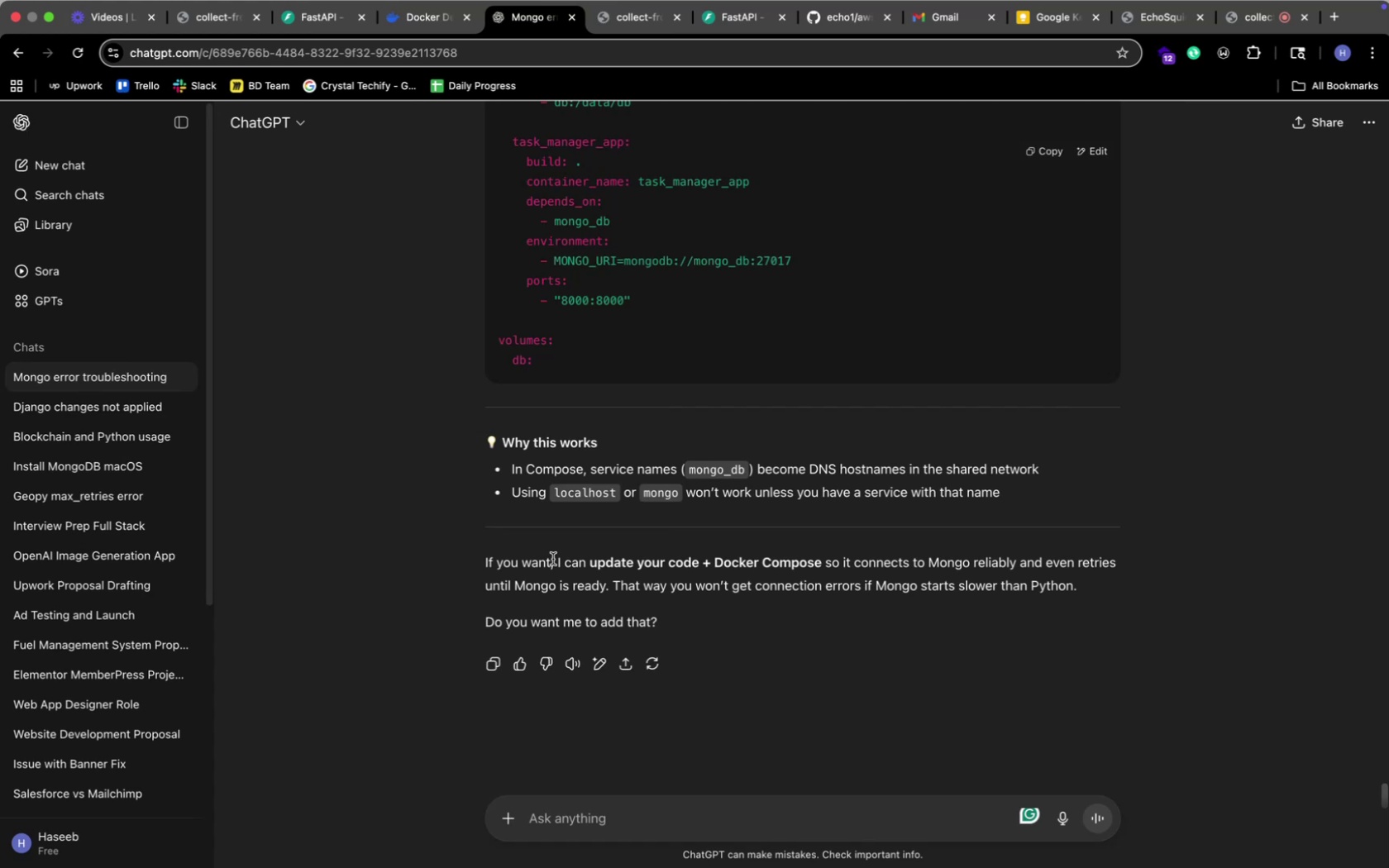 
key(Meta+Tab)
 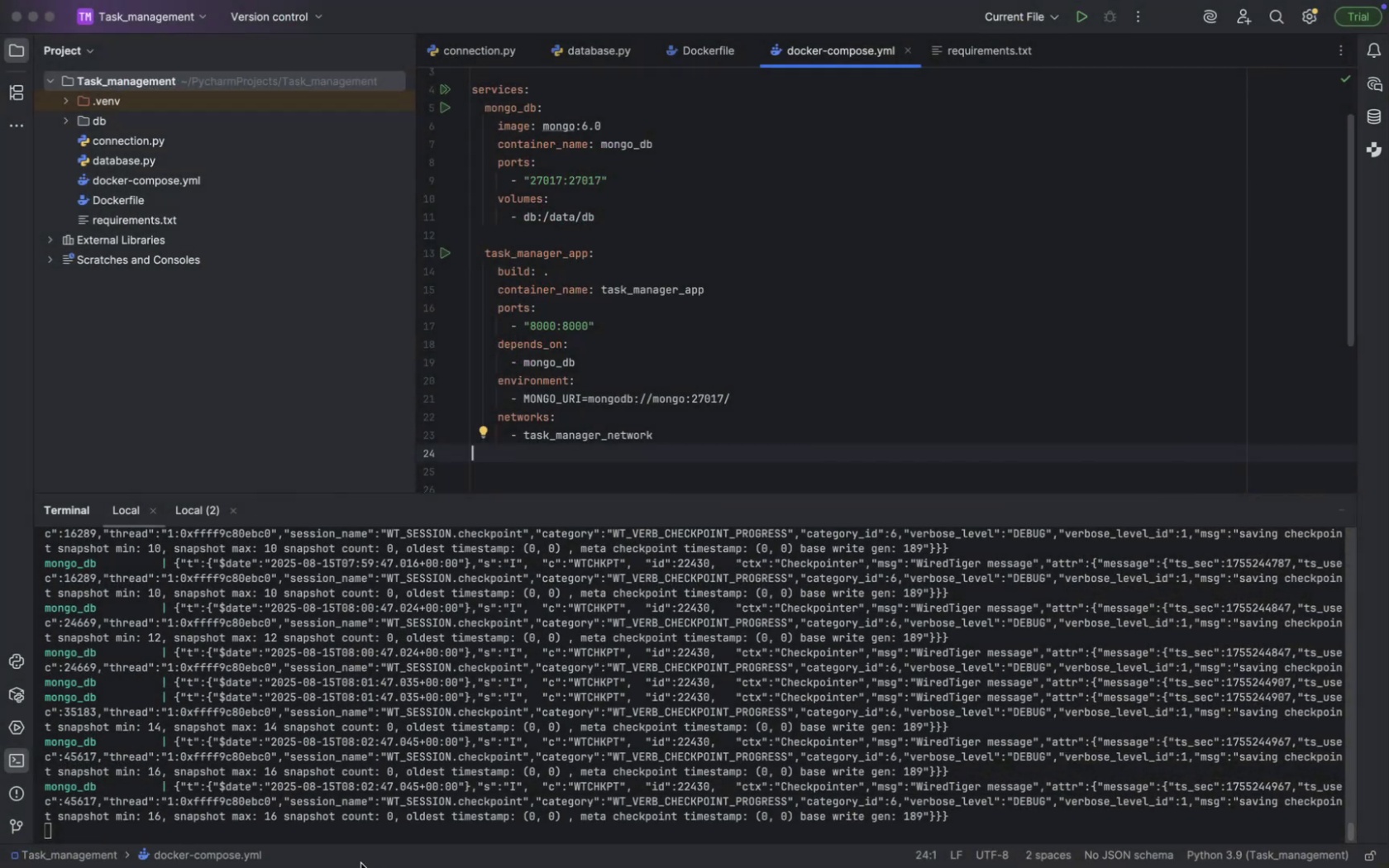 
left_click([343, 842])
 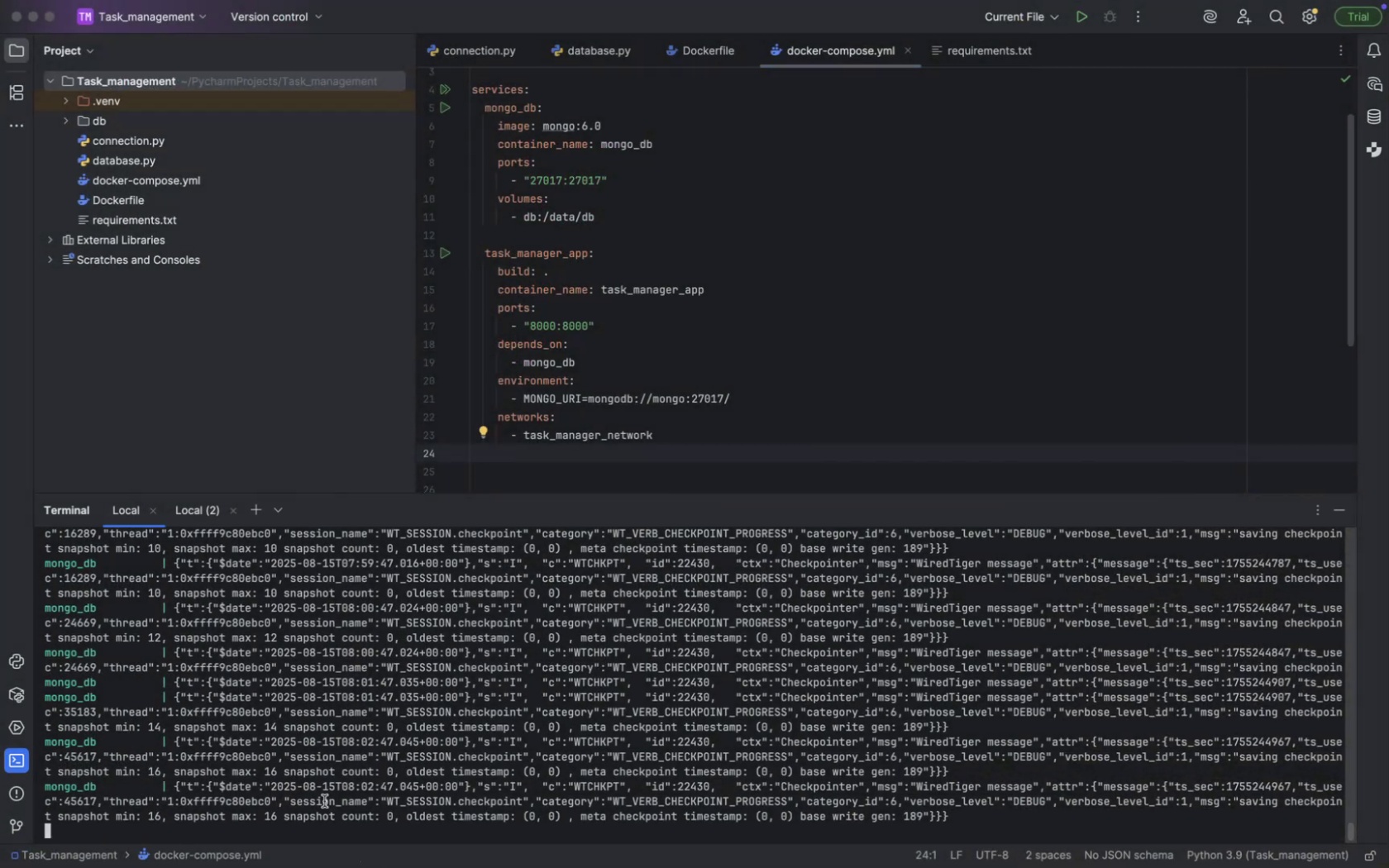 
key(Control+C)
 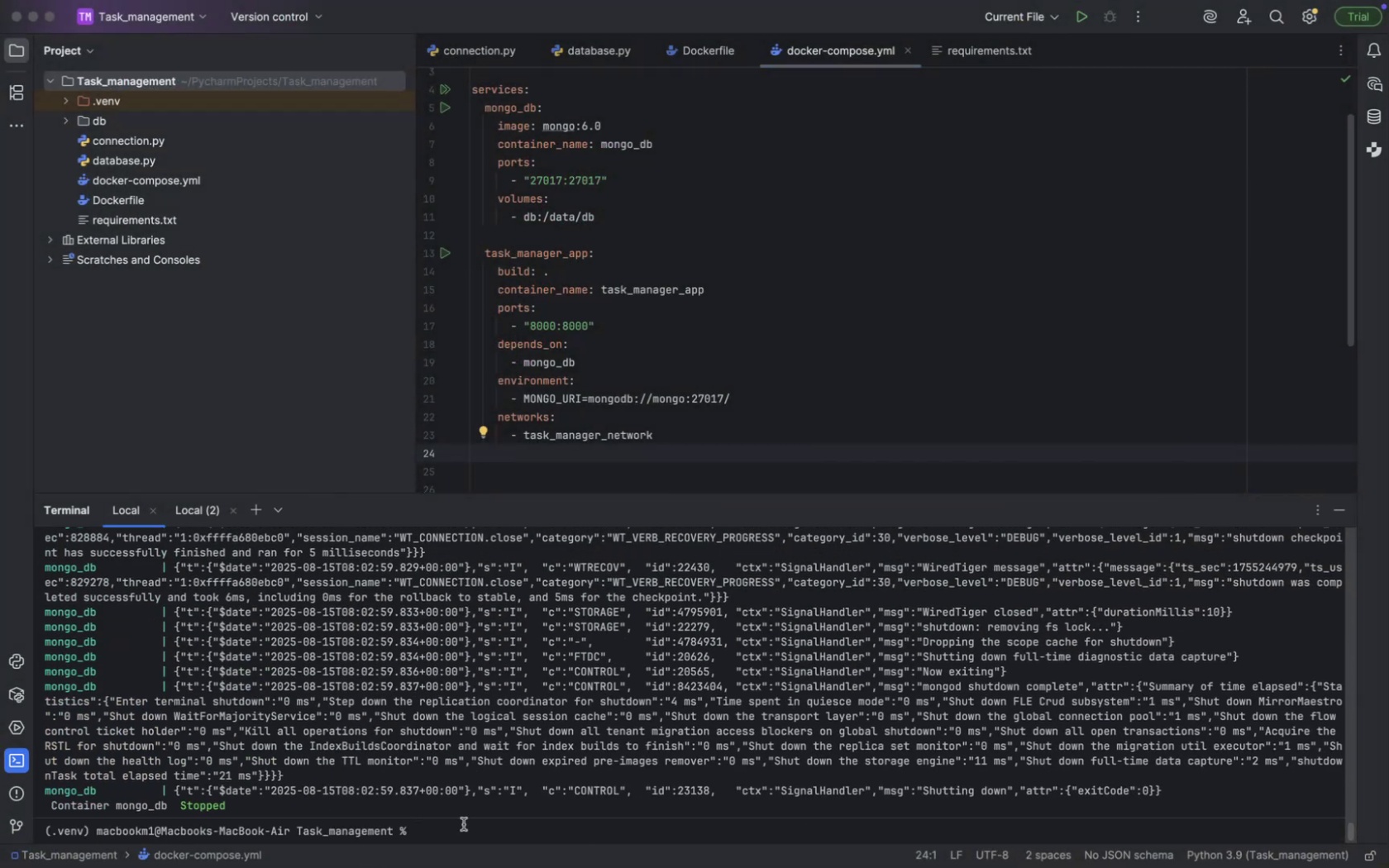 
key(ArrowUp)
 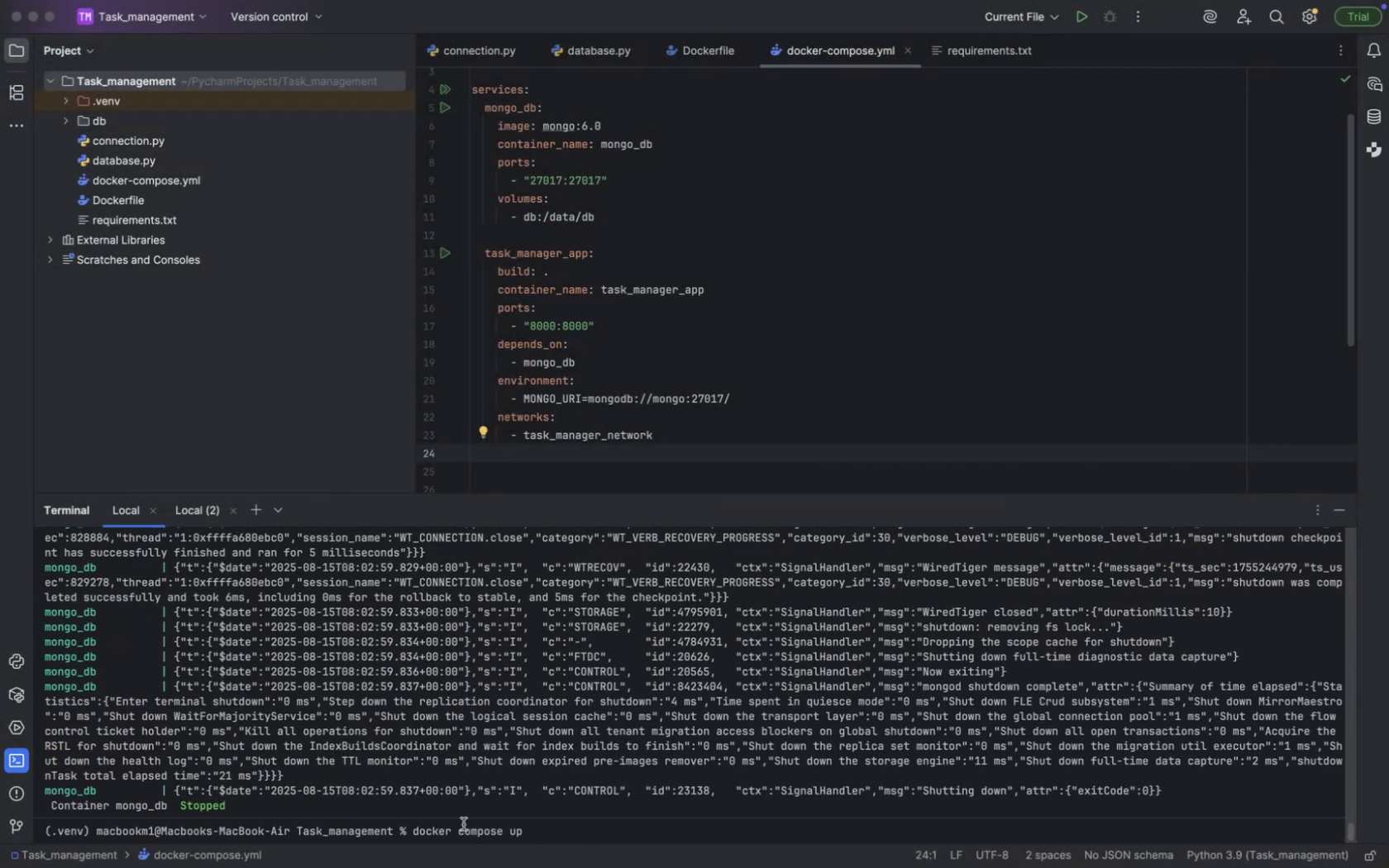 
type(--build)
 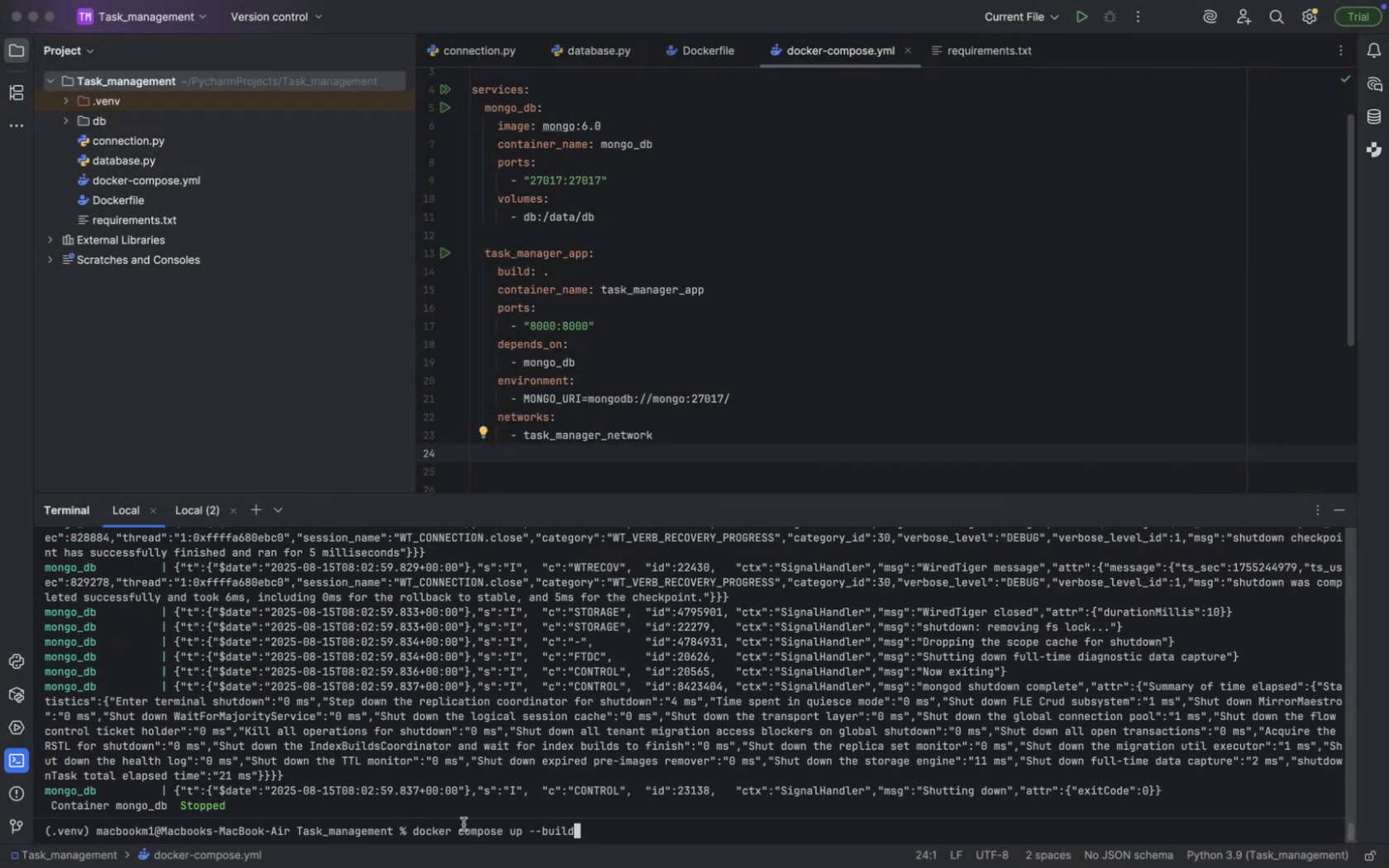 
key(Enter)
 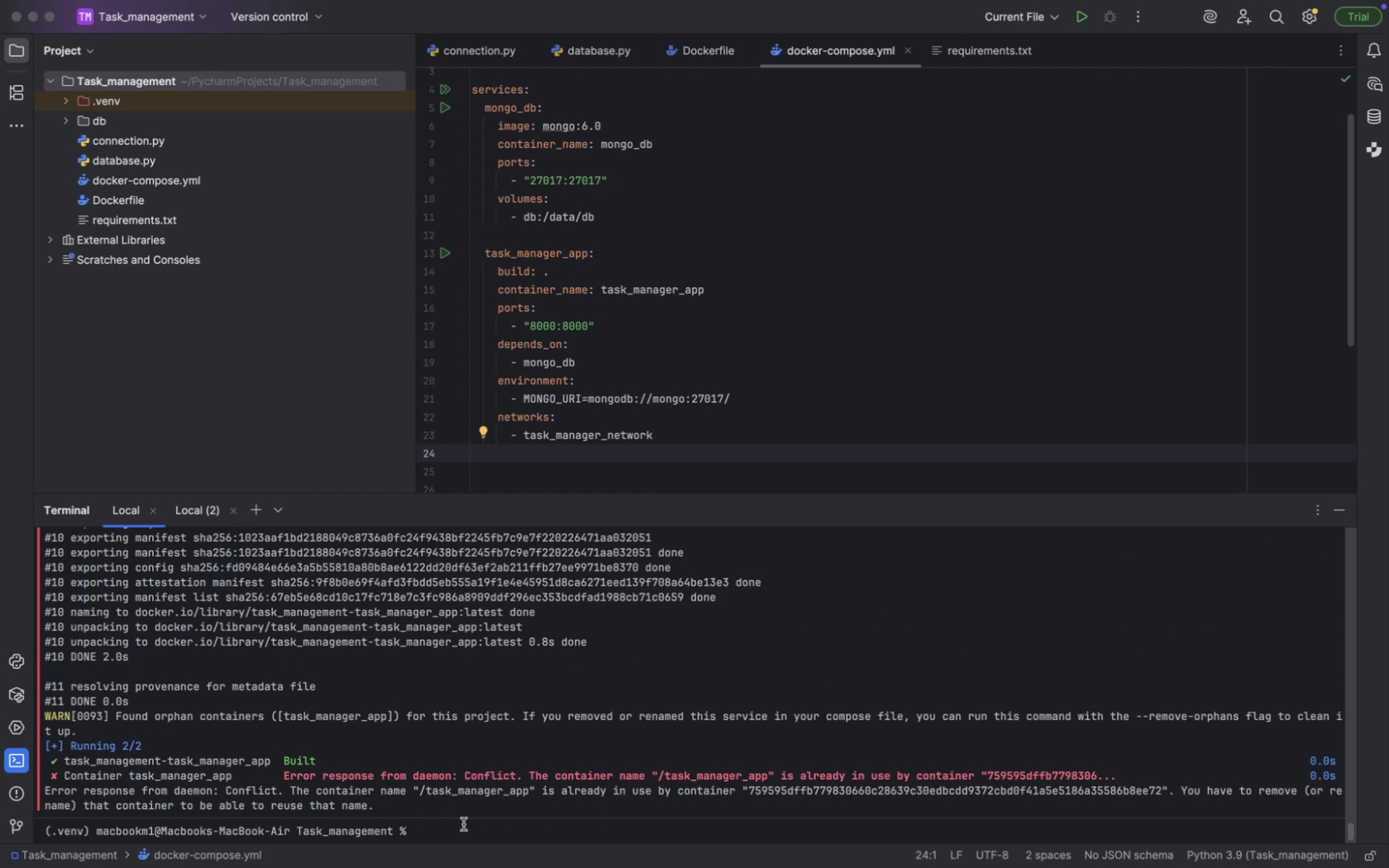 
wait(99.1)
 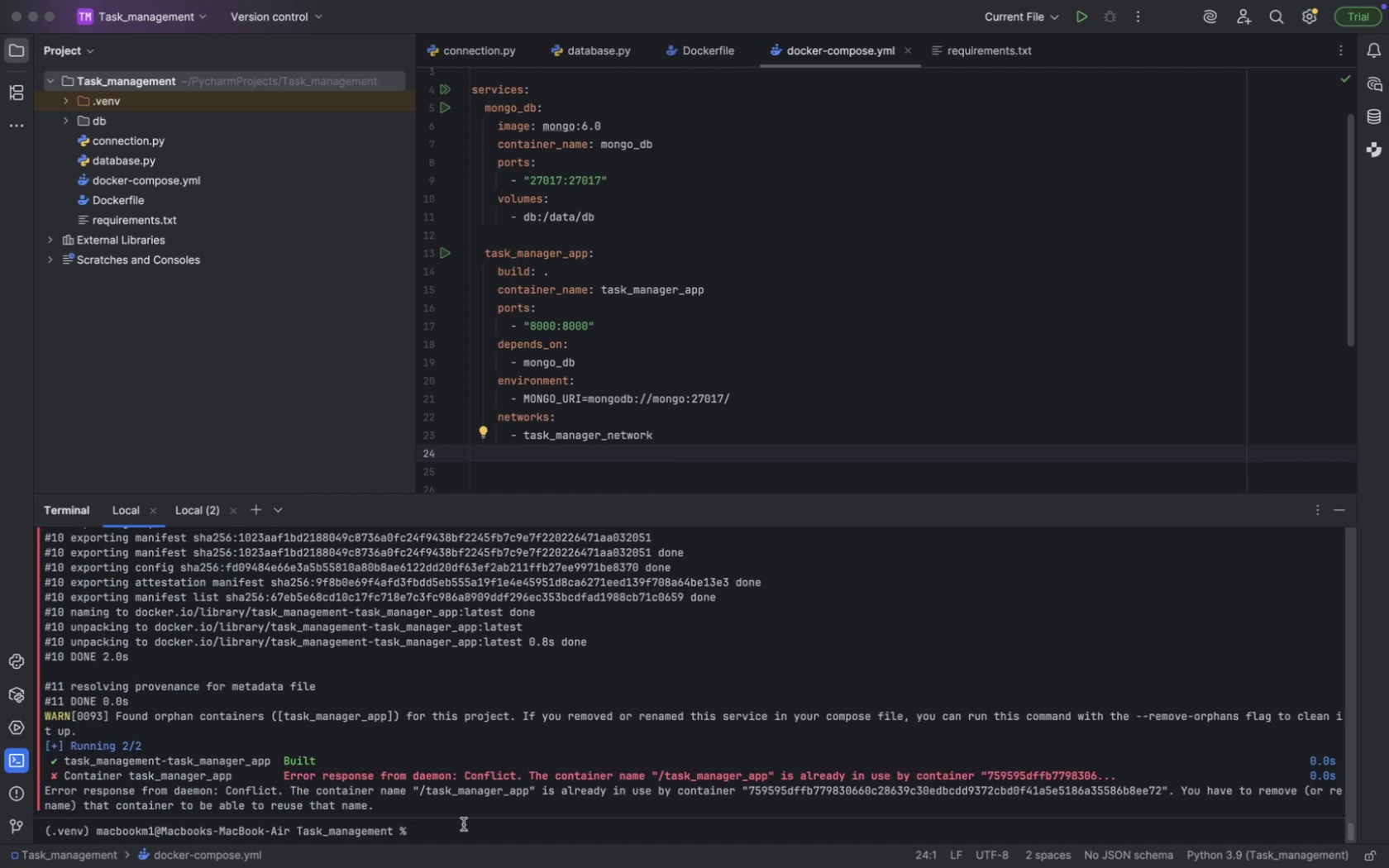 
key(Meta+Tab)
 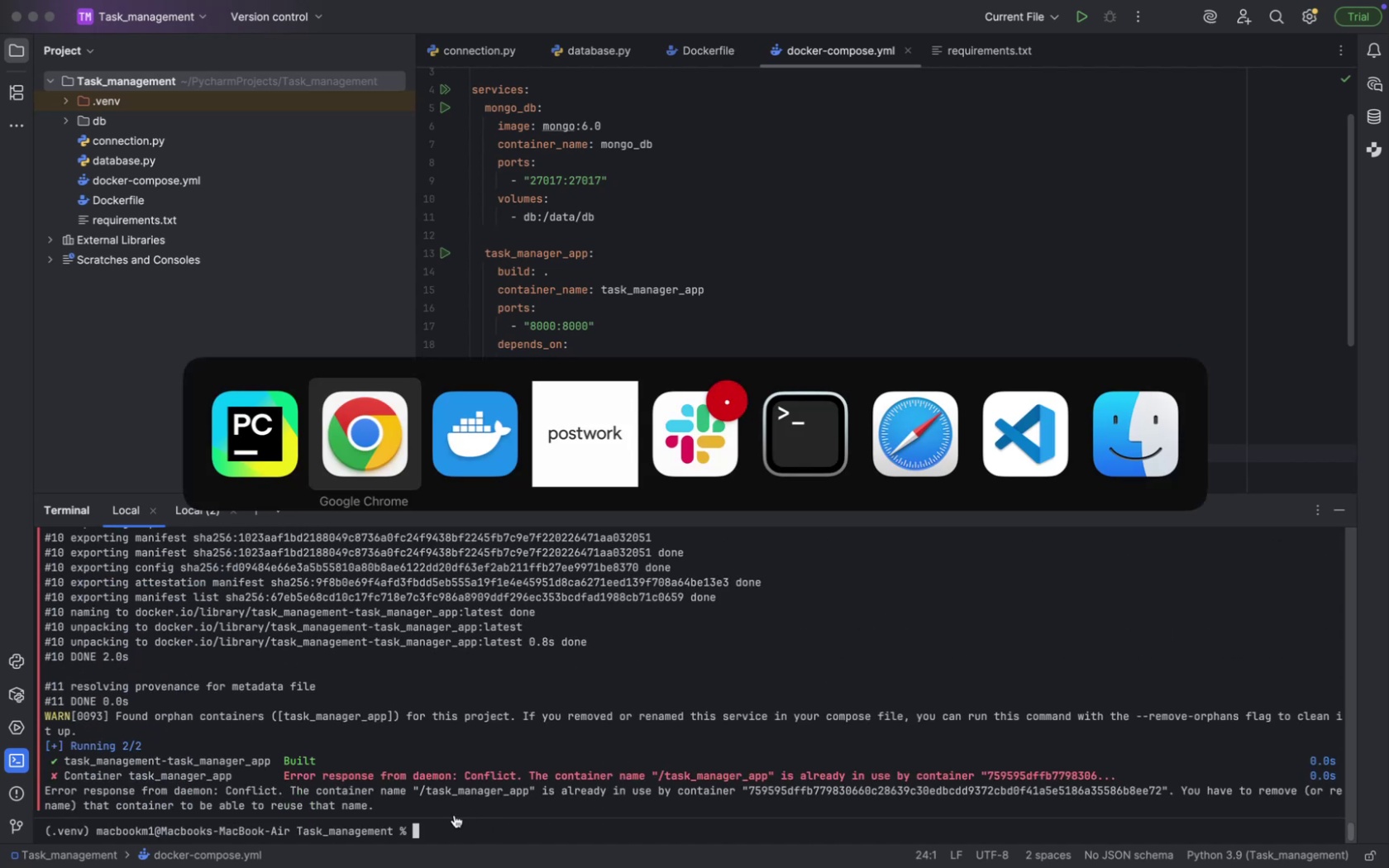 
key(Meta+ArrowRight)
 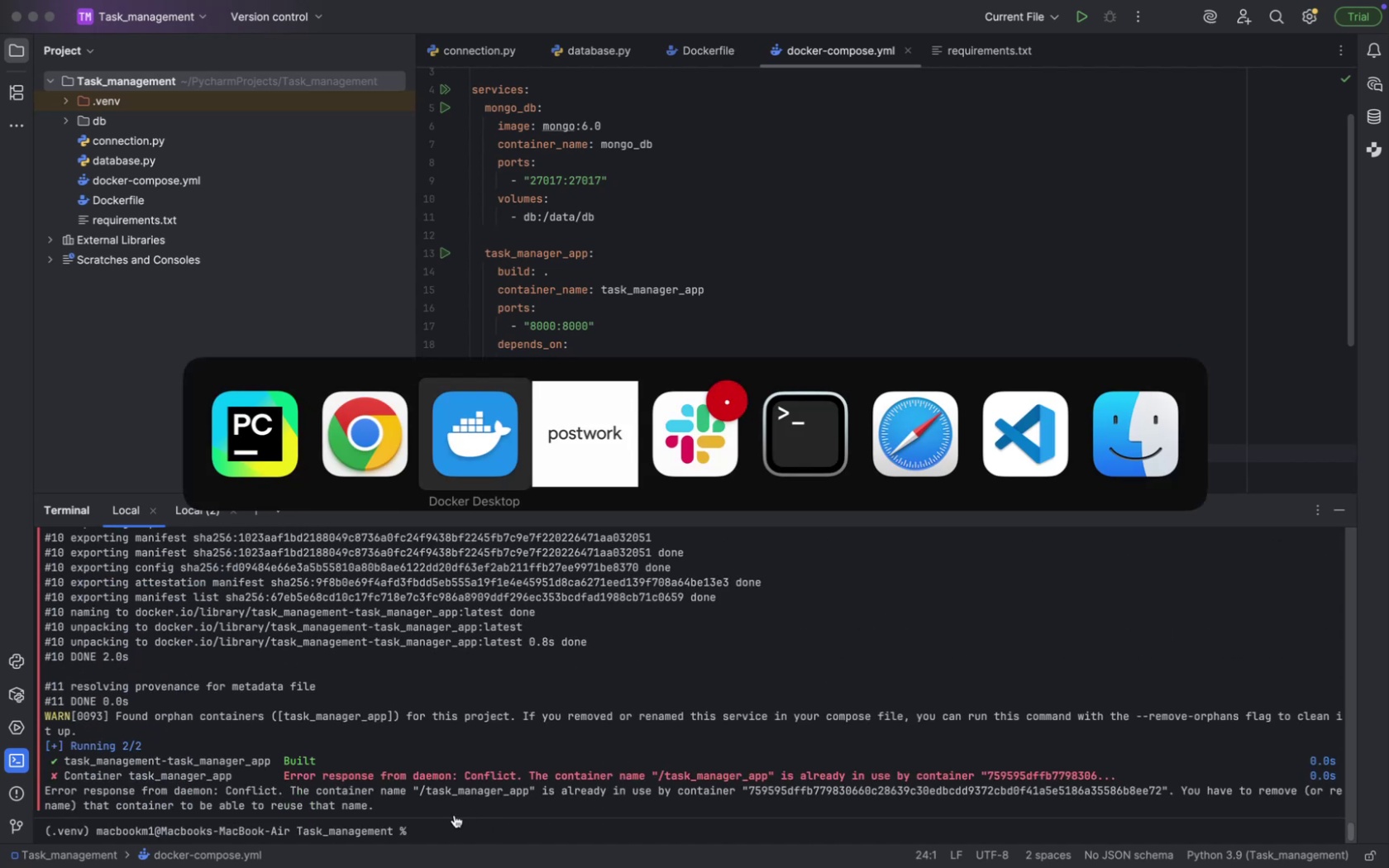 
key(Meta+ArrowRight)
 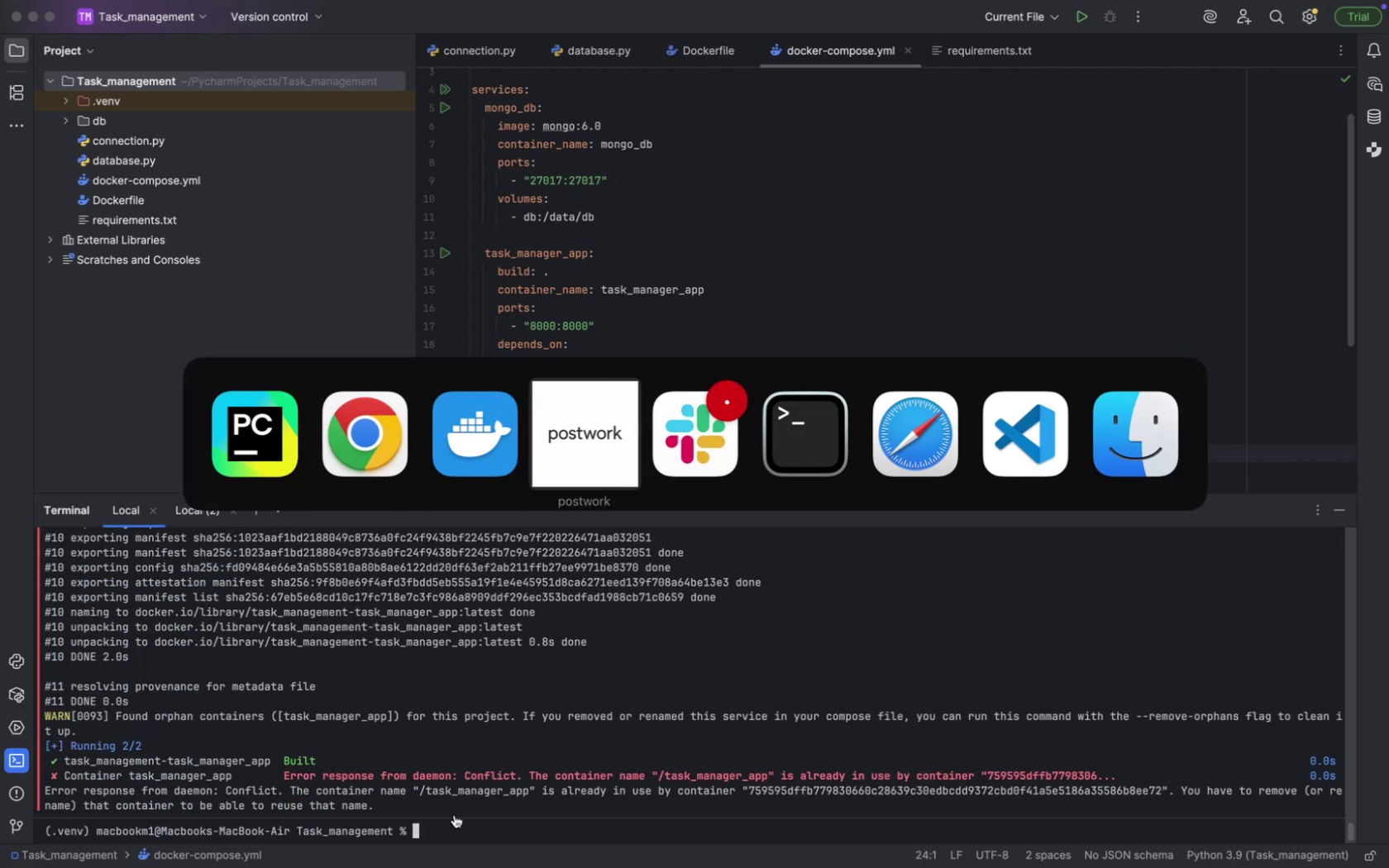 
key(Meta+ArrowLeft)
 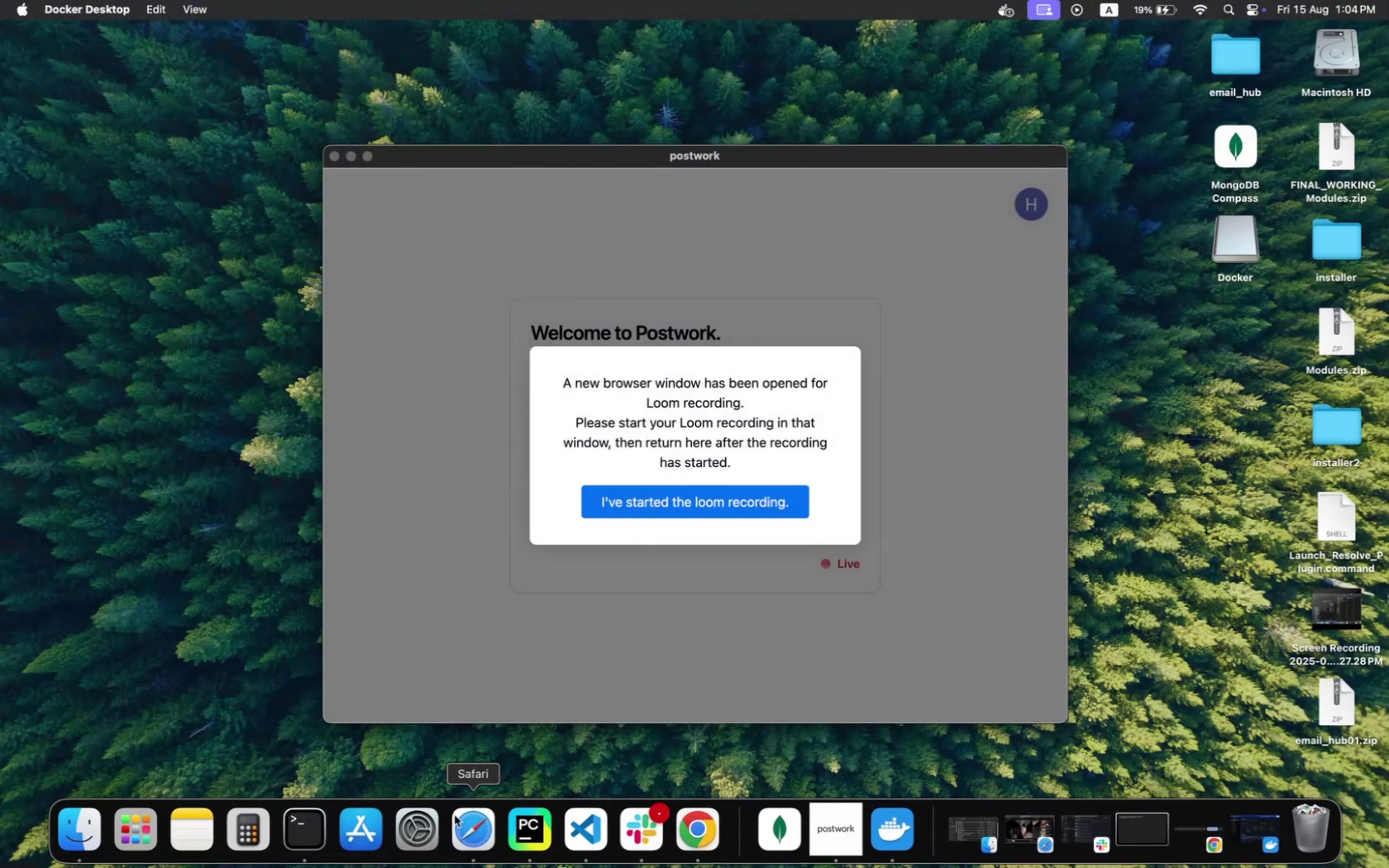 
key(Meta+CommandLeft)
 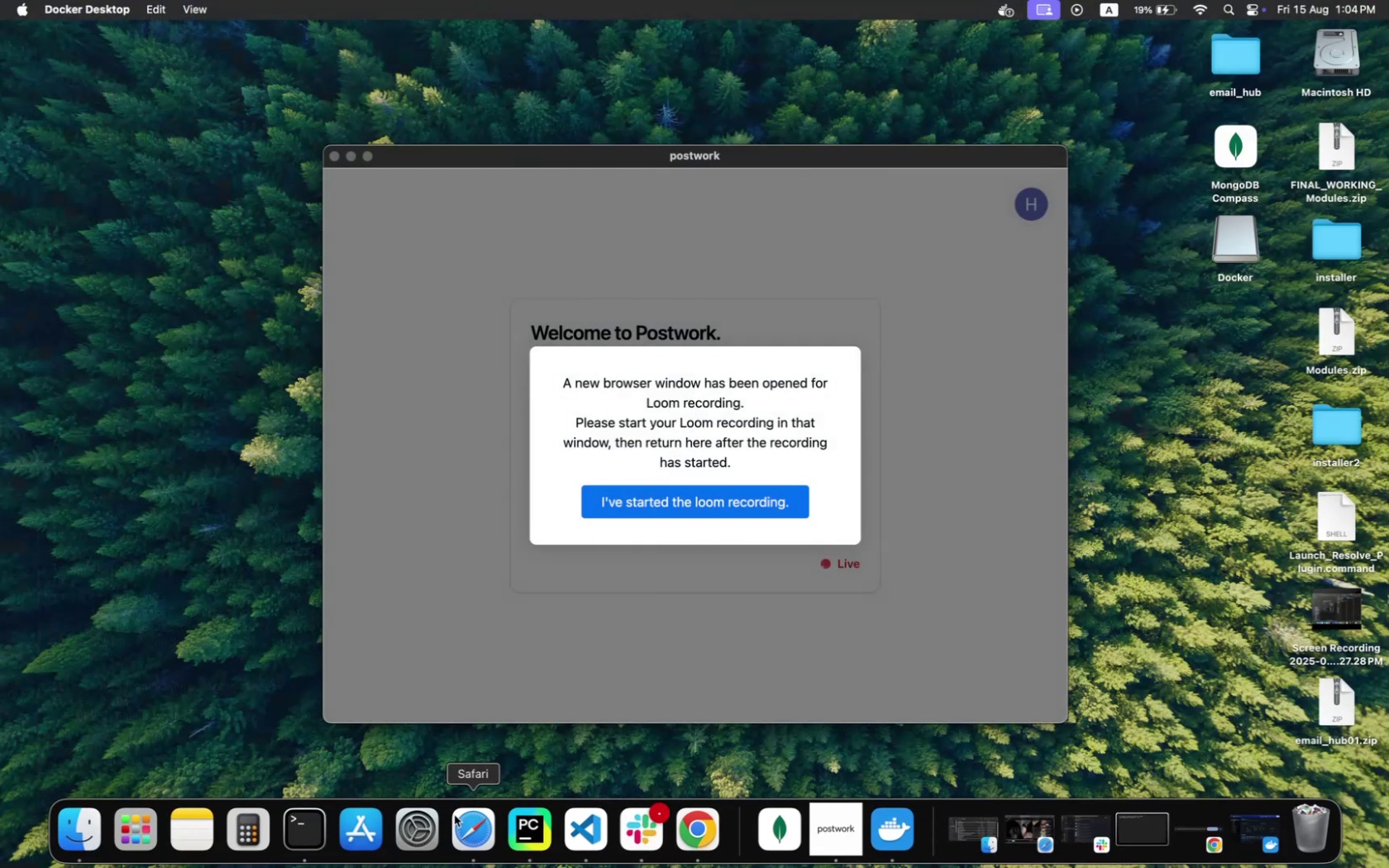 
key(Meta+Tab)
 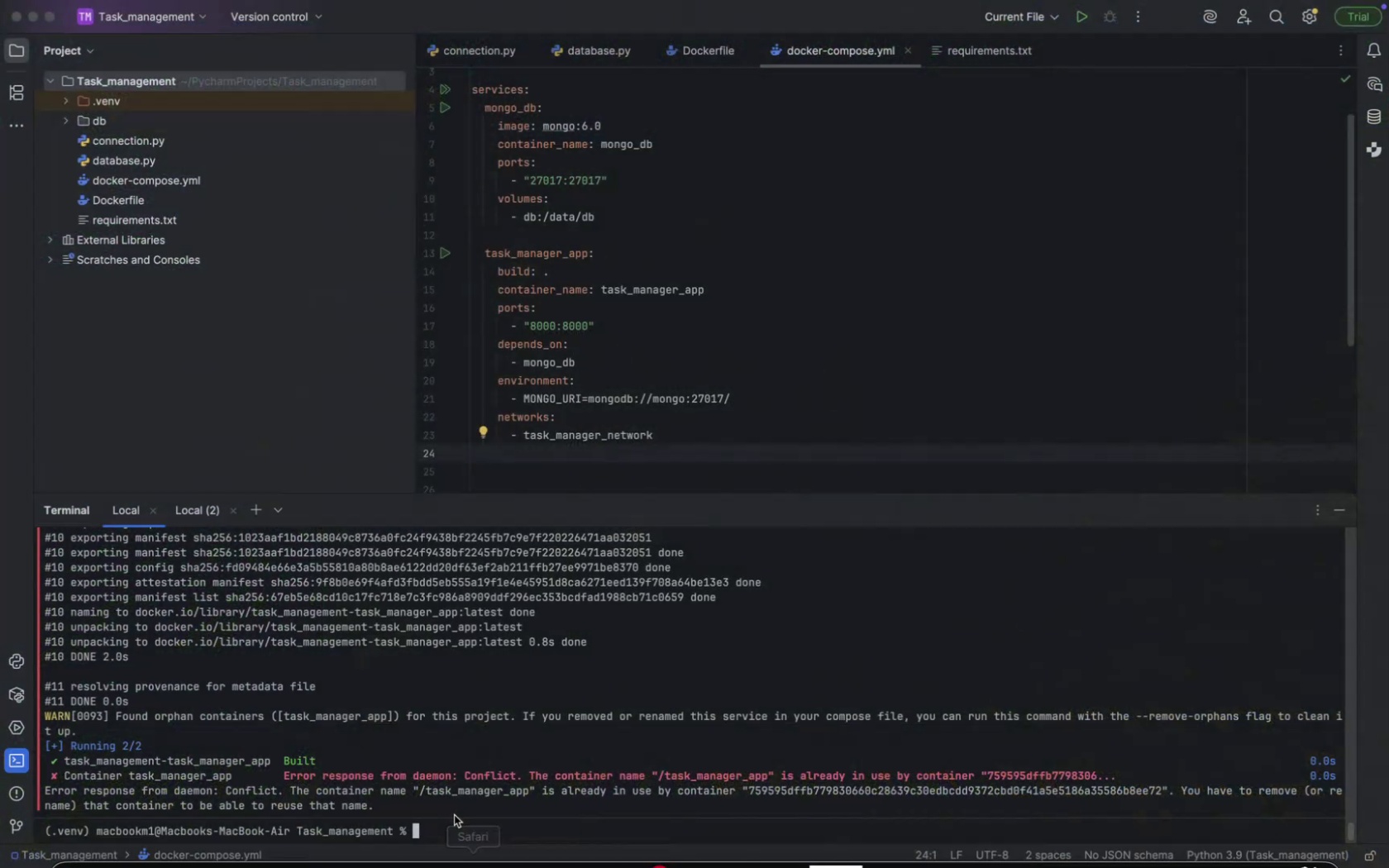 
key(Meta+Tab)
 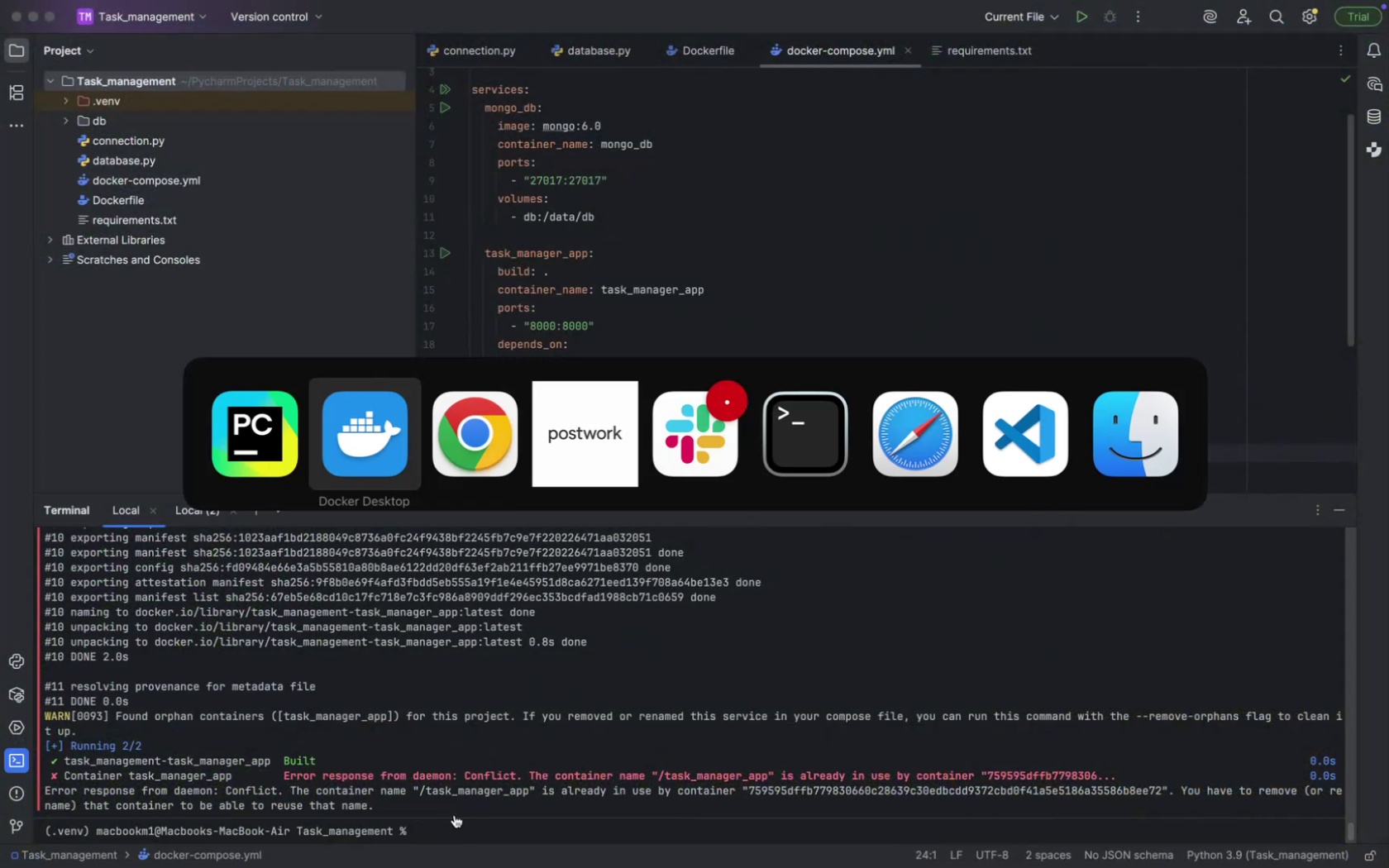 
key(Meta+ArrowRight)
 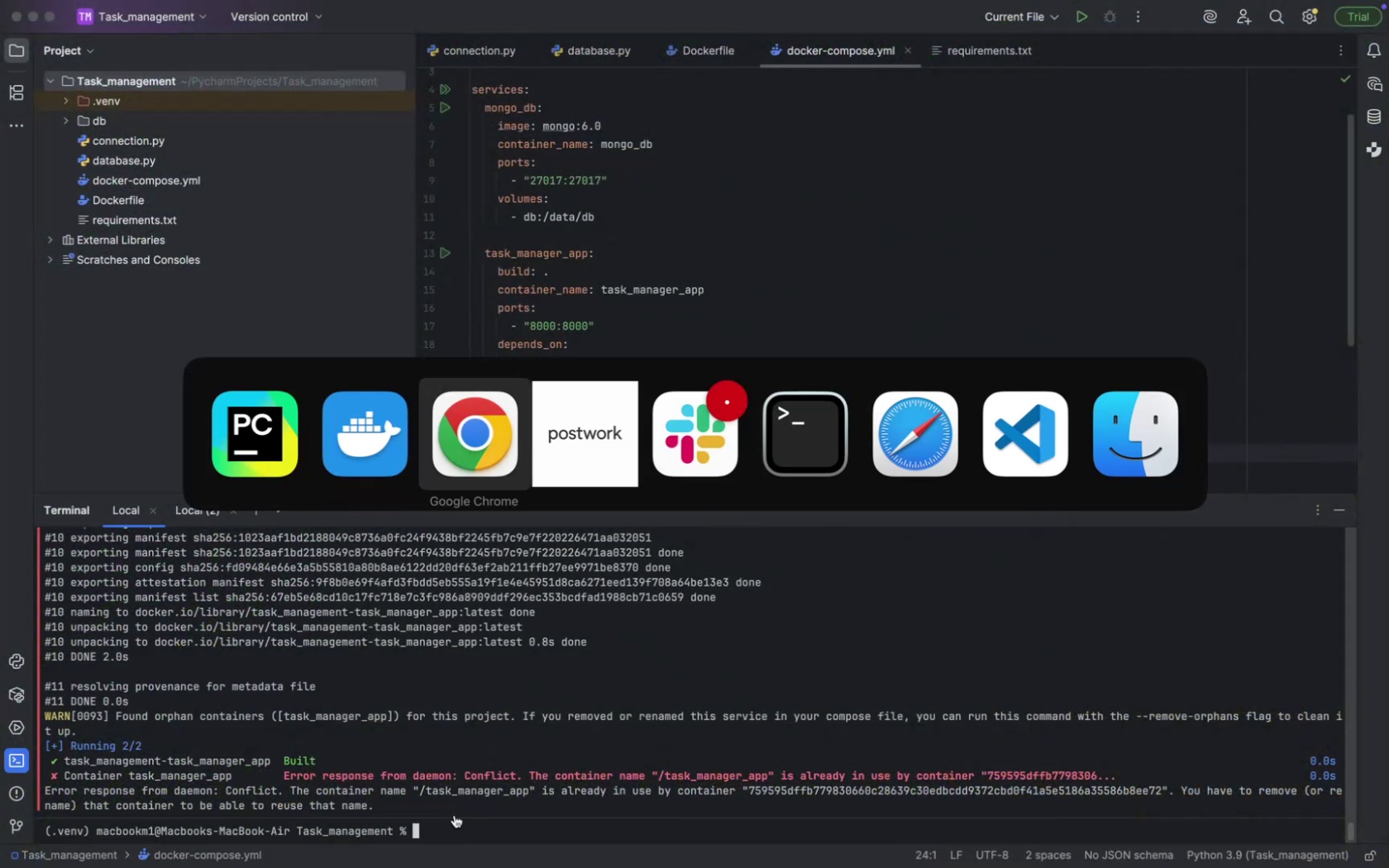 
key(Meta+ArrowLeft)
 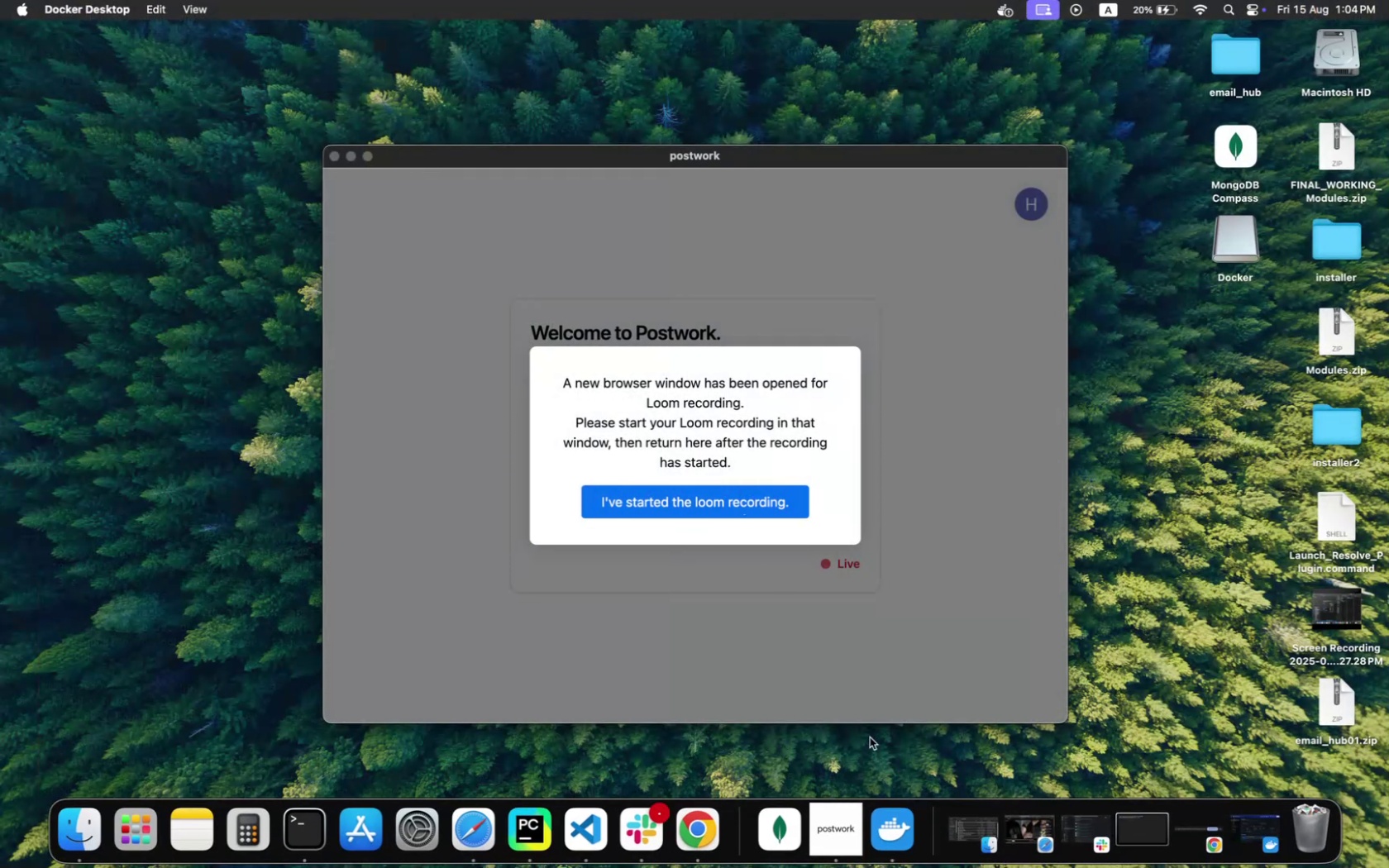 
left_click([904, 842])
 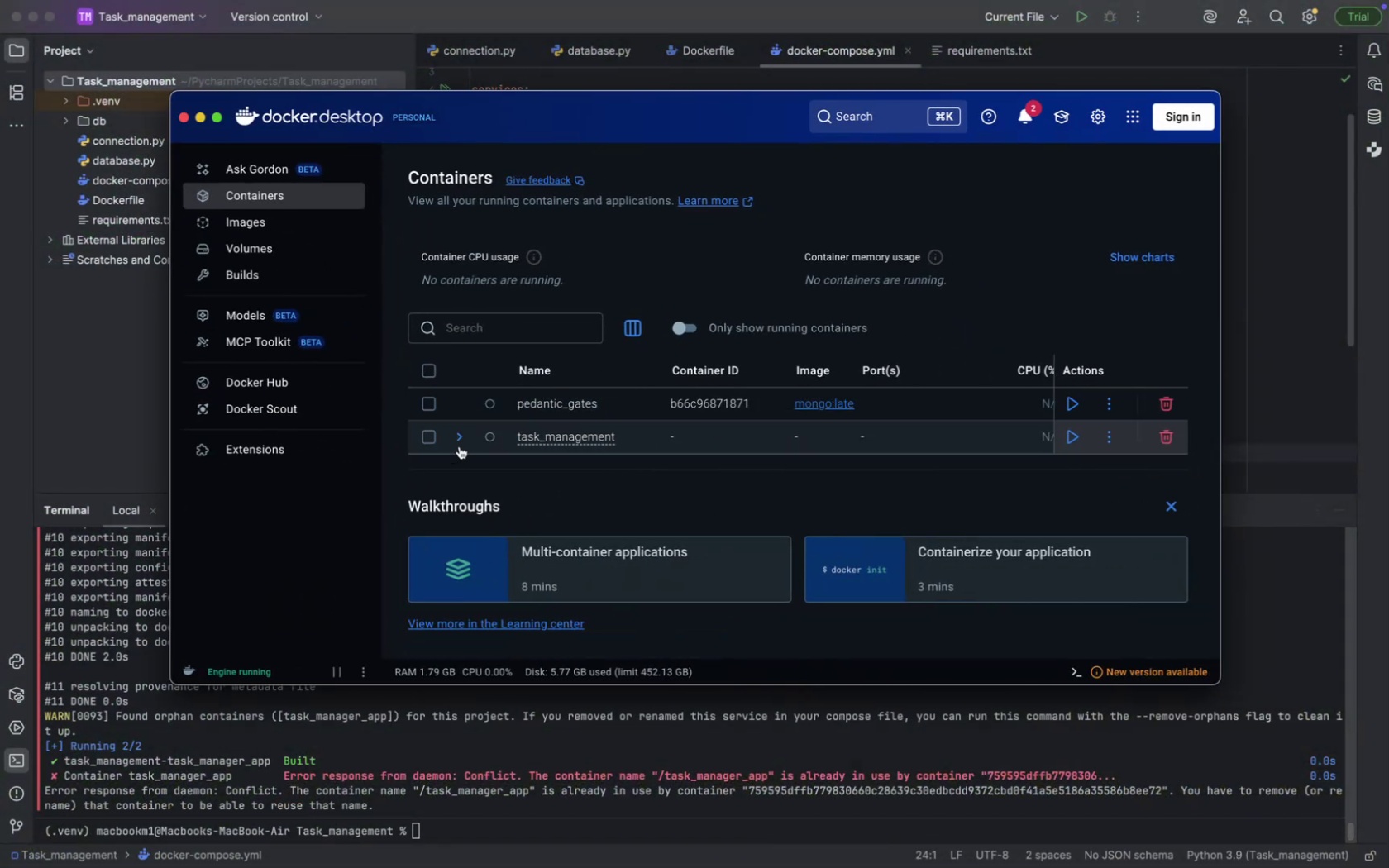 
wait(5.11)
 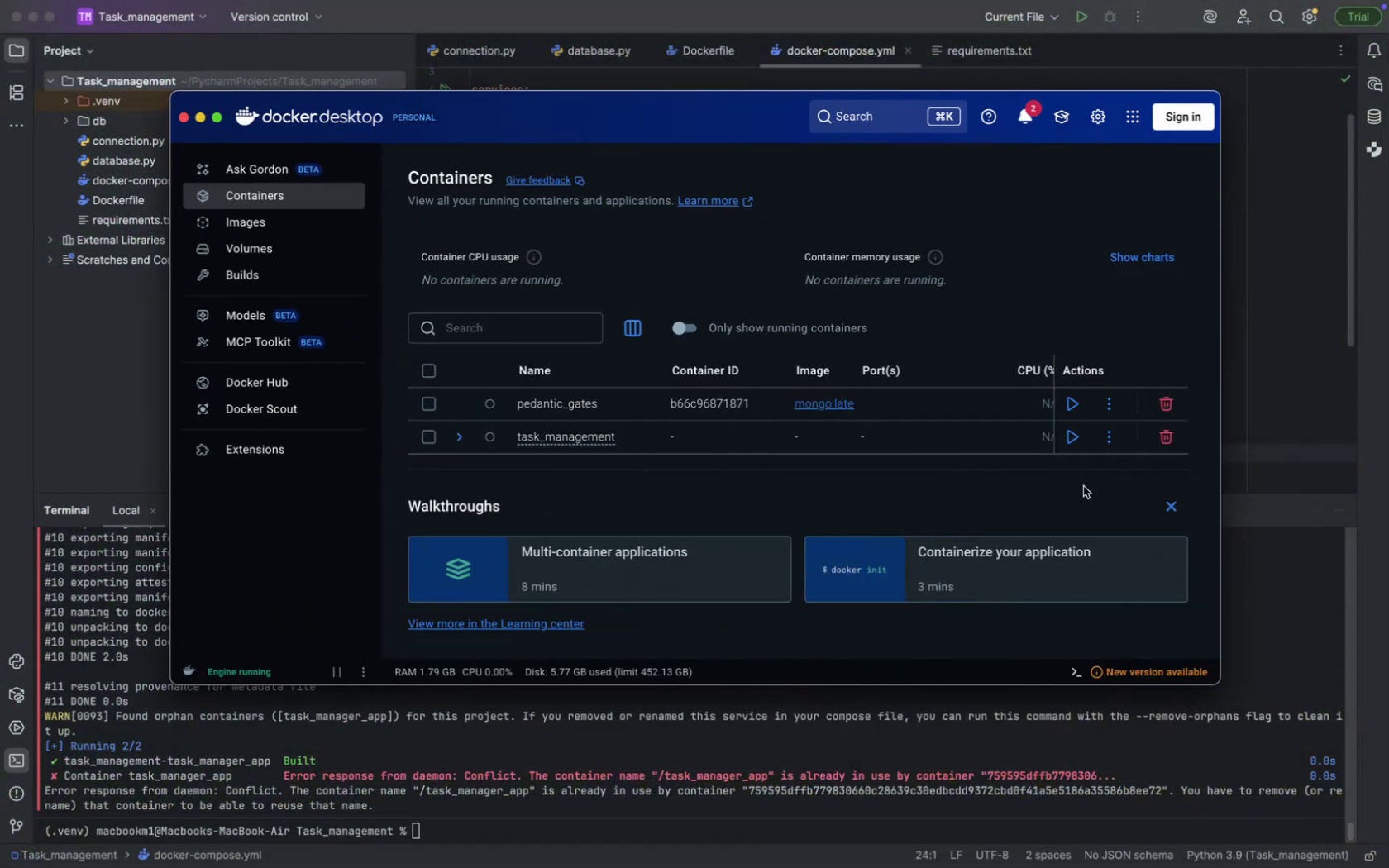 
left_click([457, 443])
 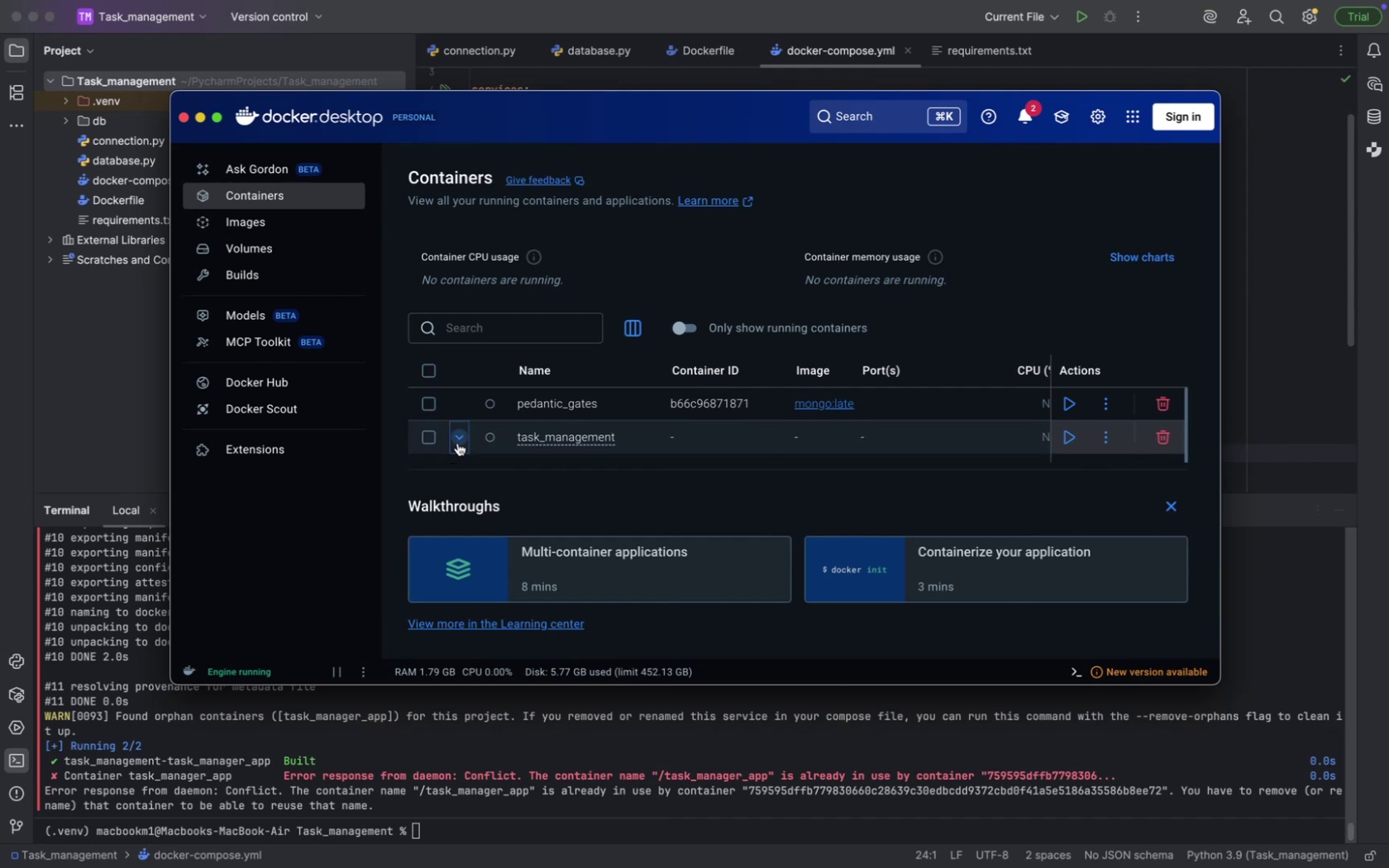 
left_click([457, 443])
 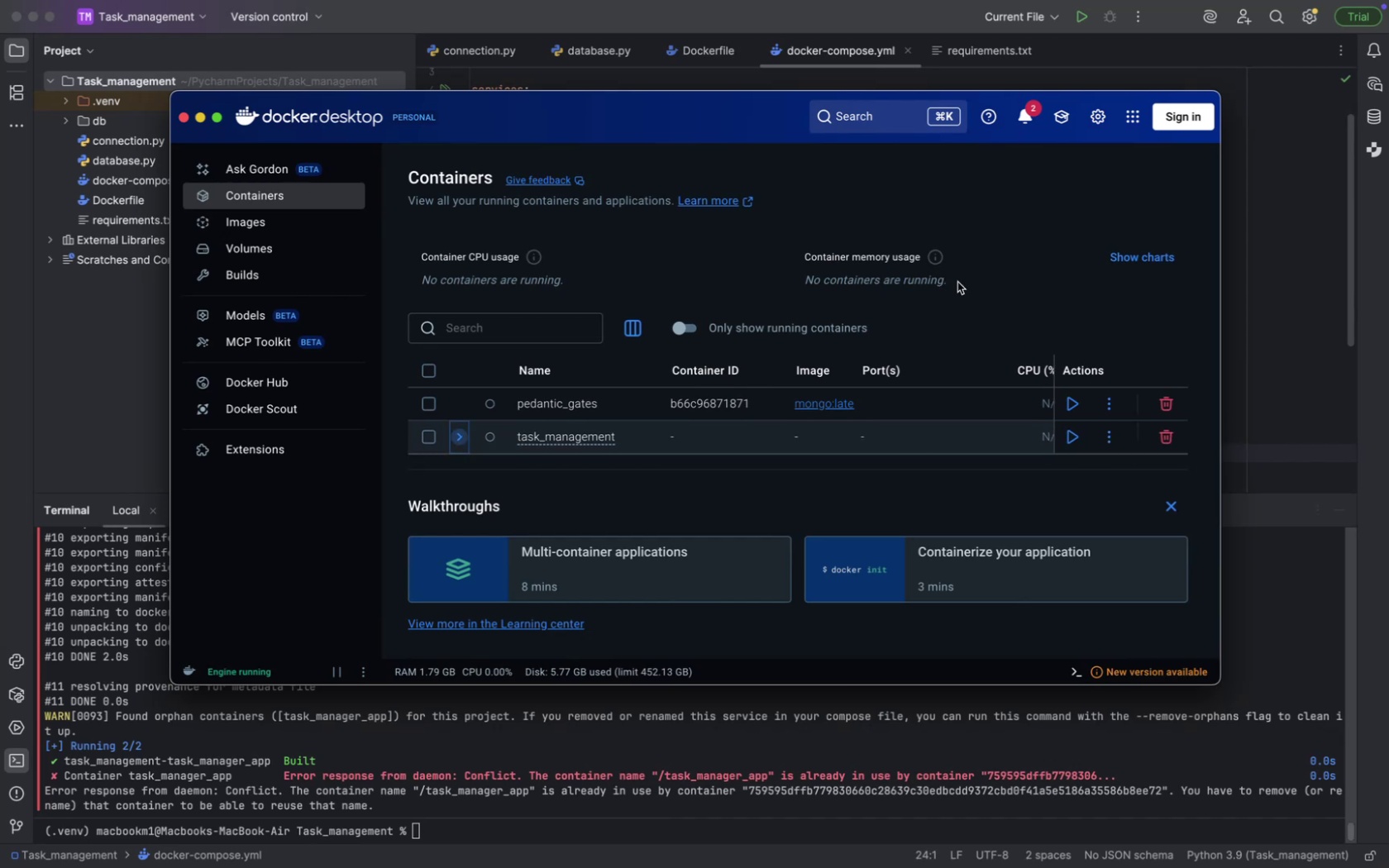 
left_click([1009, 302])
 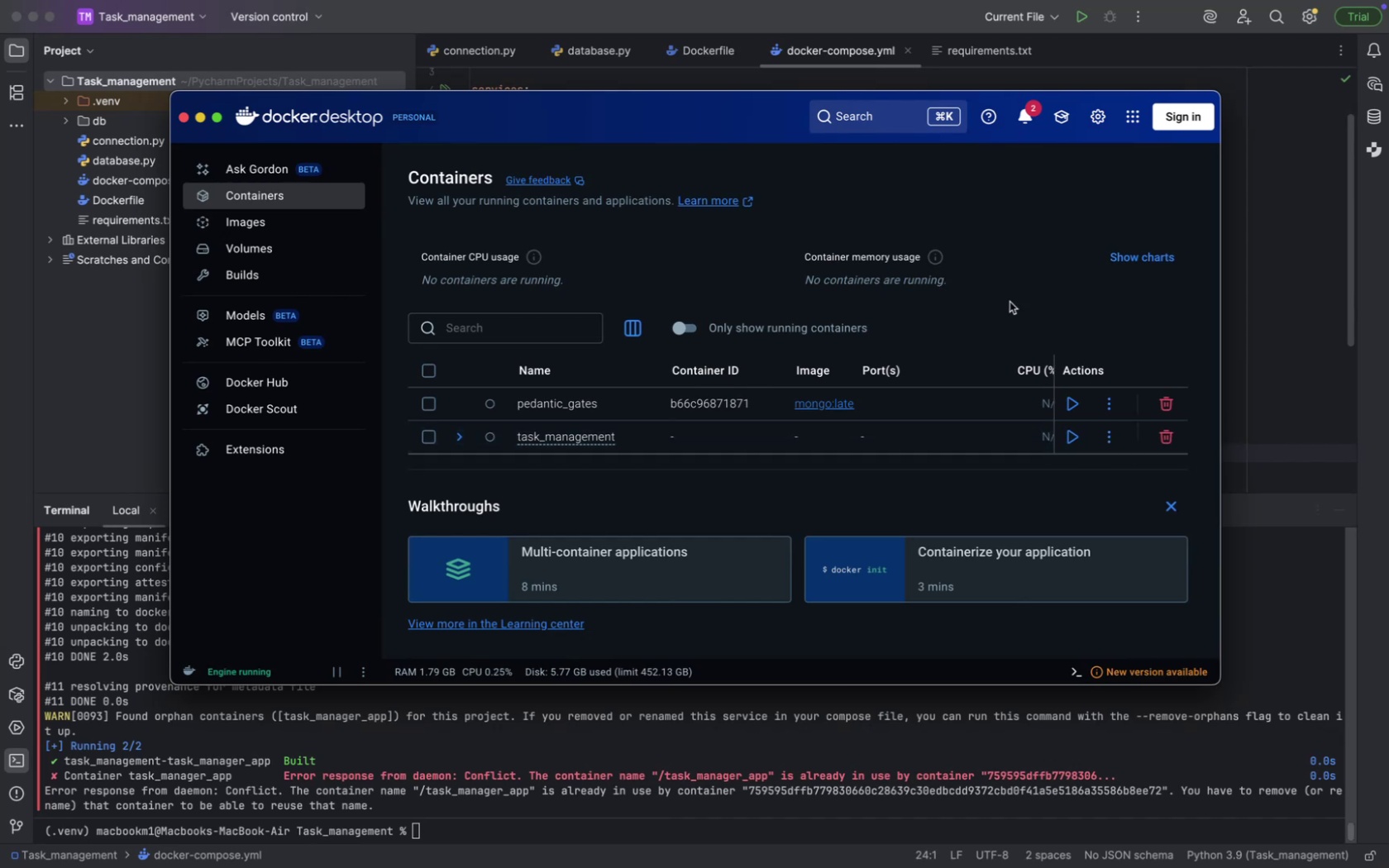 
key(Meta+CommandLeft)
 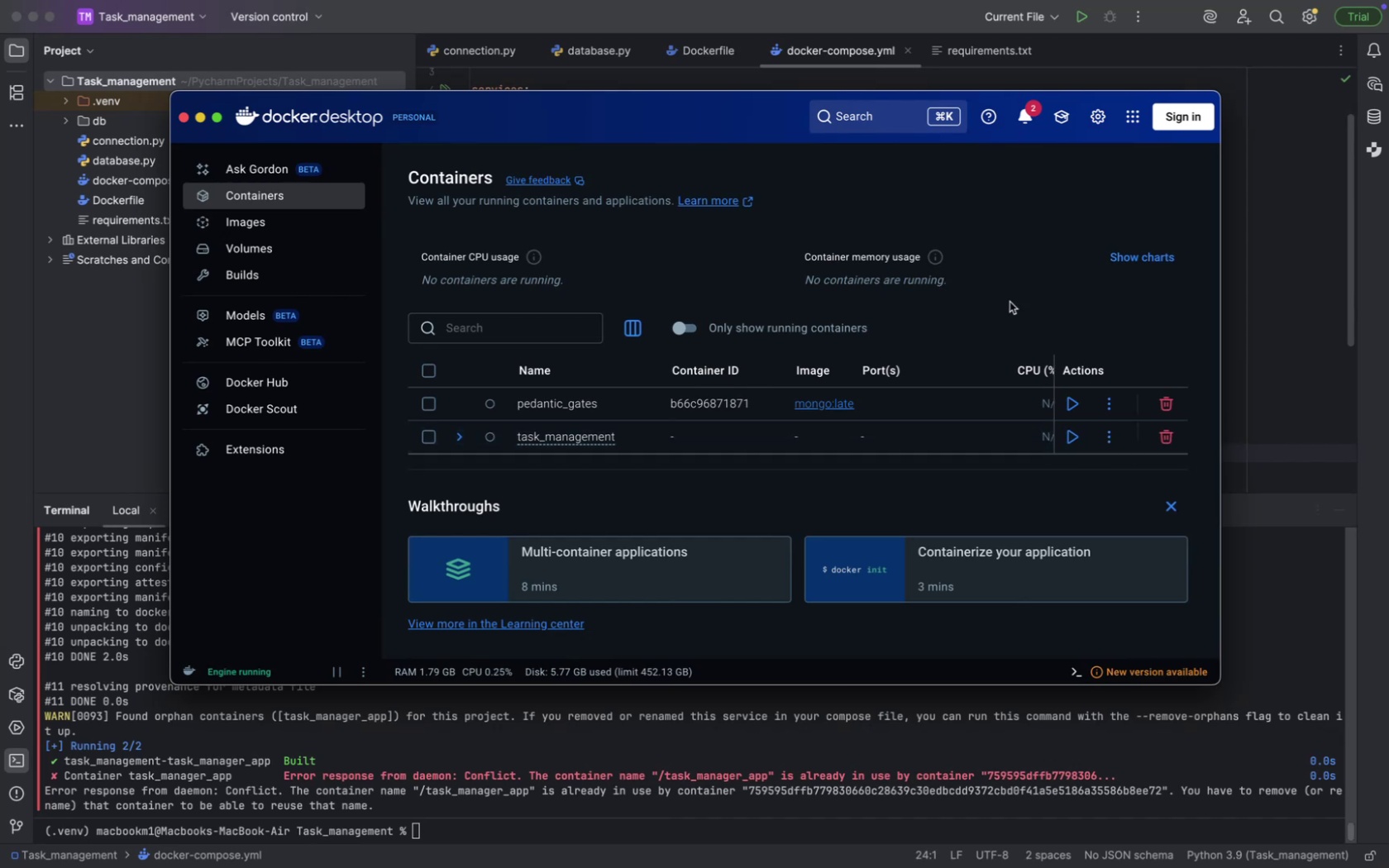 
key(Meta+Tab)
 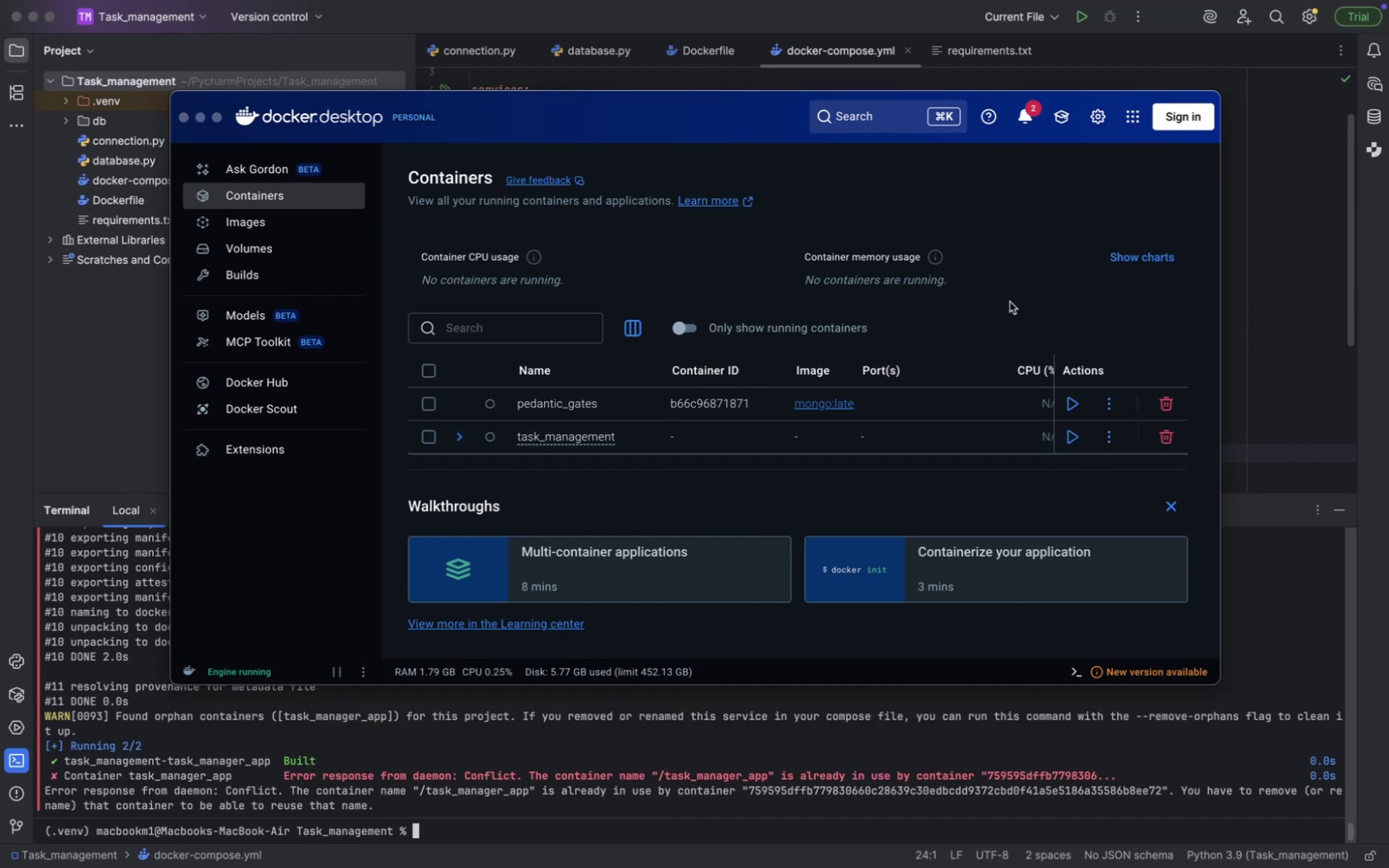 
key(Meta+Tab)
 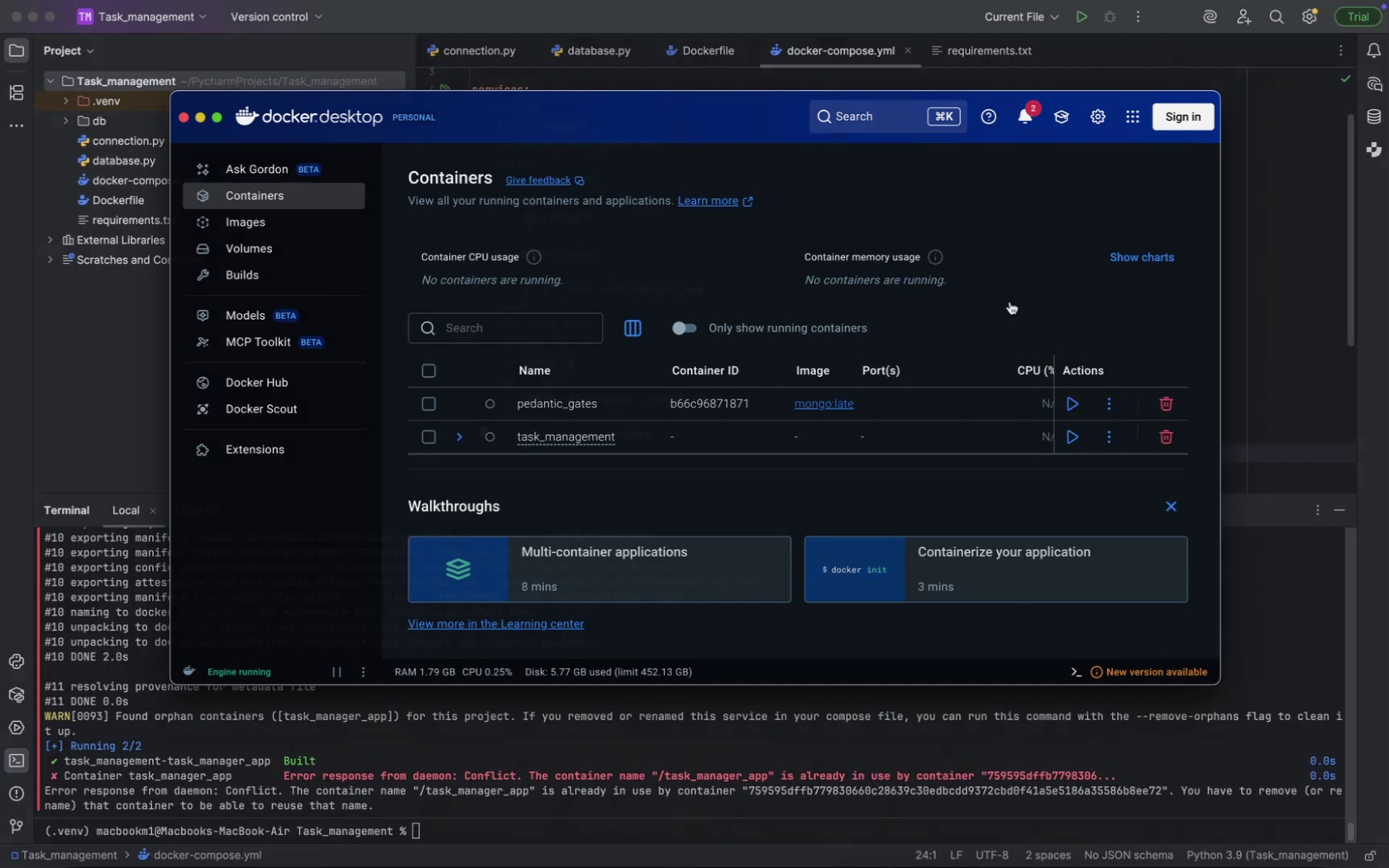 
key(Meta+CommandLeft)
 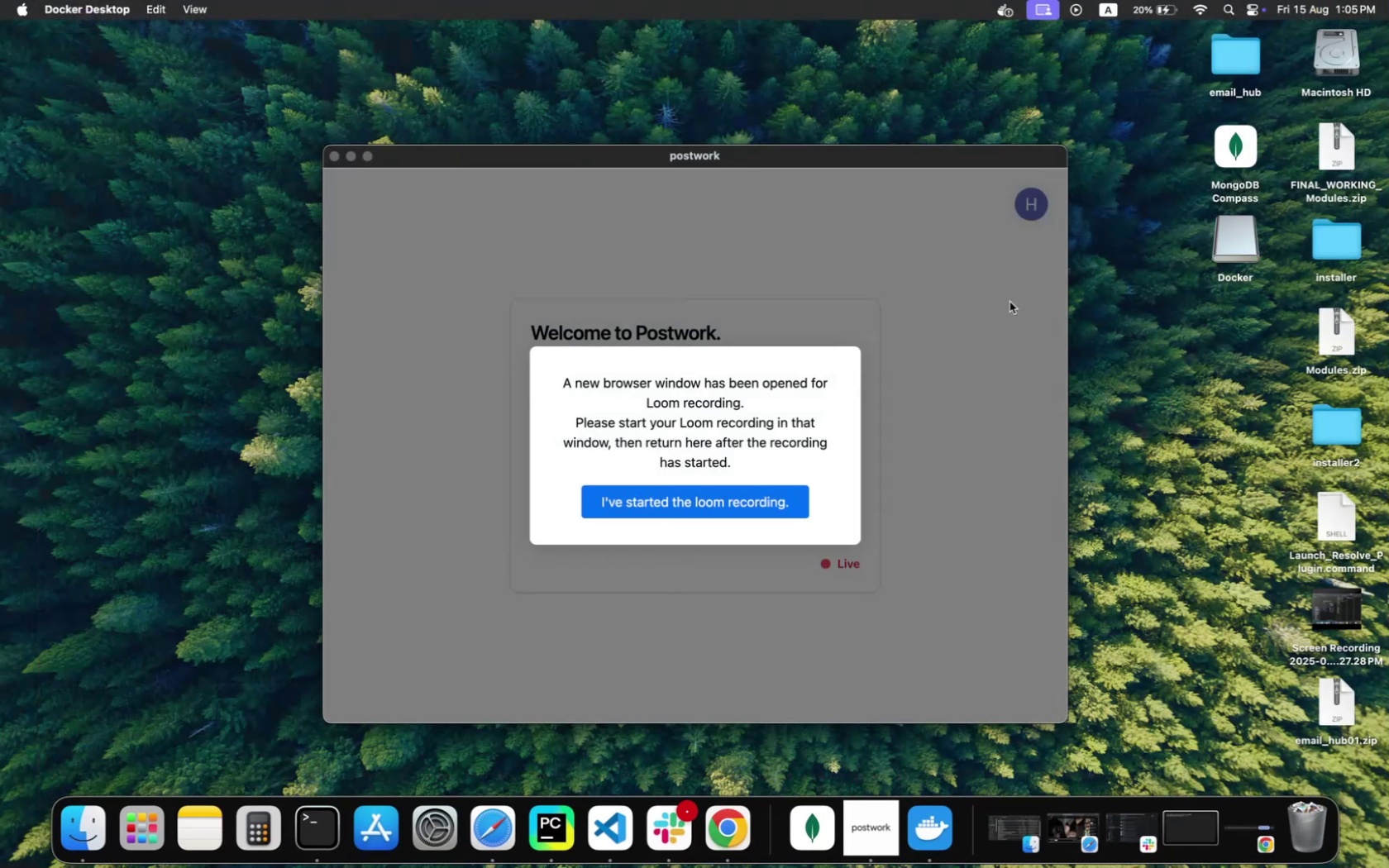 
key(Meta+Tab)
 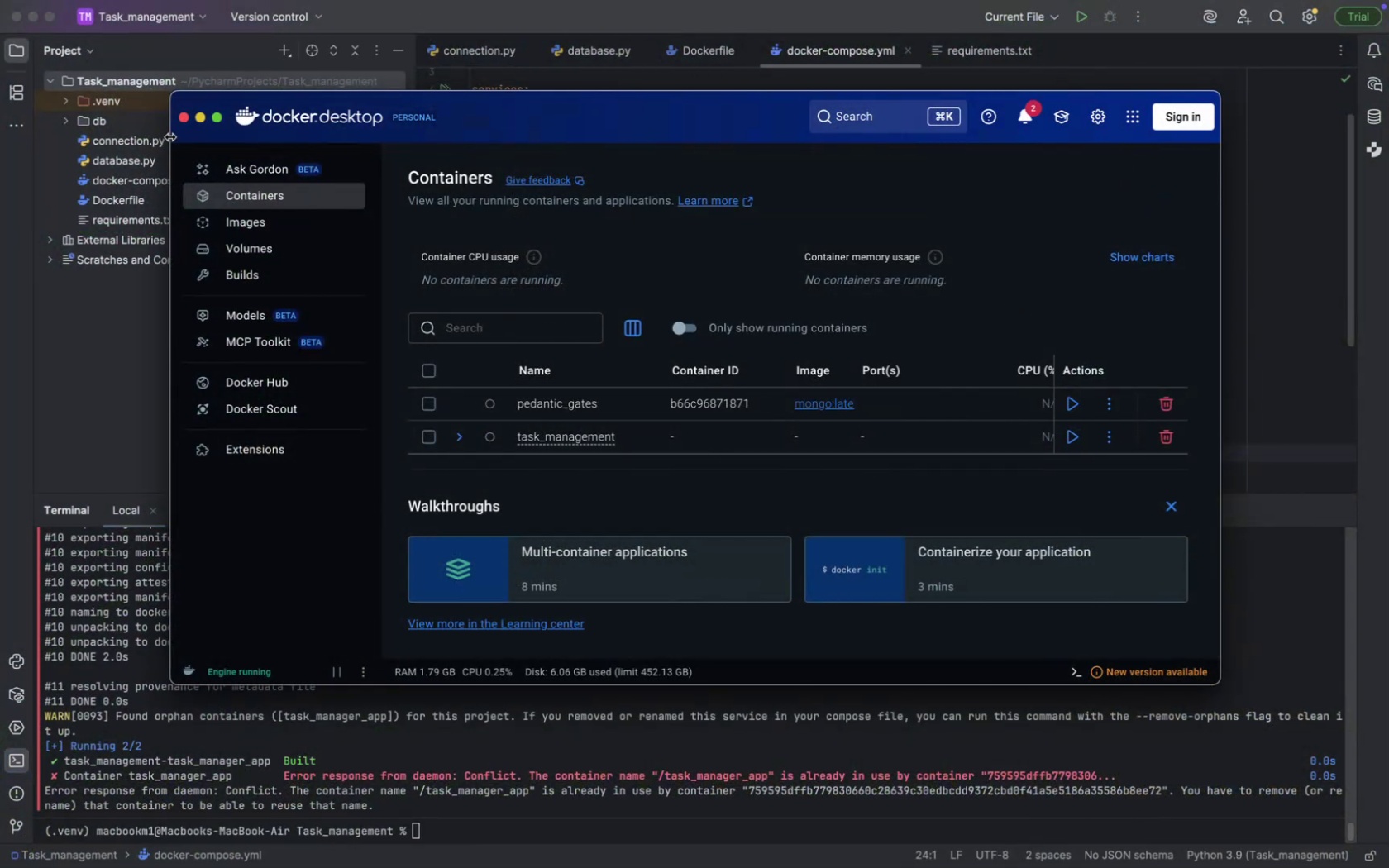 
left_click([196, 122])
 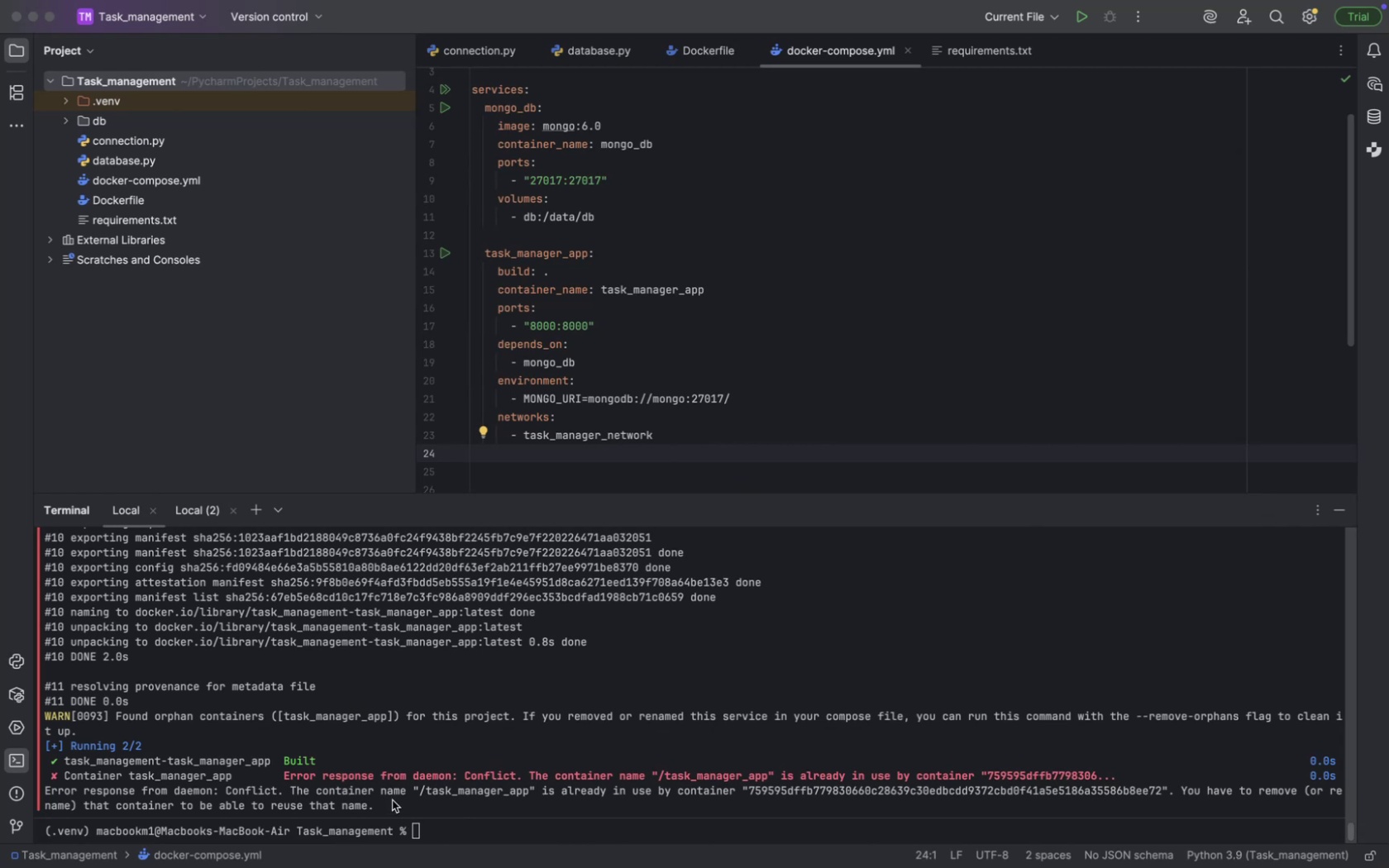 
wait(5.4)
 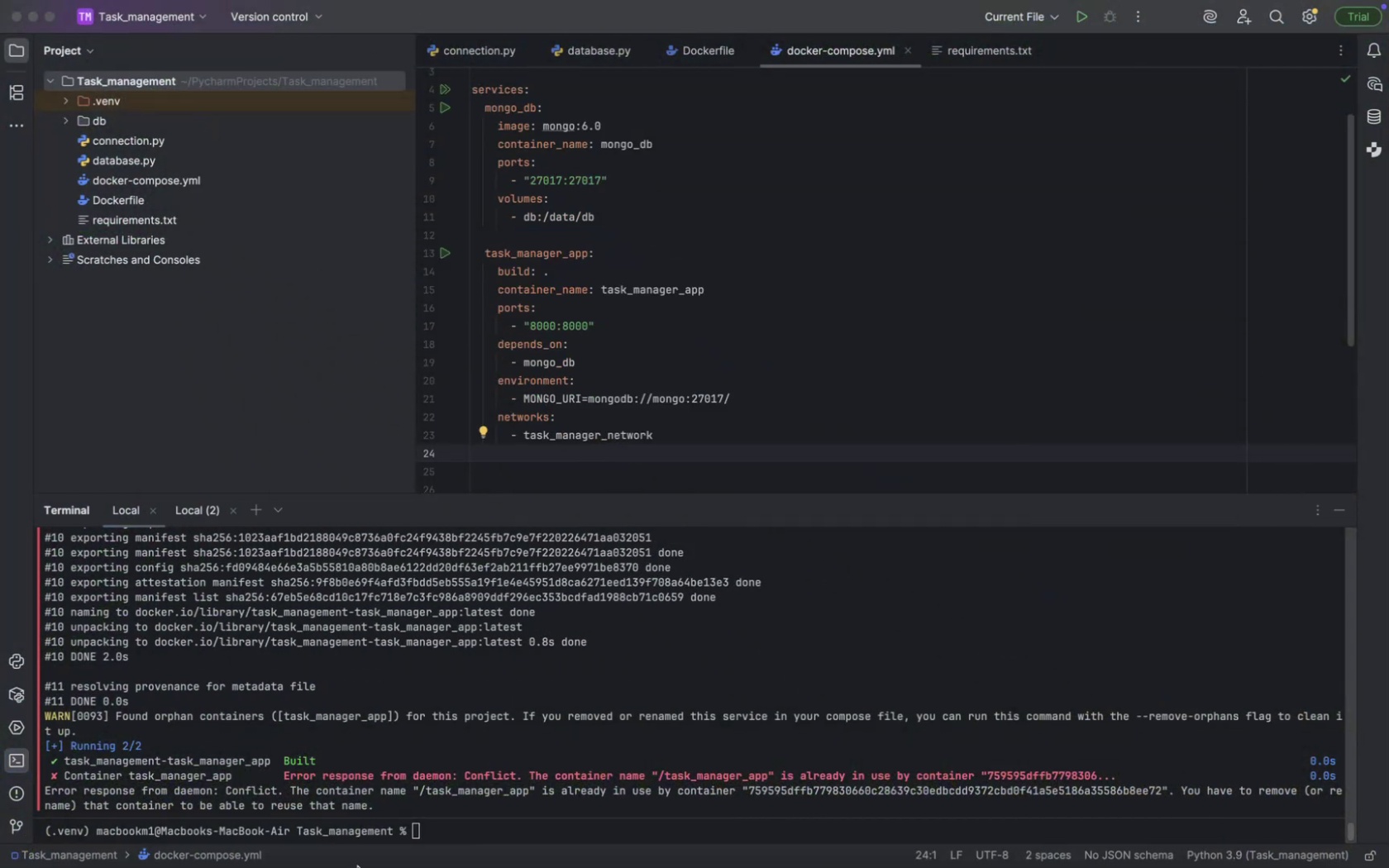 
left_click([426, 818])
 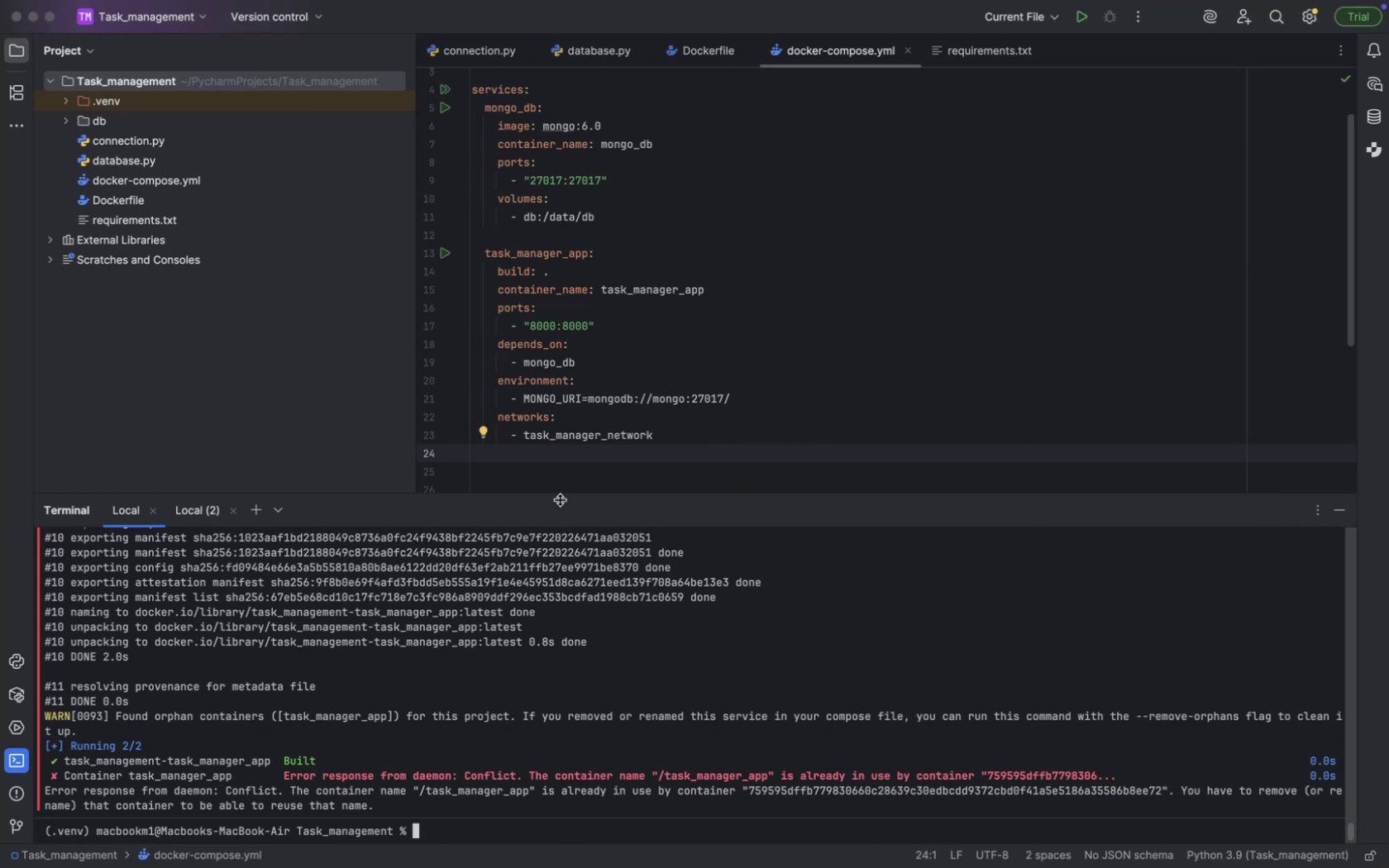 
scroll: coordinate [694, 299], scroll_direction: down, amount: 50.0
 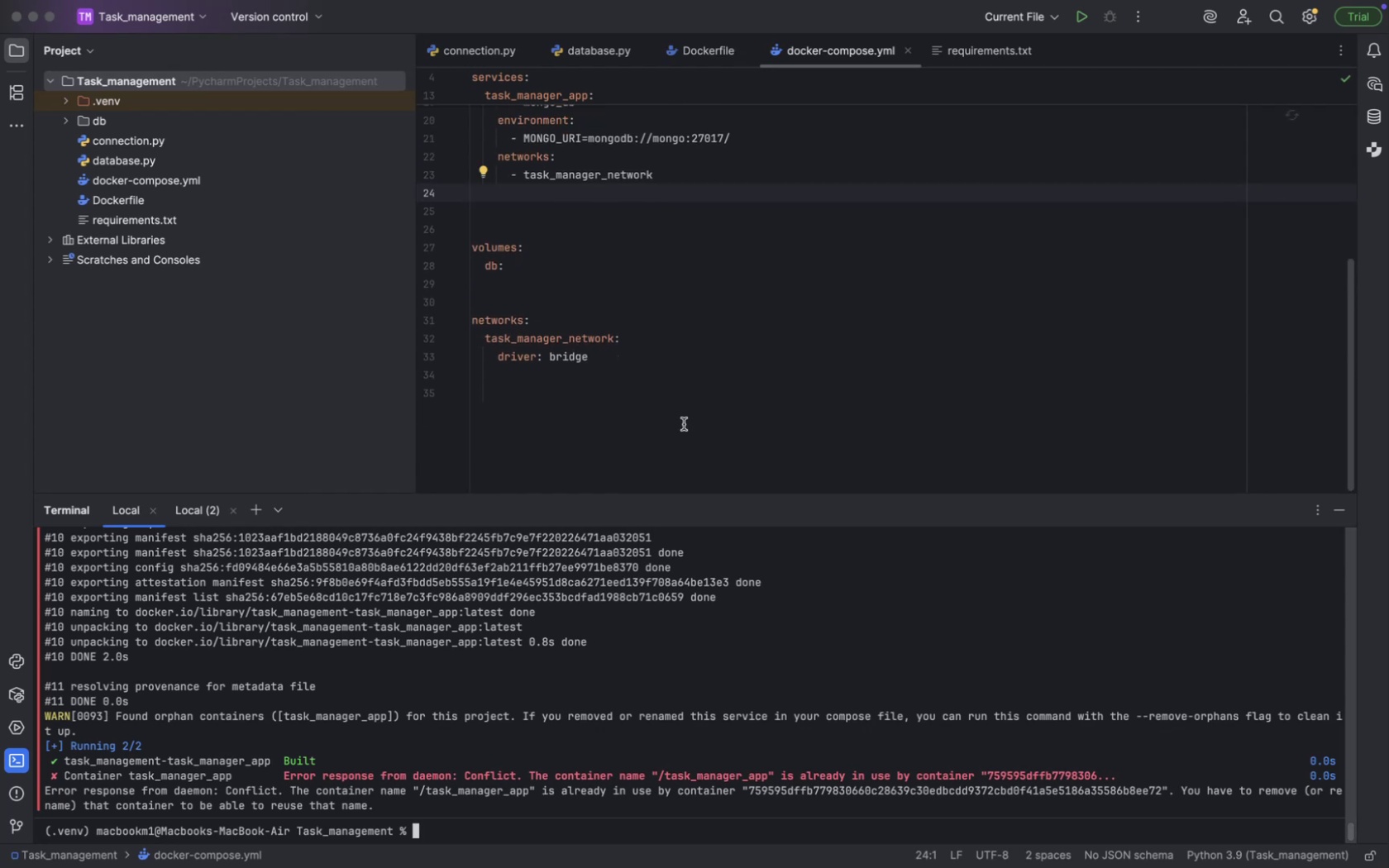 
left_click([682, 424])
 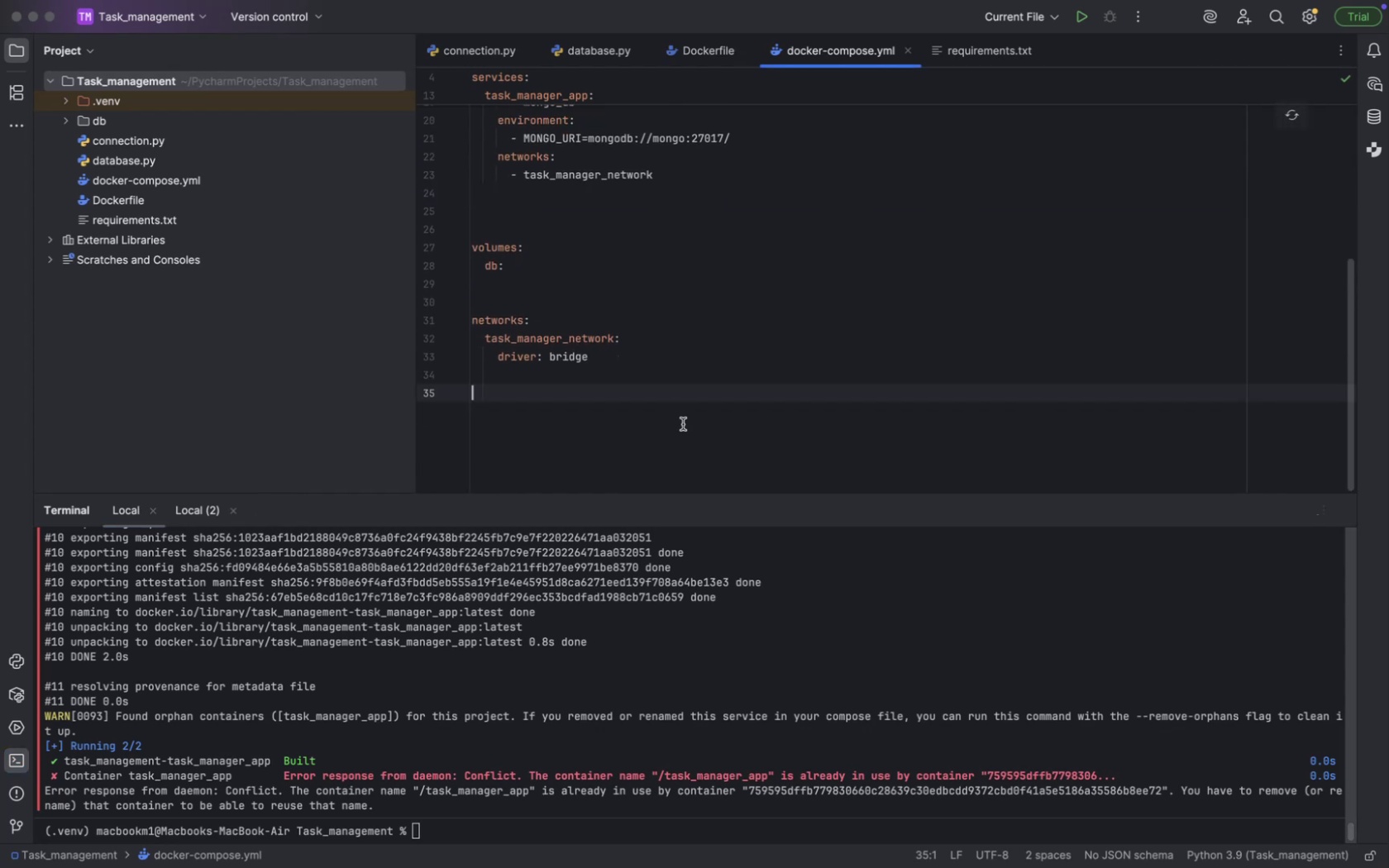 
key(Meta+CommandLeft)
 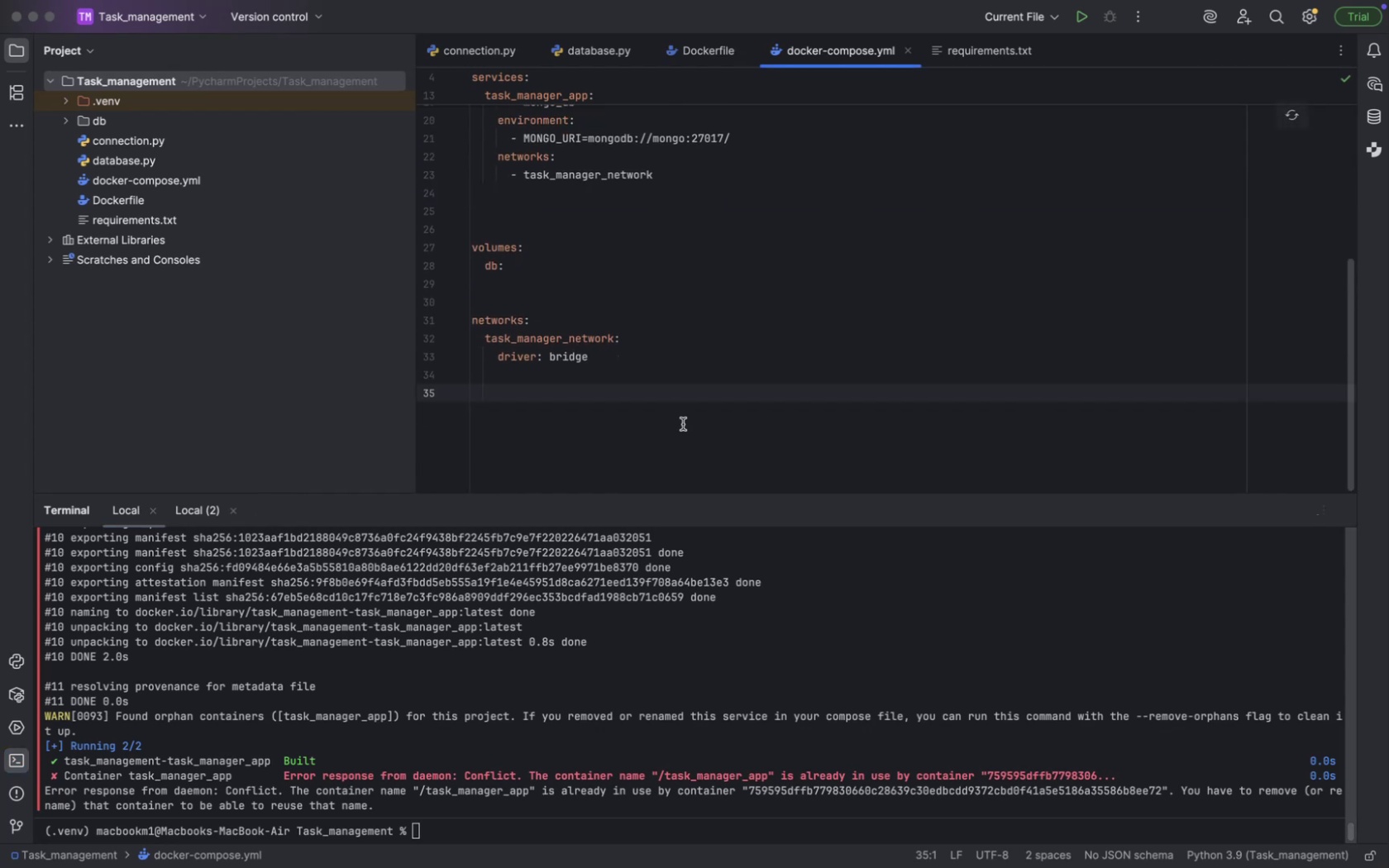 
key(Meta+A)
 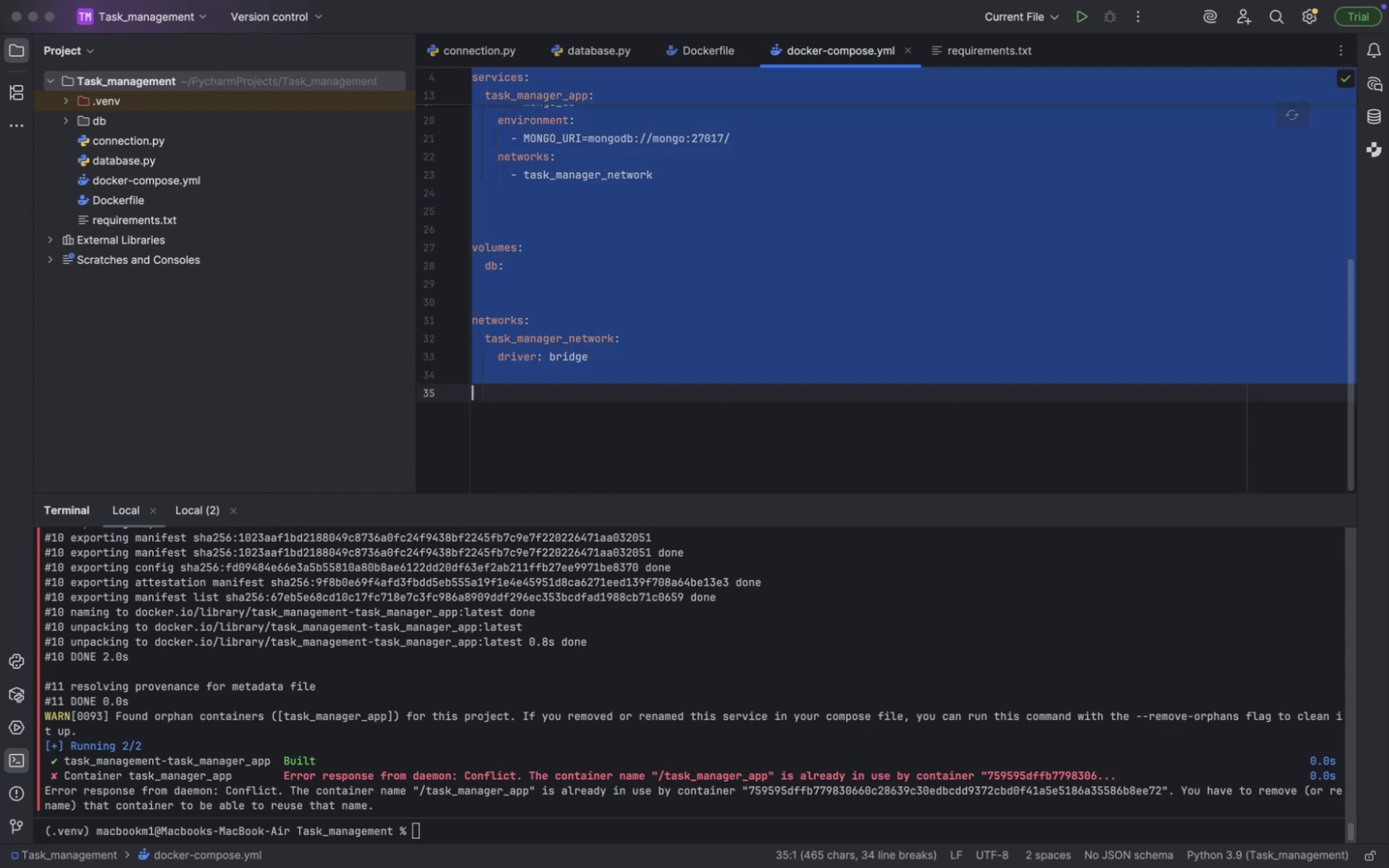 
key(Meta+V)
 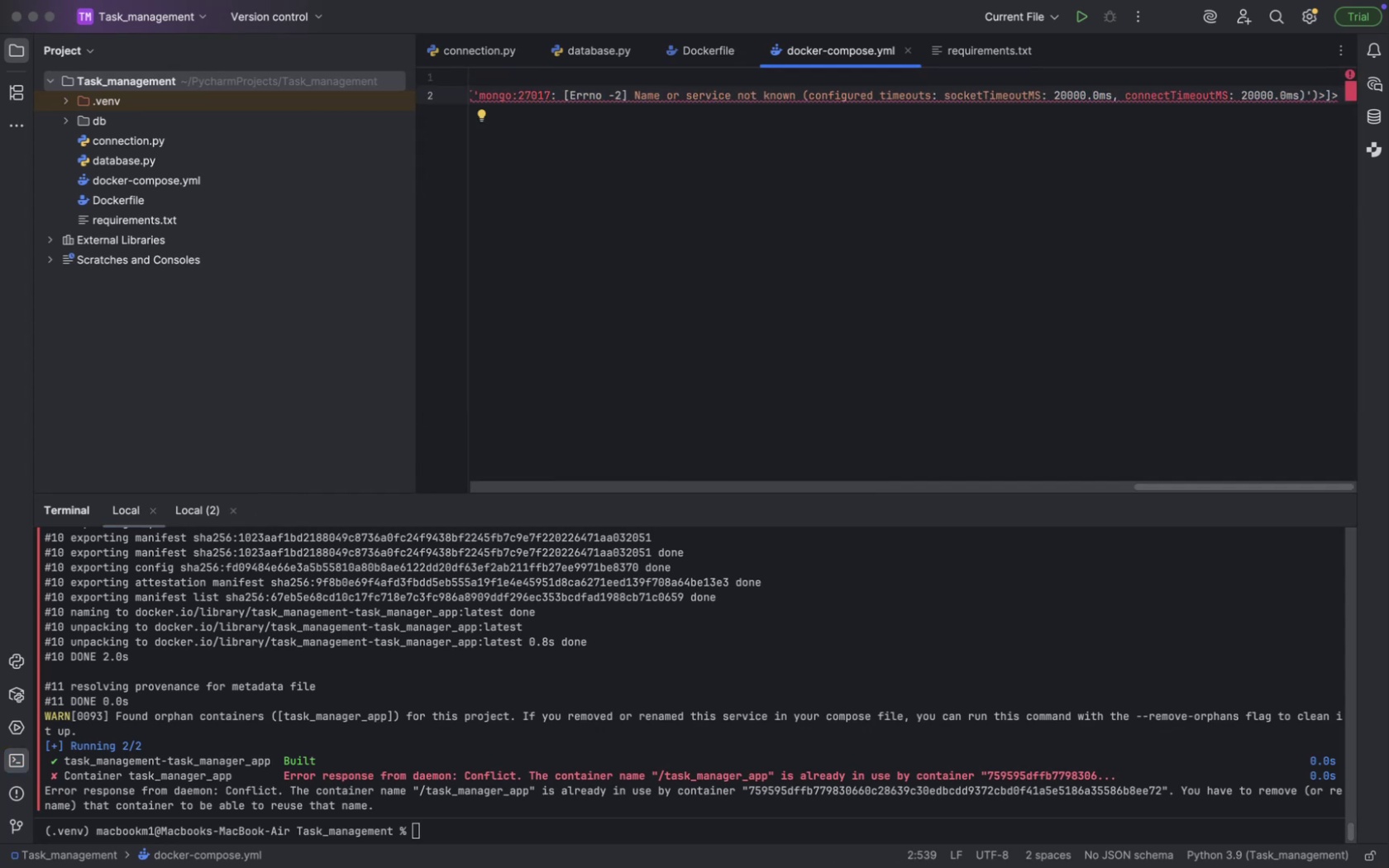 
key(Meta+CommandLeft)
 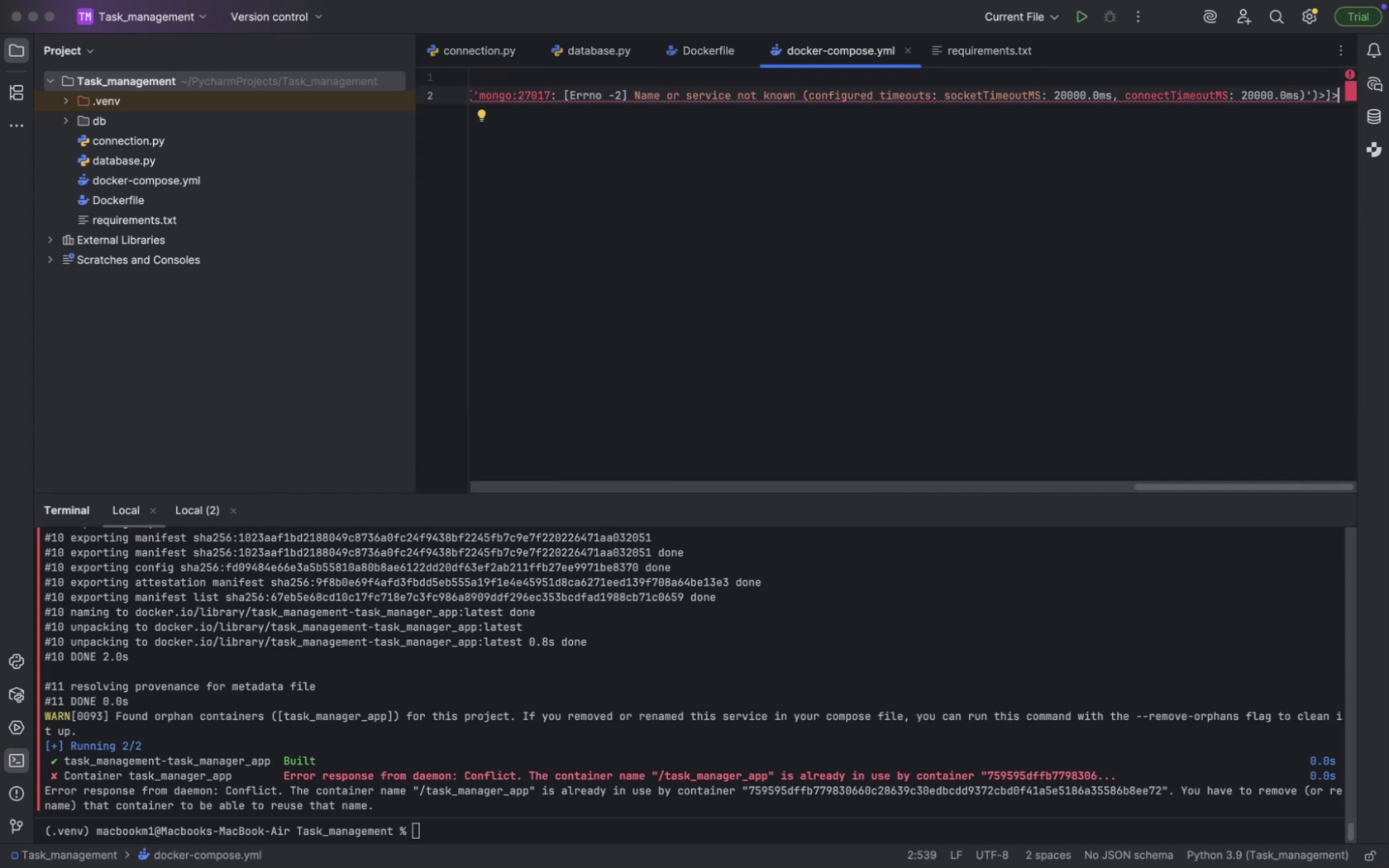 
key(Meta+Z)
 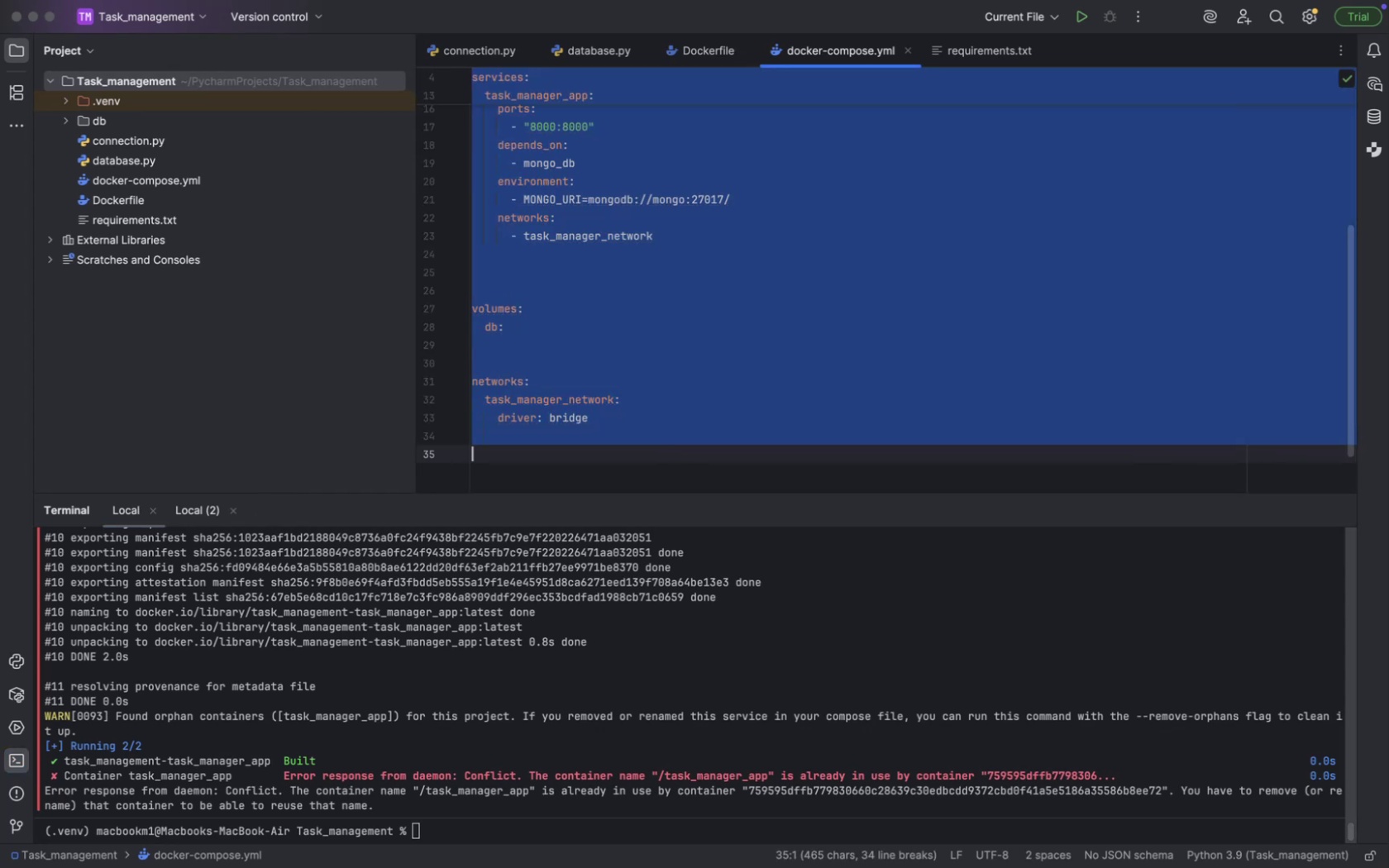 
hold_key(key=CommandLeft, duration=0.34)
 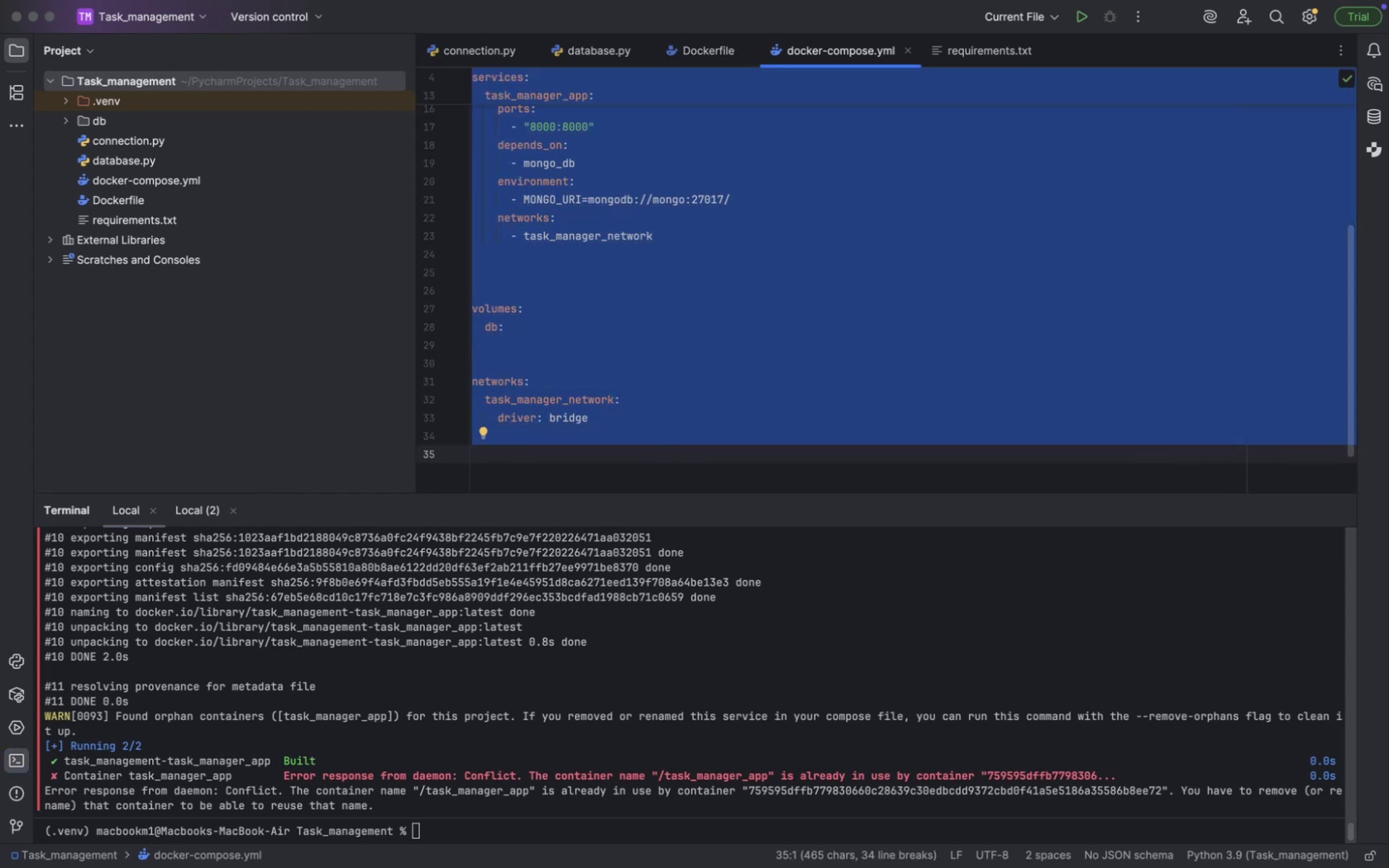 
key(Meta+CommandLeft)
 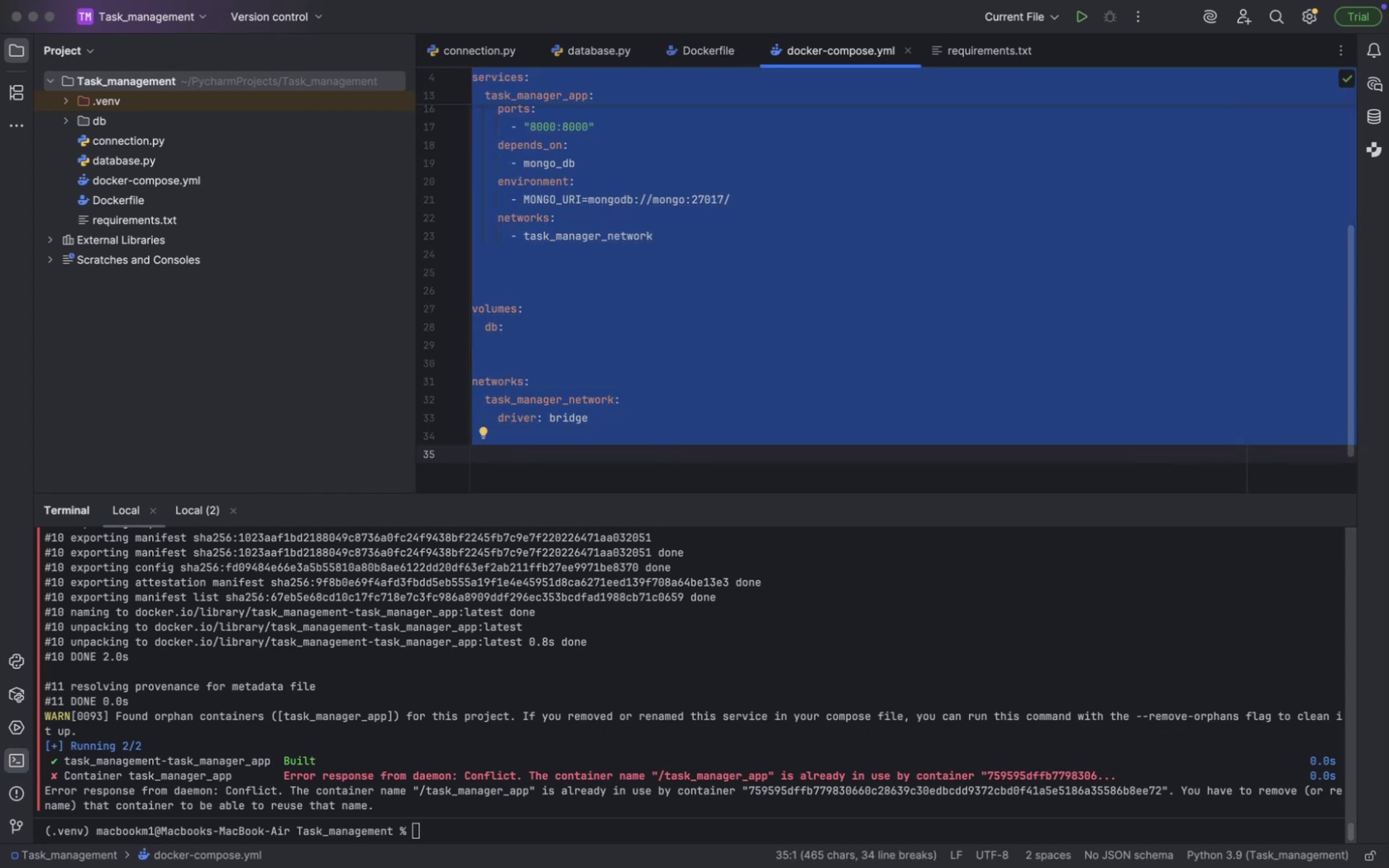 
key(Meta+C)
 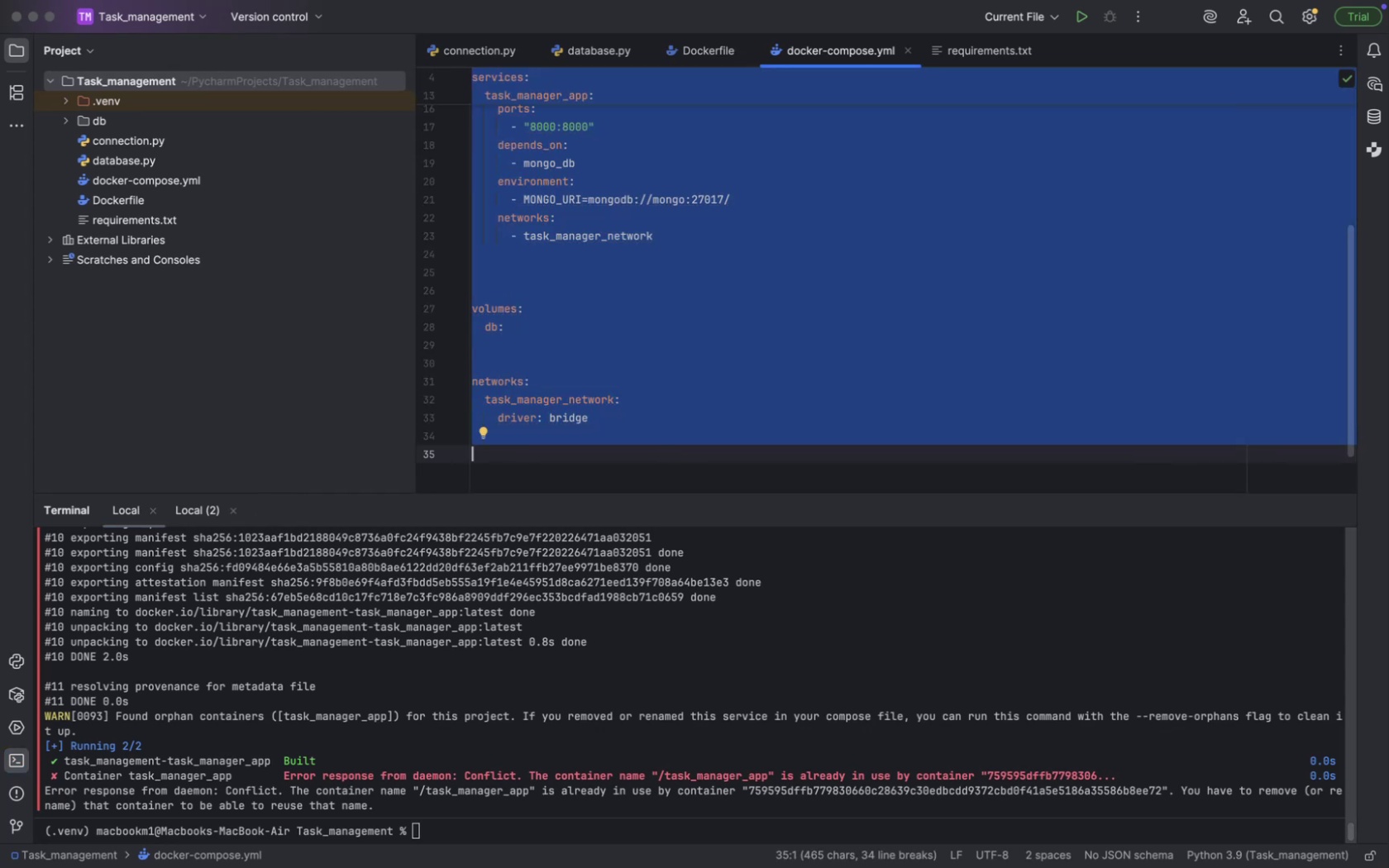 
key(Meta+CommandLeft)
 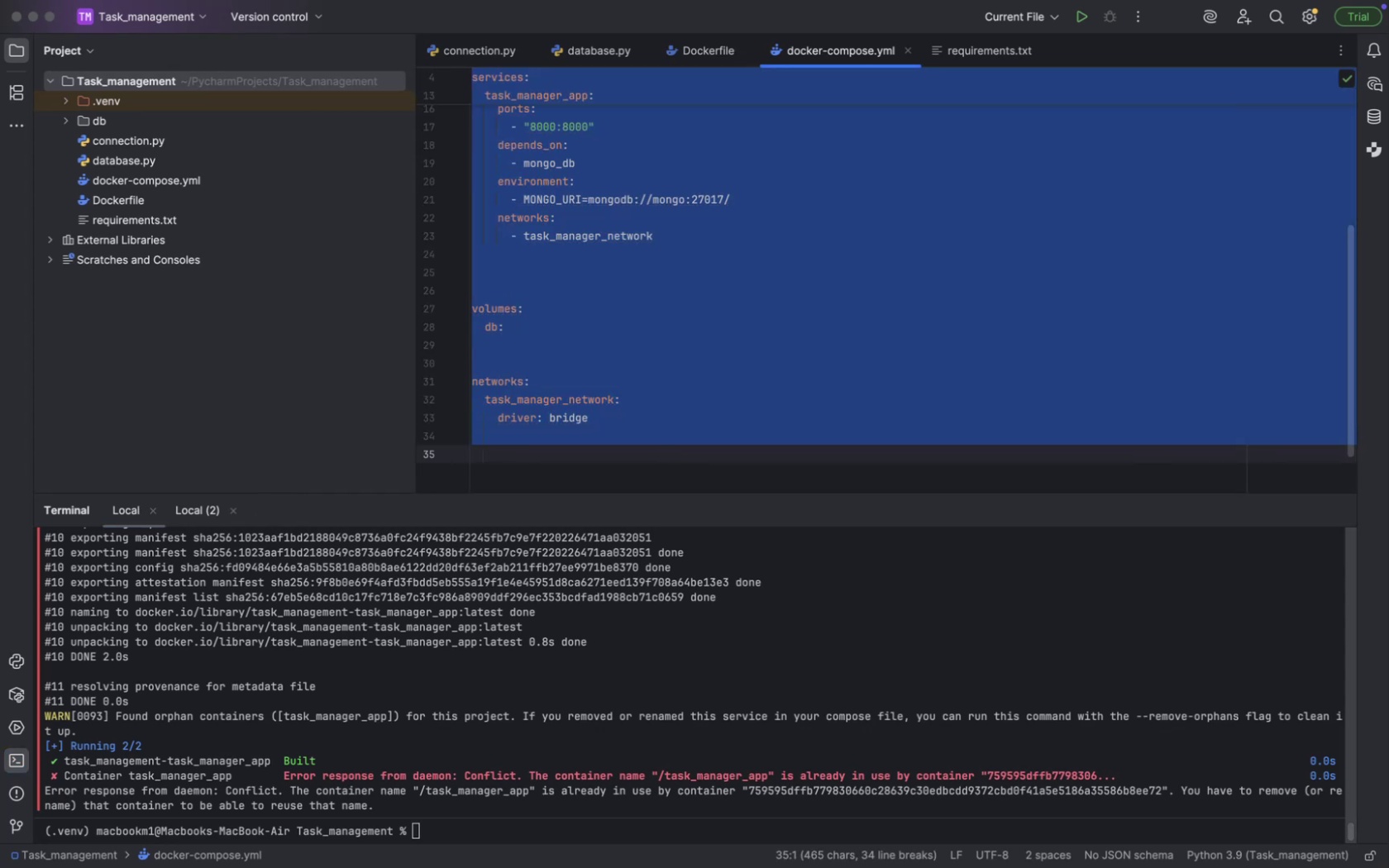 
key(Meta+Tab)
 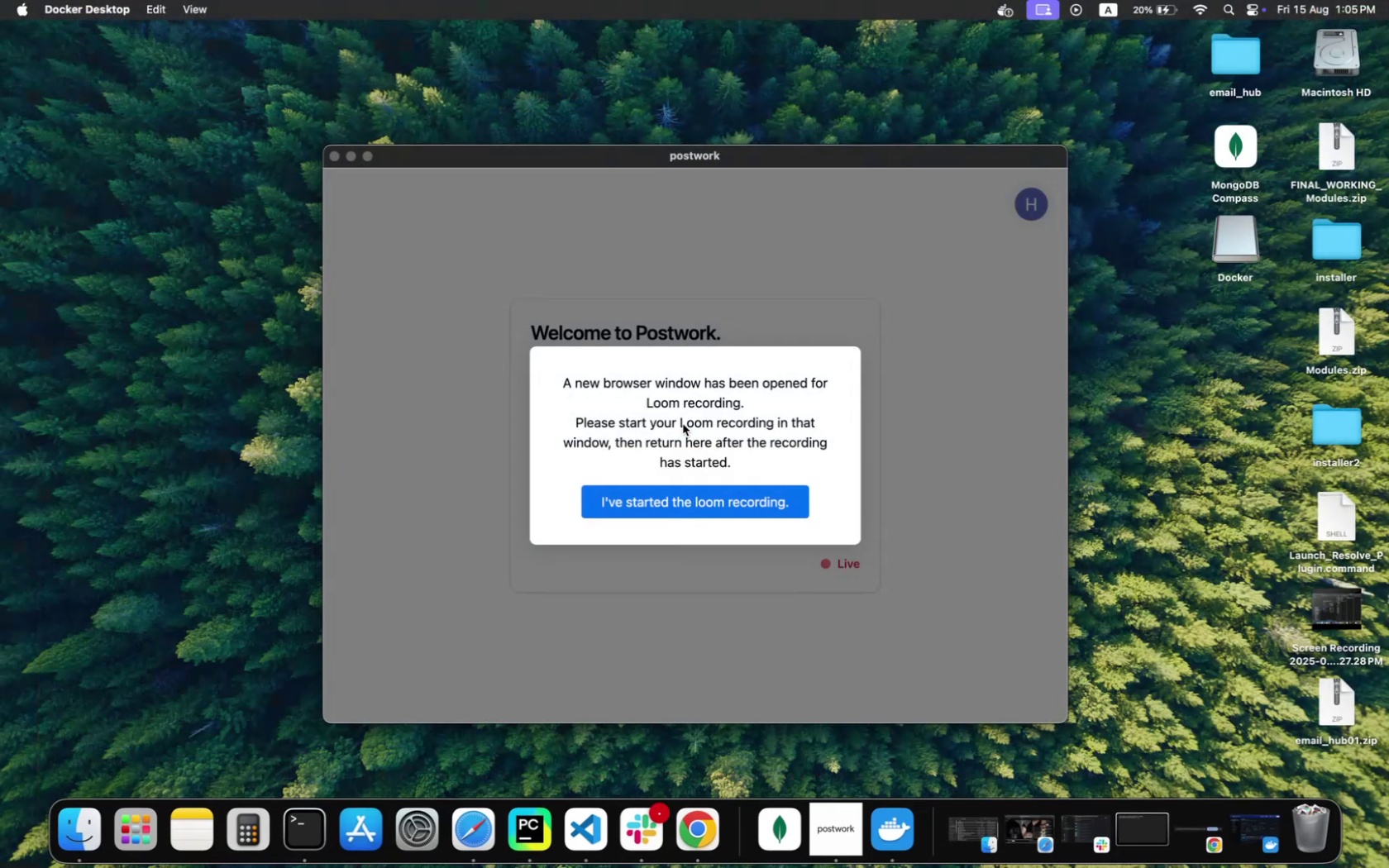 
key(Meta+CommandLeft)
 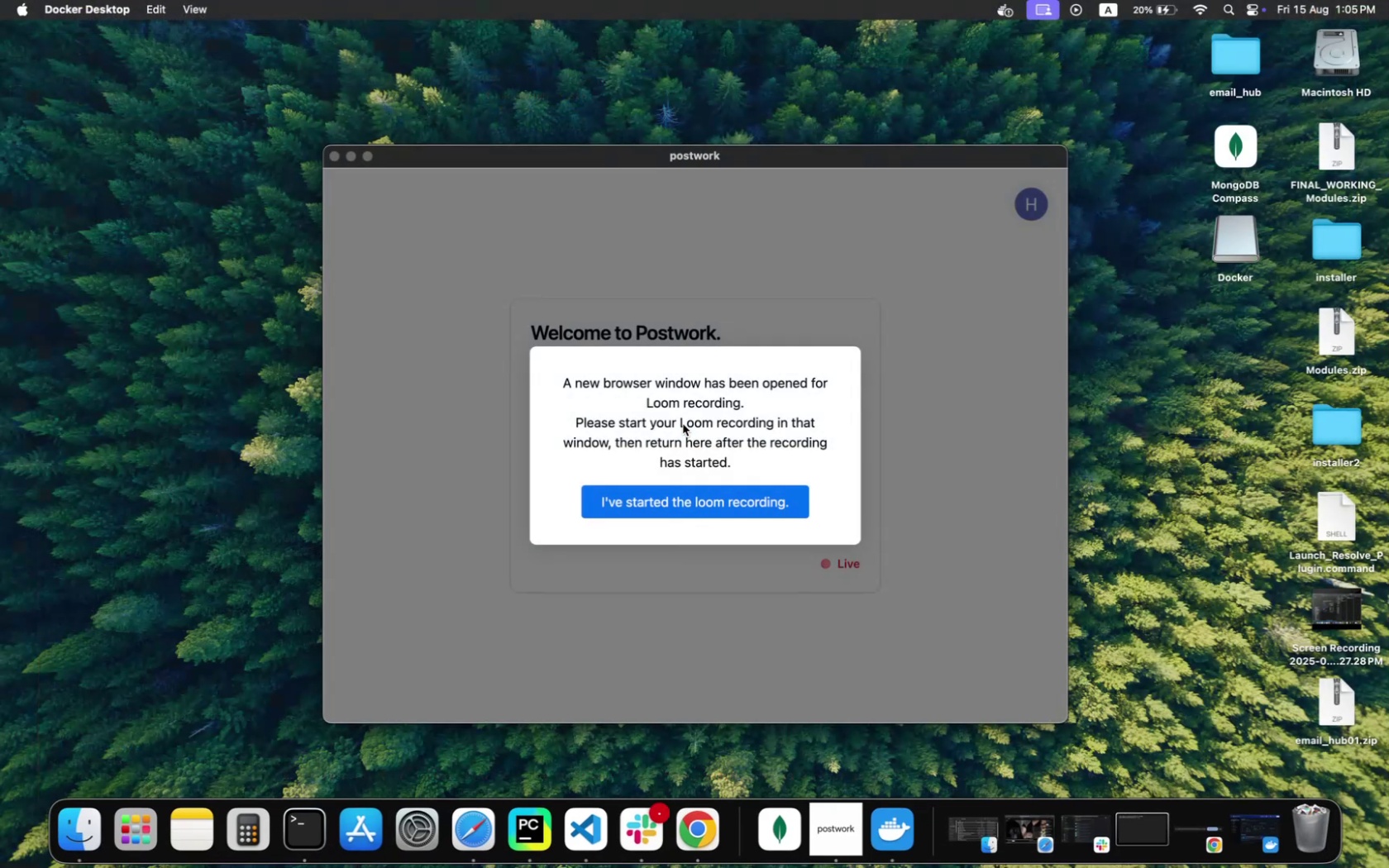 
key(Meta+Tab)
 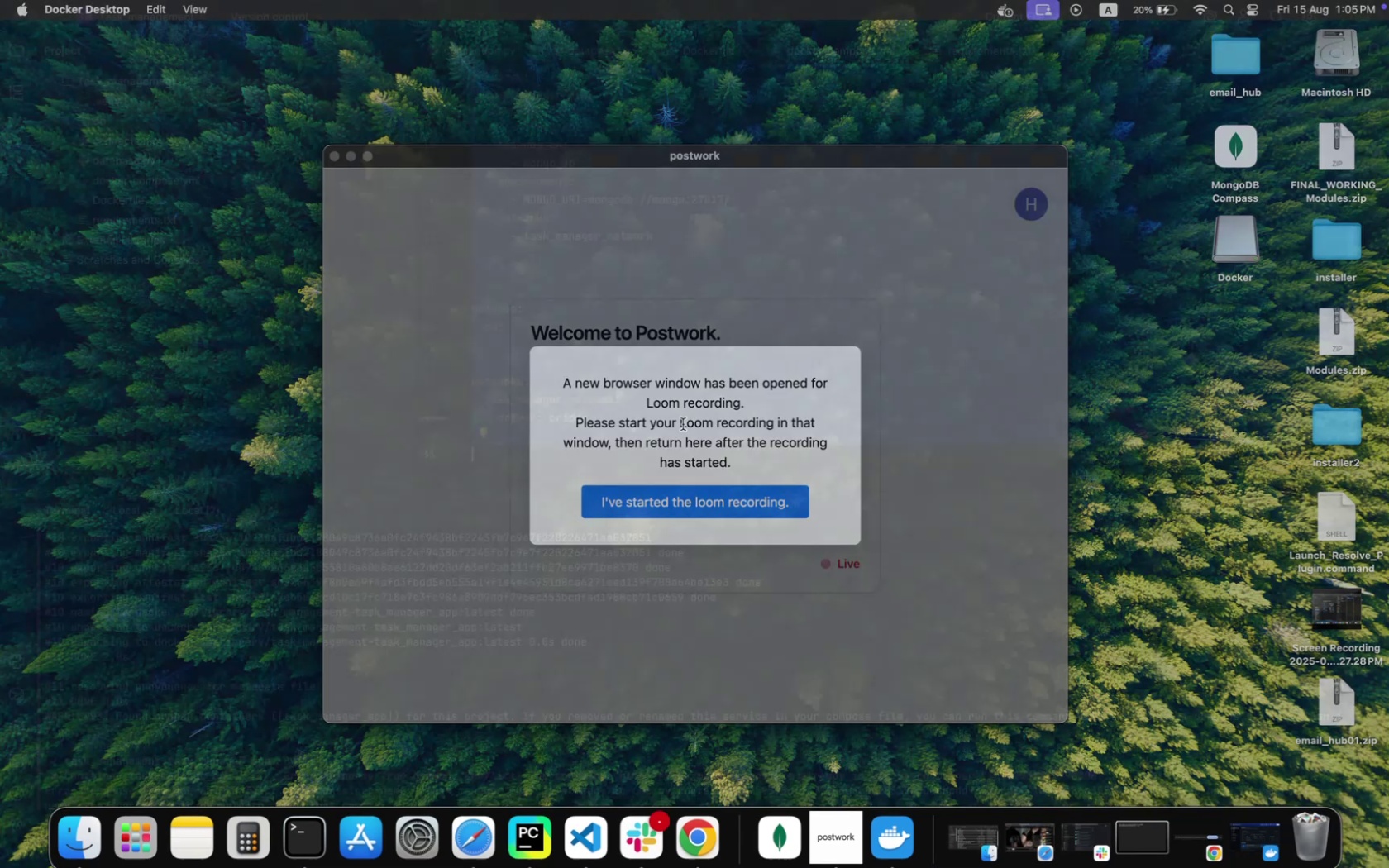 
key(Meta+Tab)
 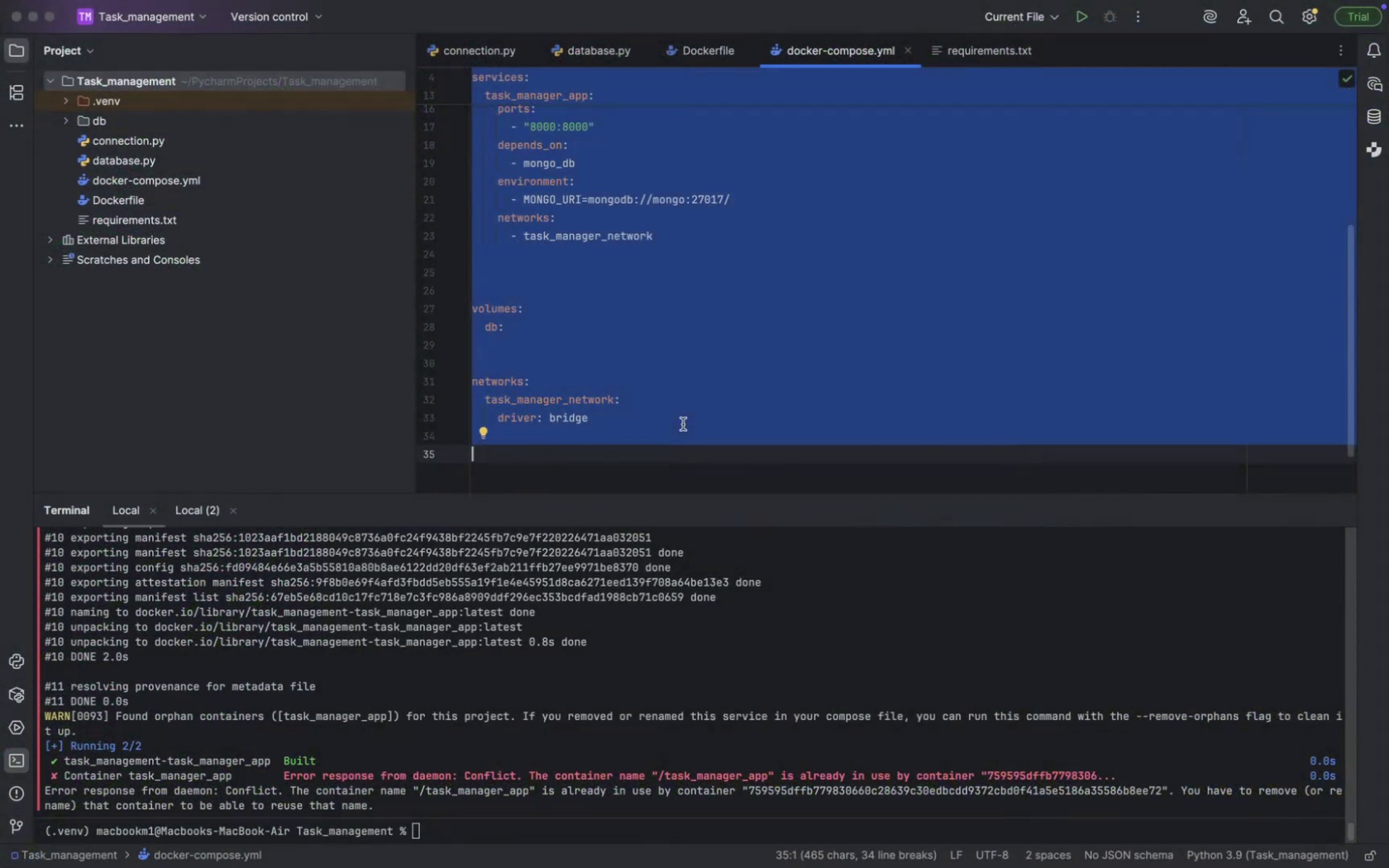 
key(Meta+ArrowRight)
 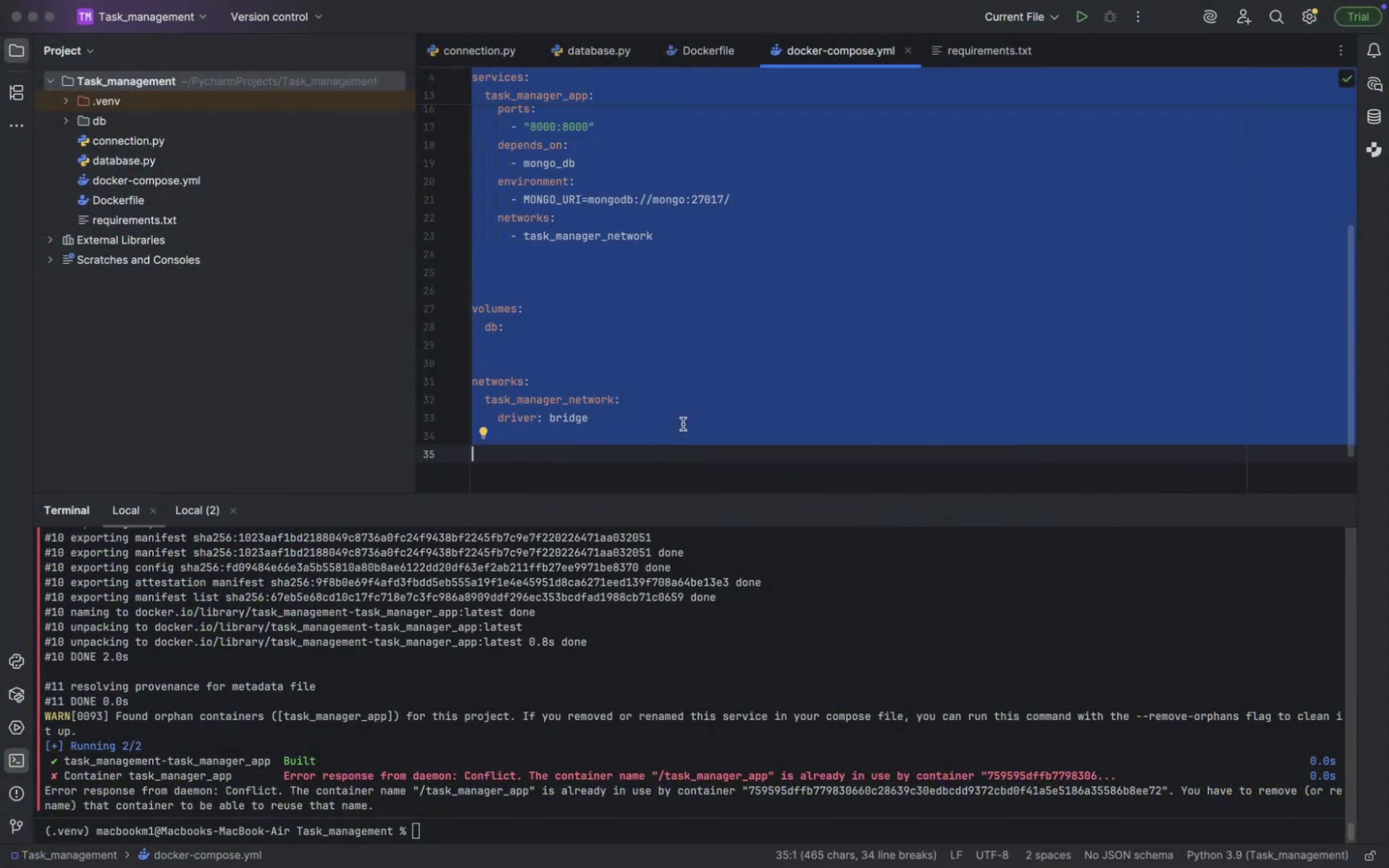 
key(Meta+Tab)
 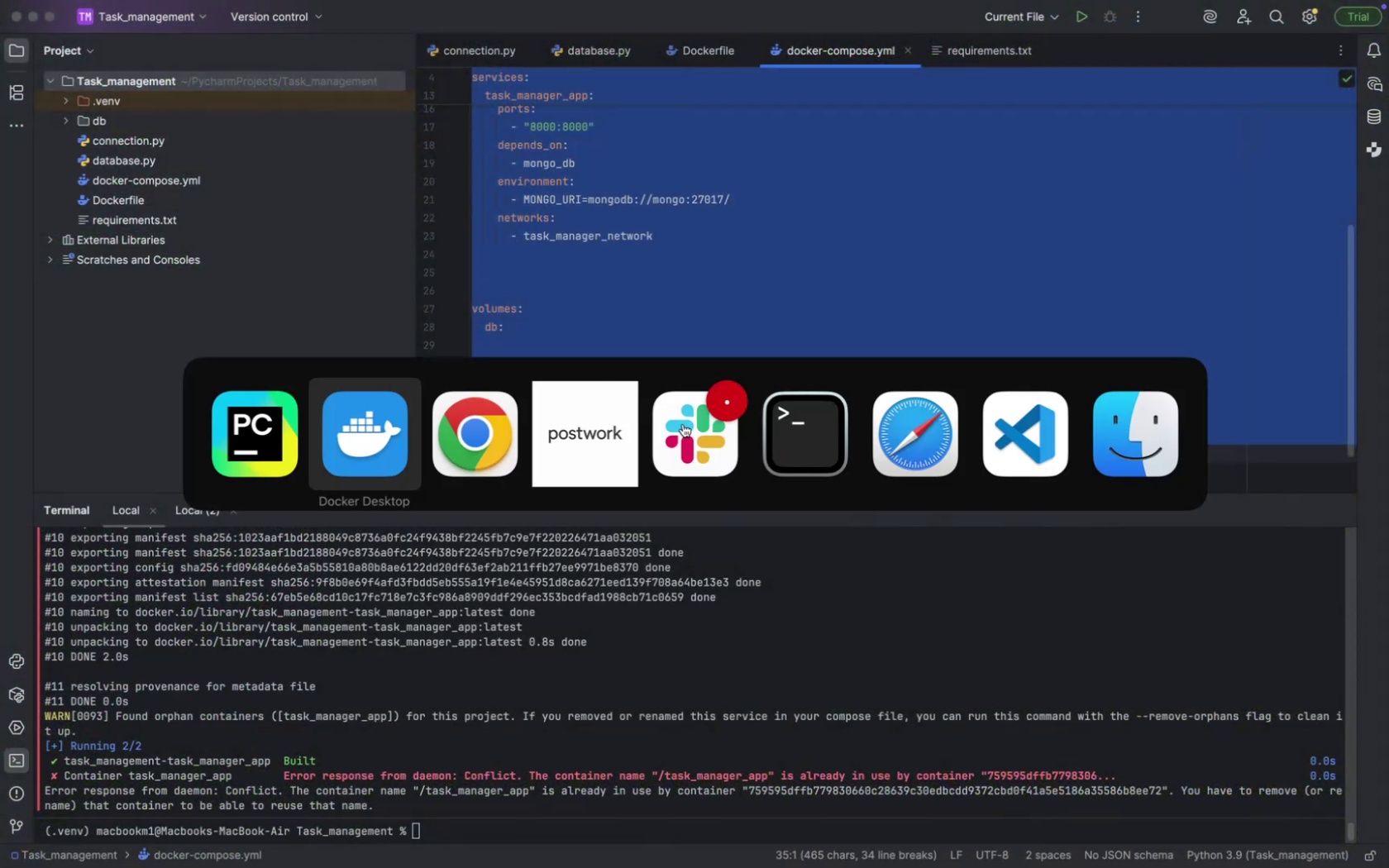 
key(Meta+ArrowRight)
 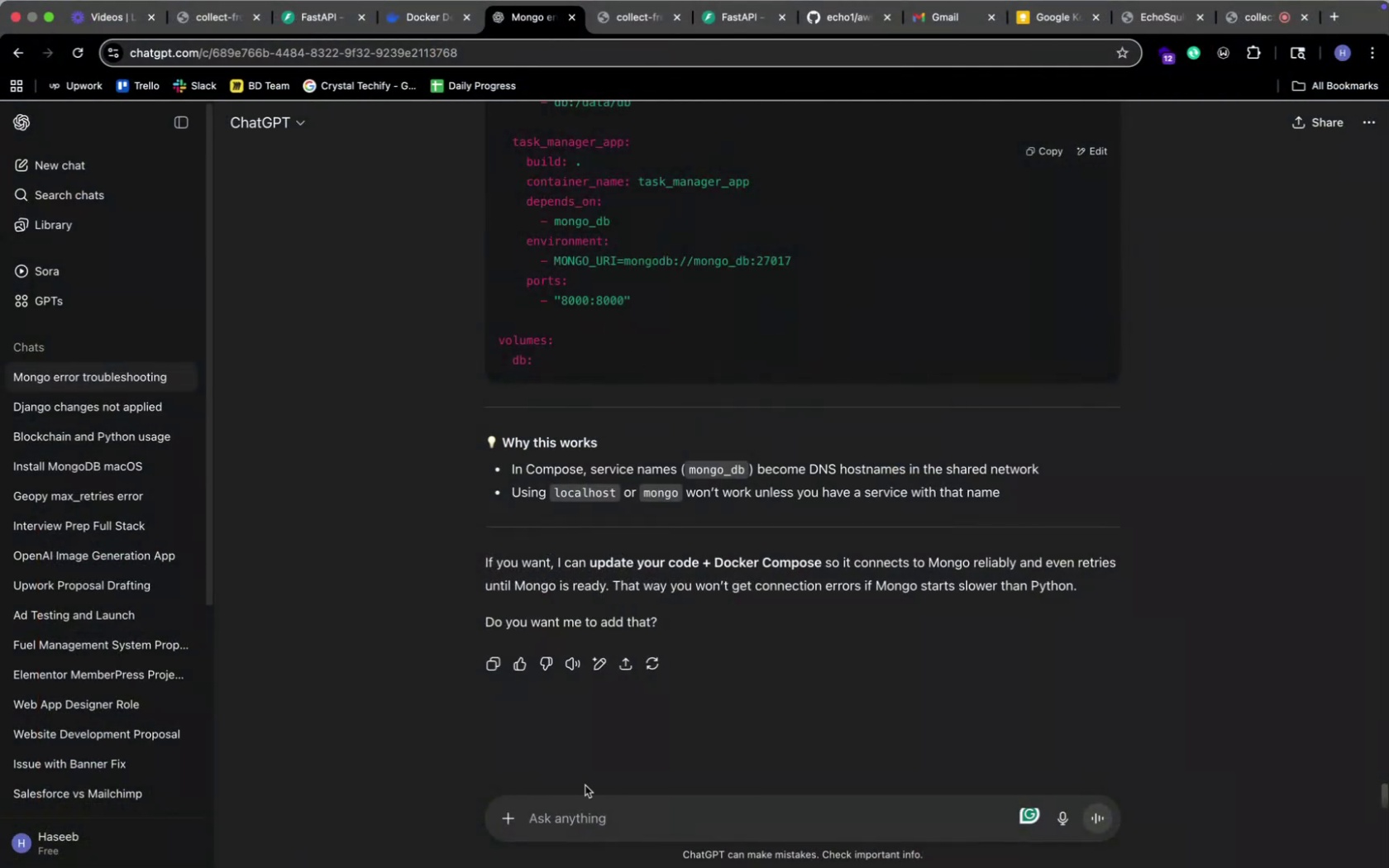 
left_click([625, 831])
 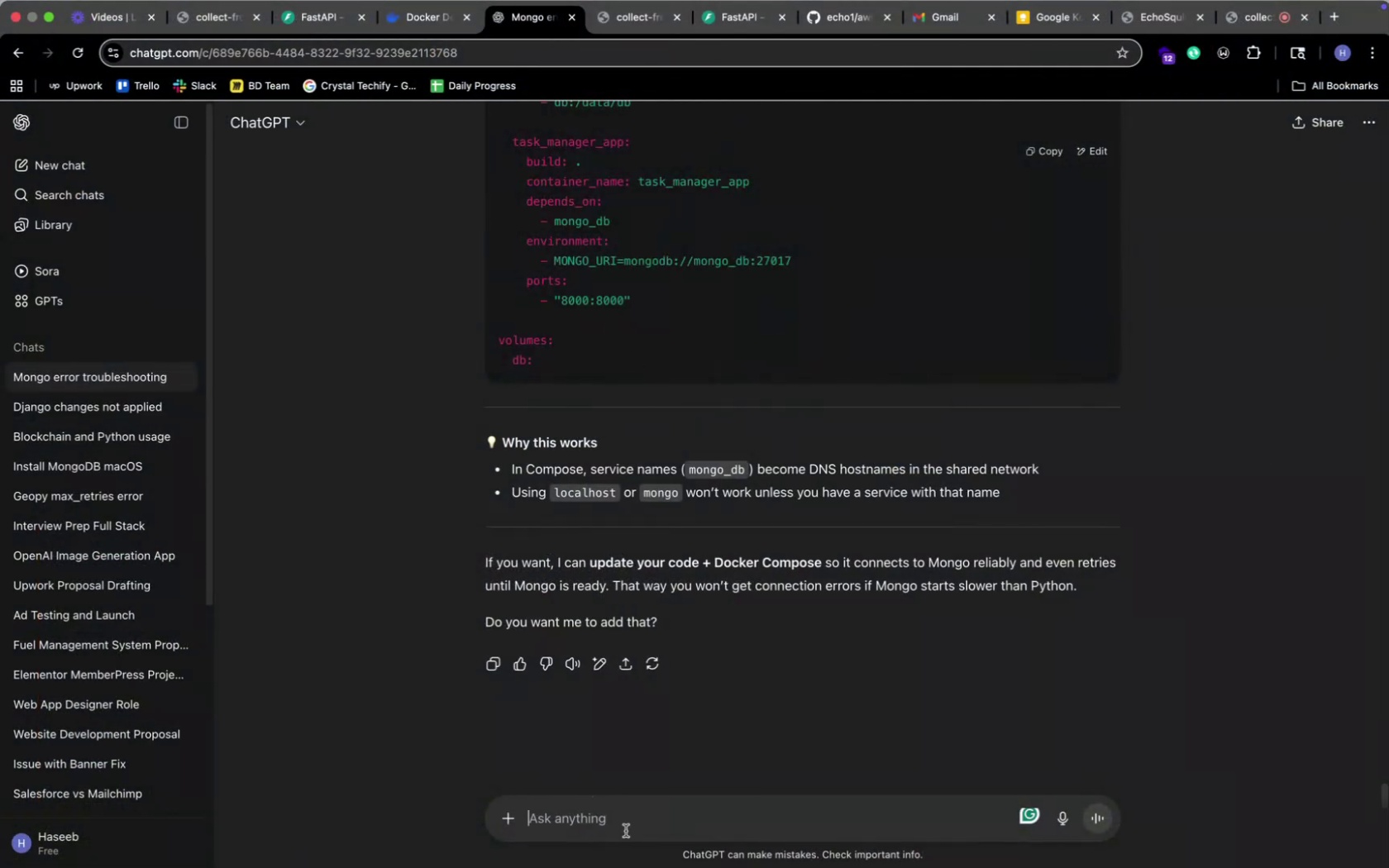 
key(Meta+V)
 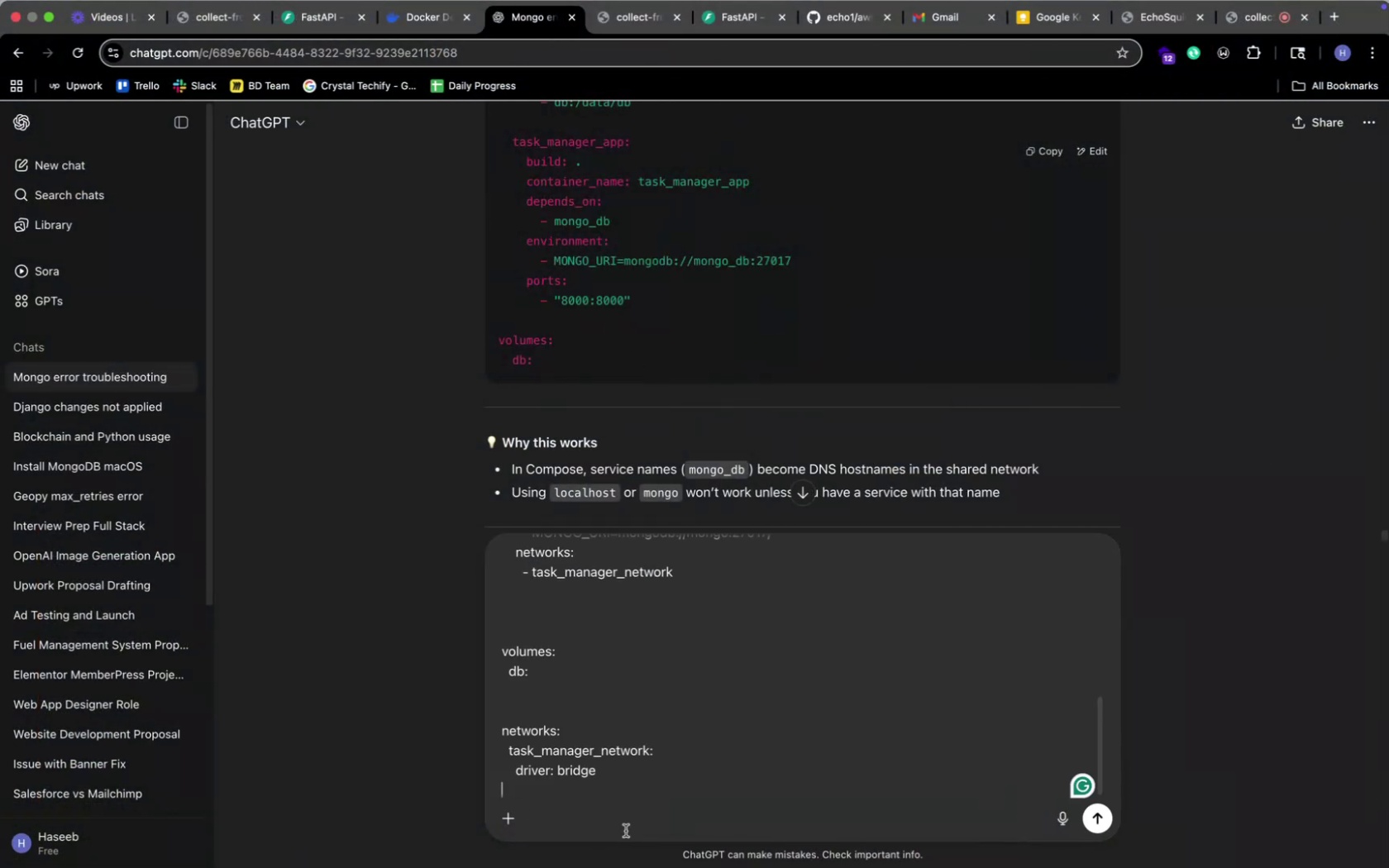 
key(Shift+Enter)
 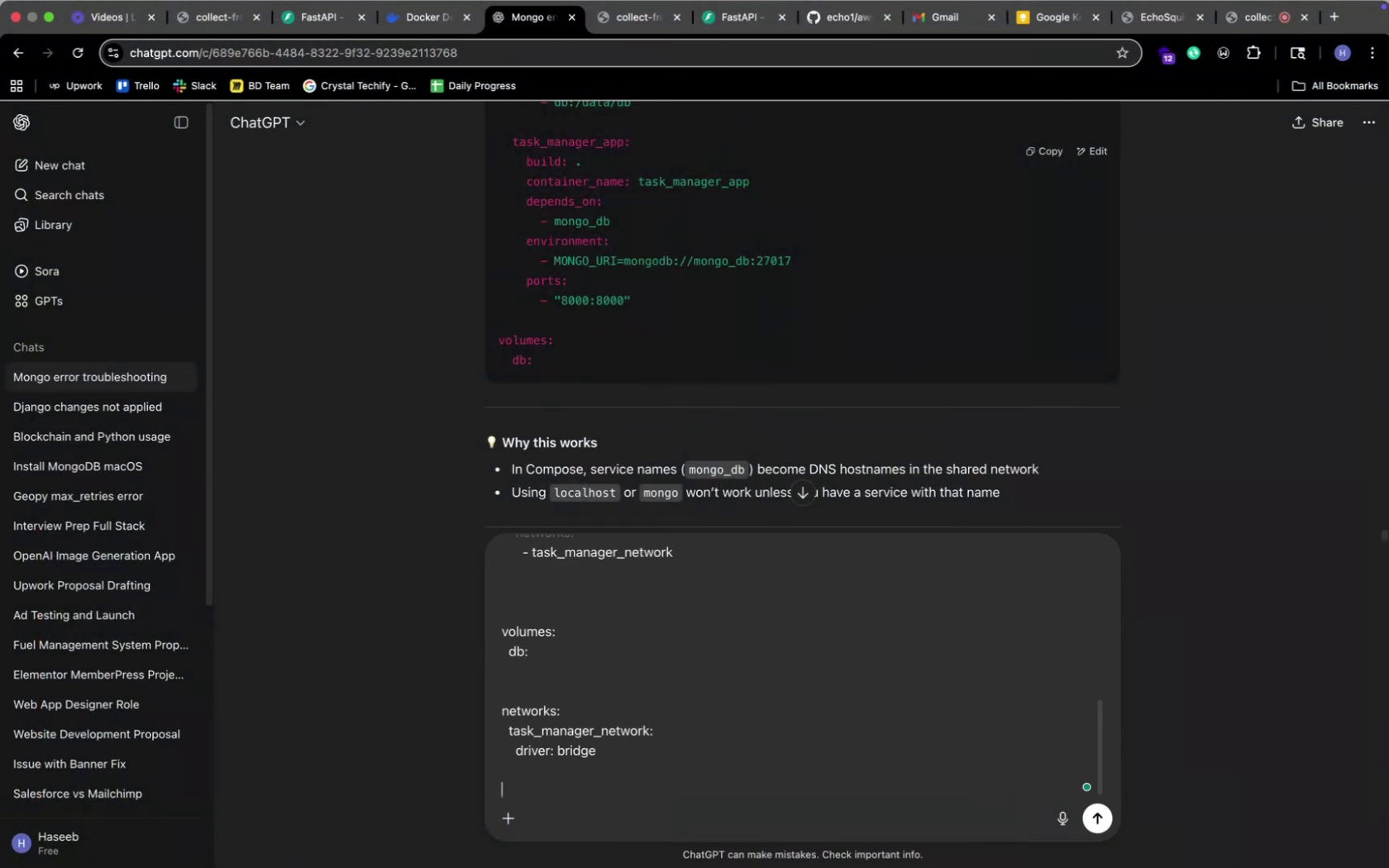 
key(Shift+Enter)
 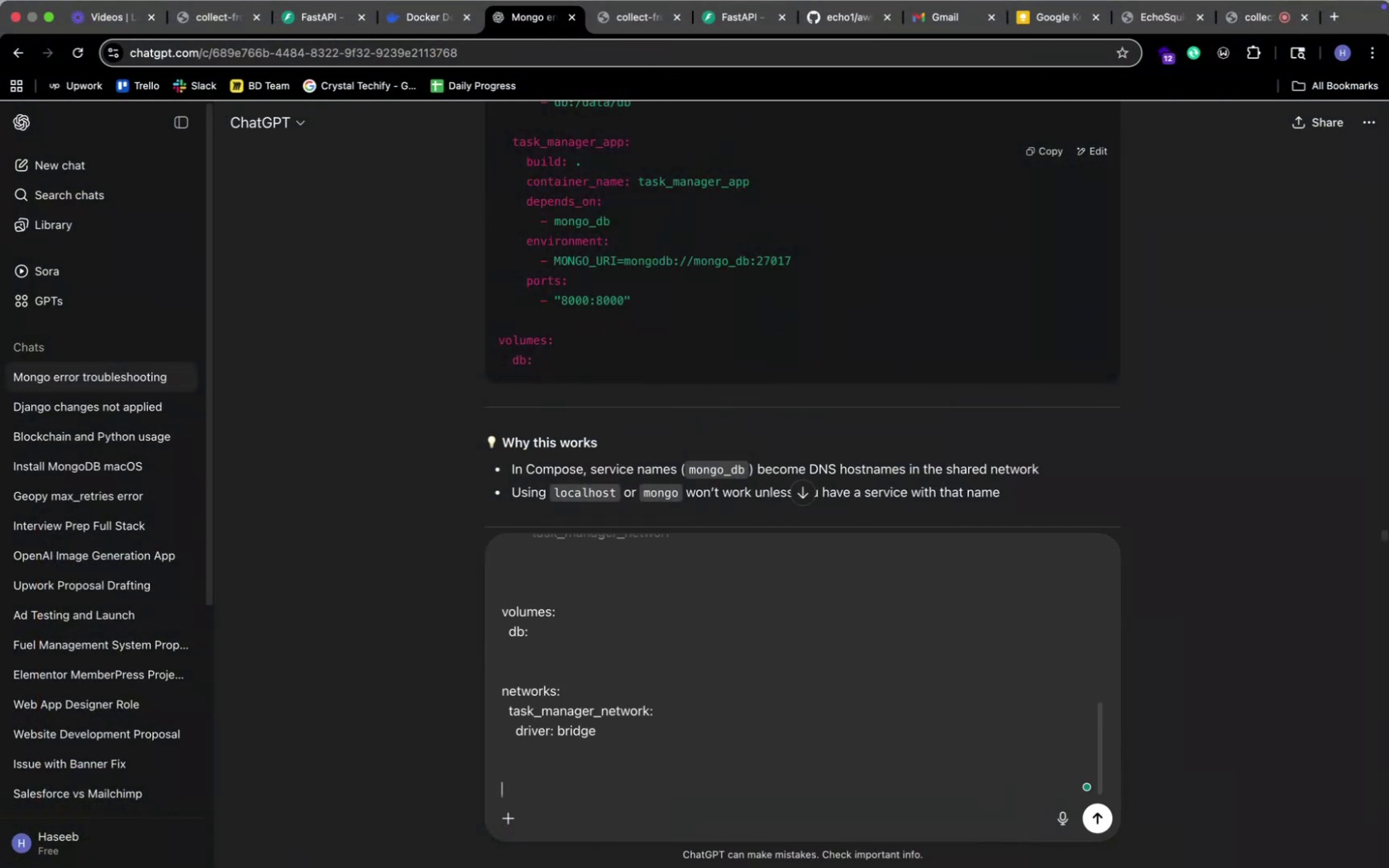 
key(Meta+CommandLeft)
 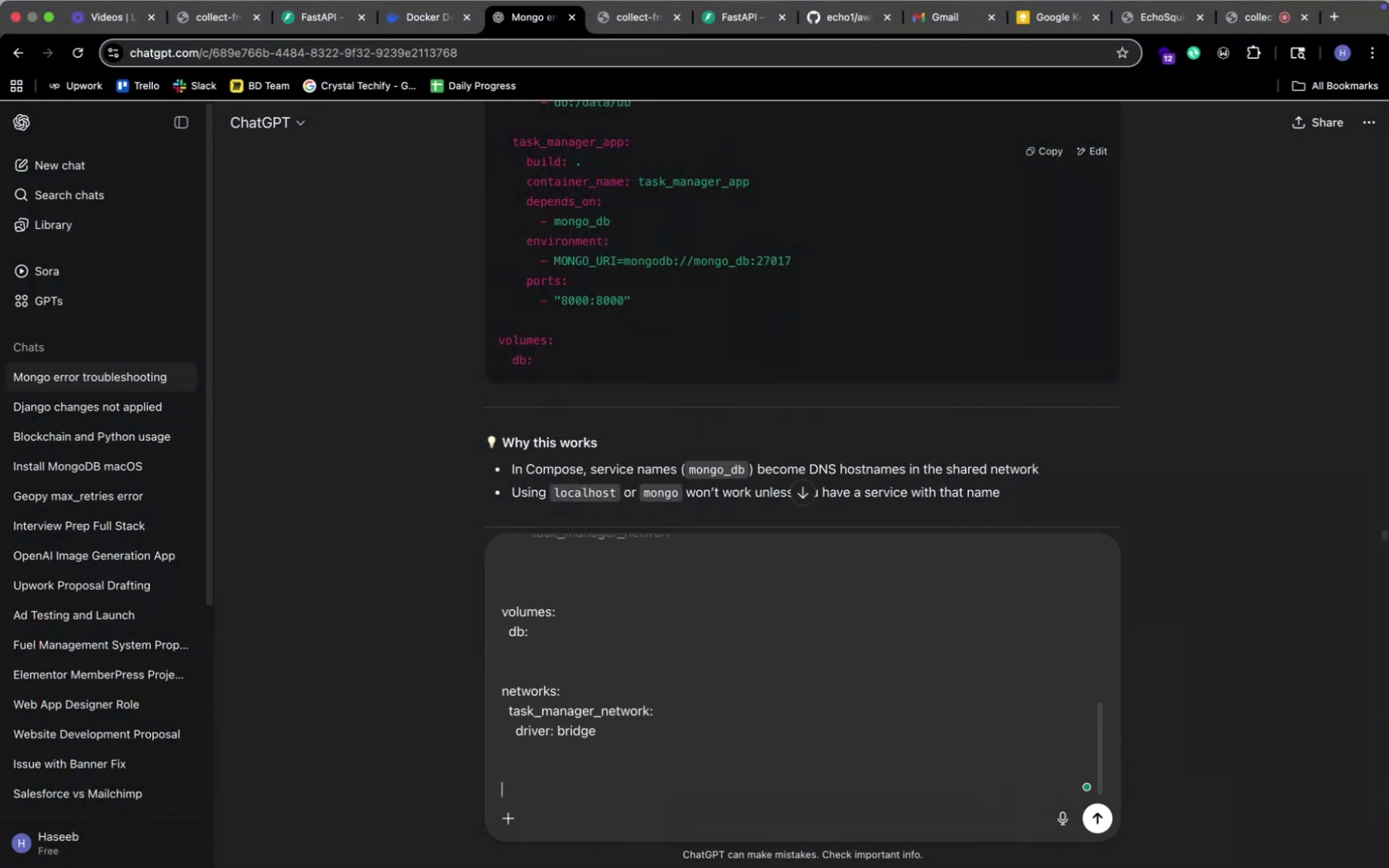 
key(Meta+Tab)
 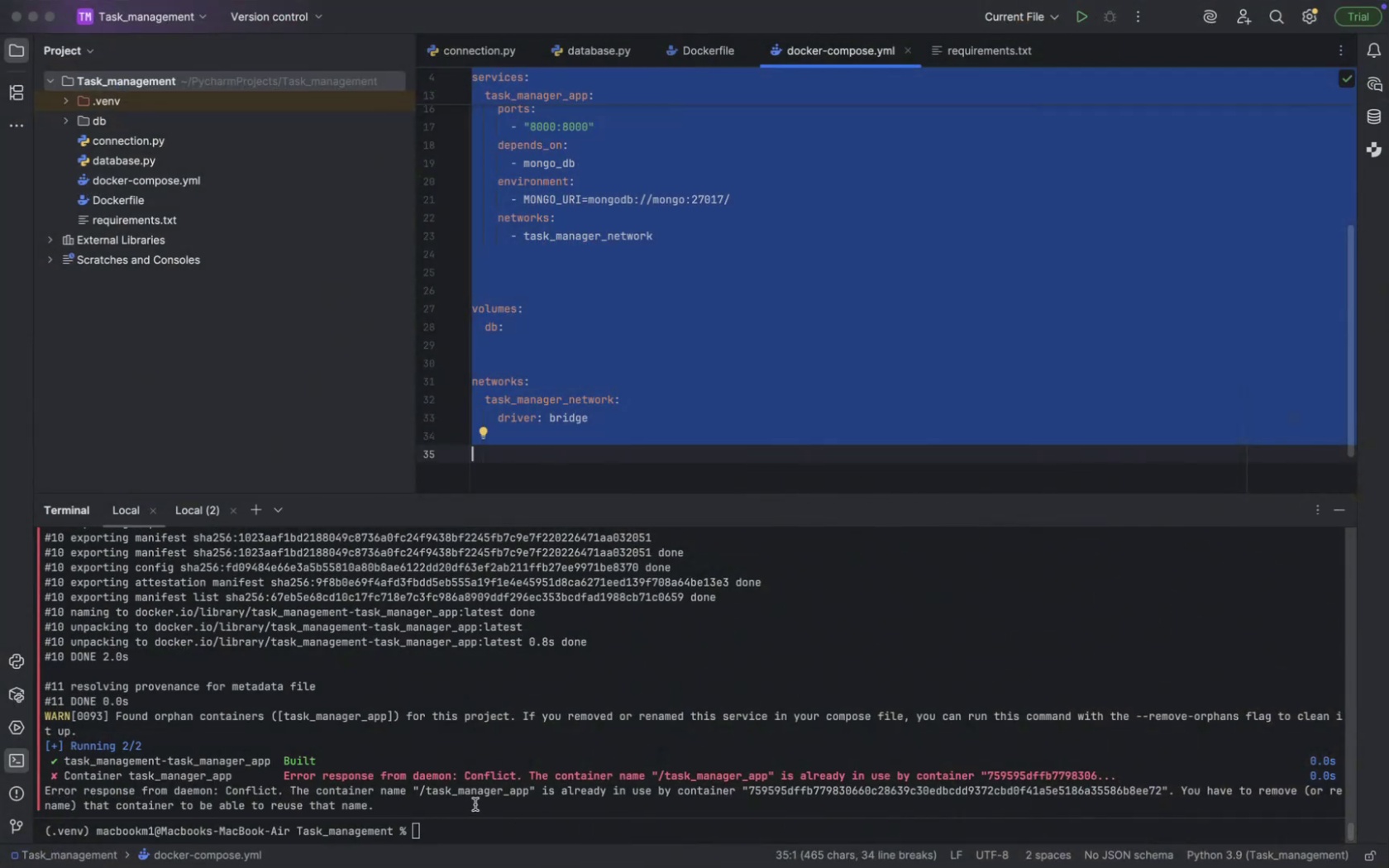 
left_click_drag(start_coordinate=[474, 804], to_coordinate=[266, 806])
 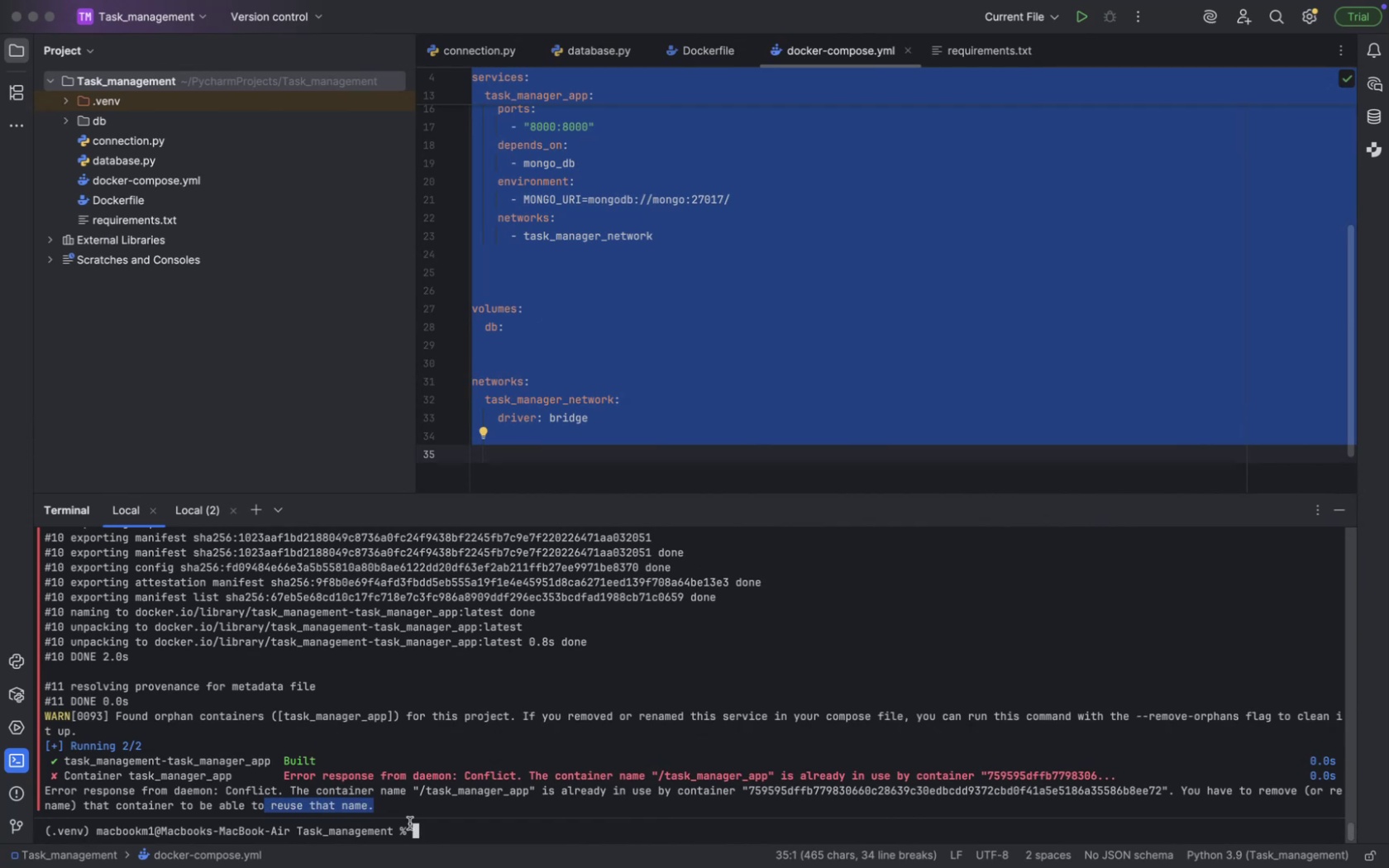 
left_click([407, 821])
 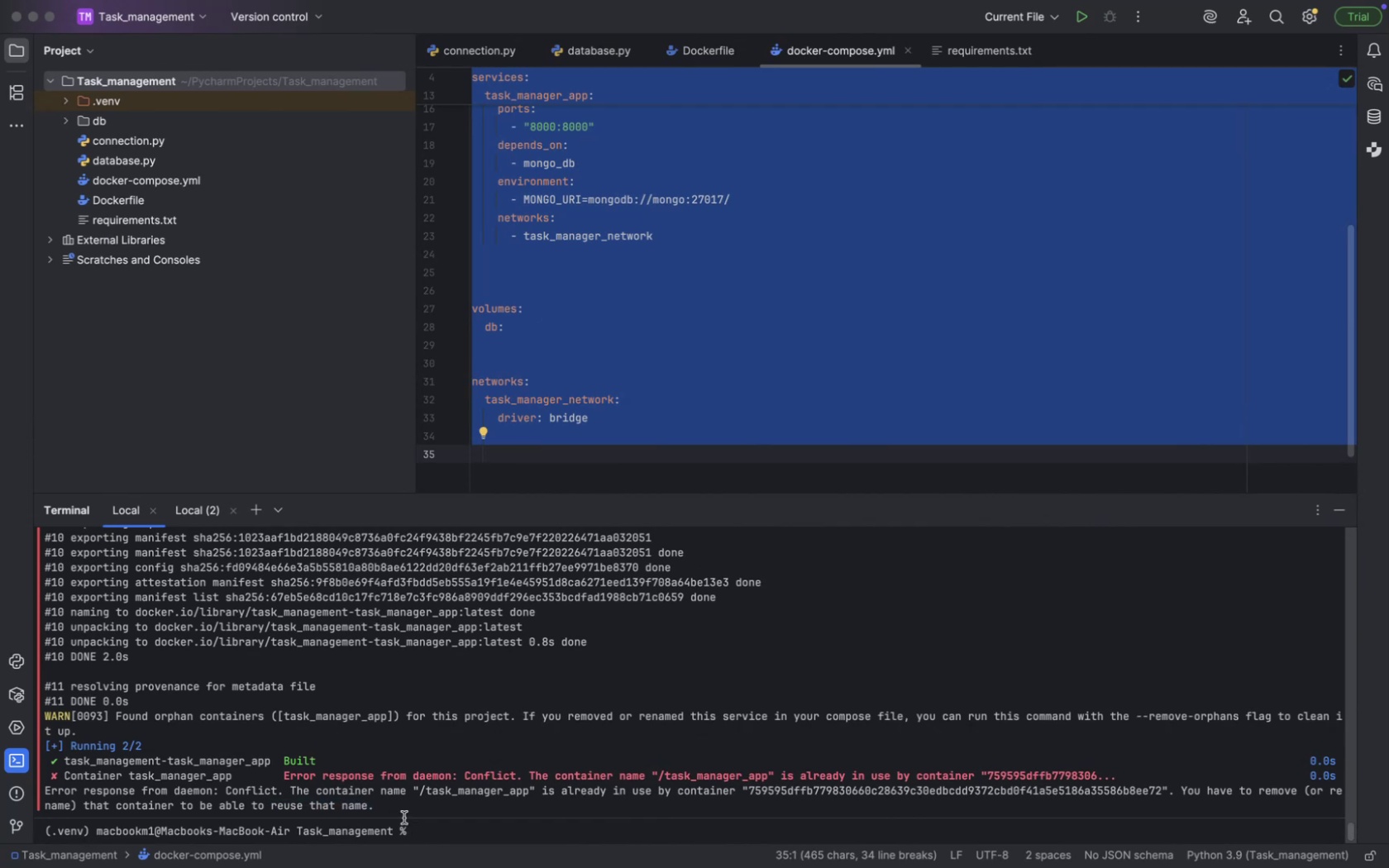 
left_click_drag(start_coordinate=[403, 818], to_coordinate=[192, 794])
 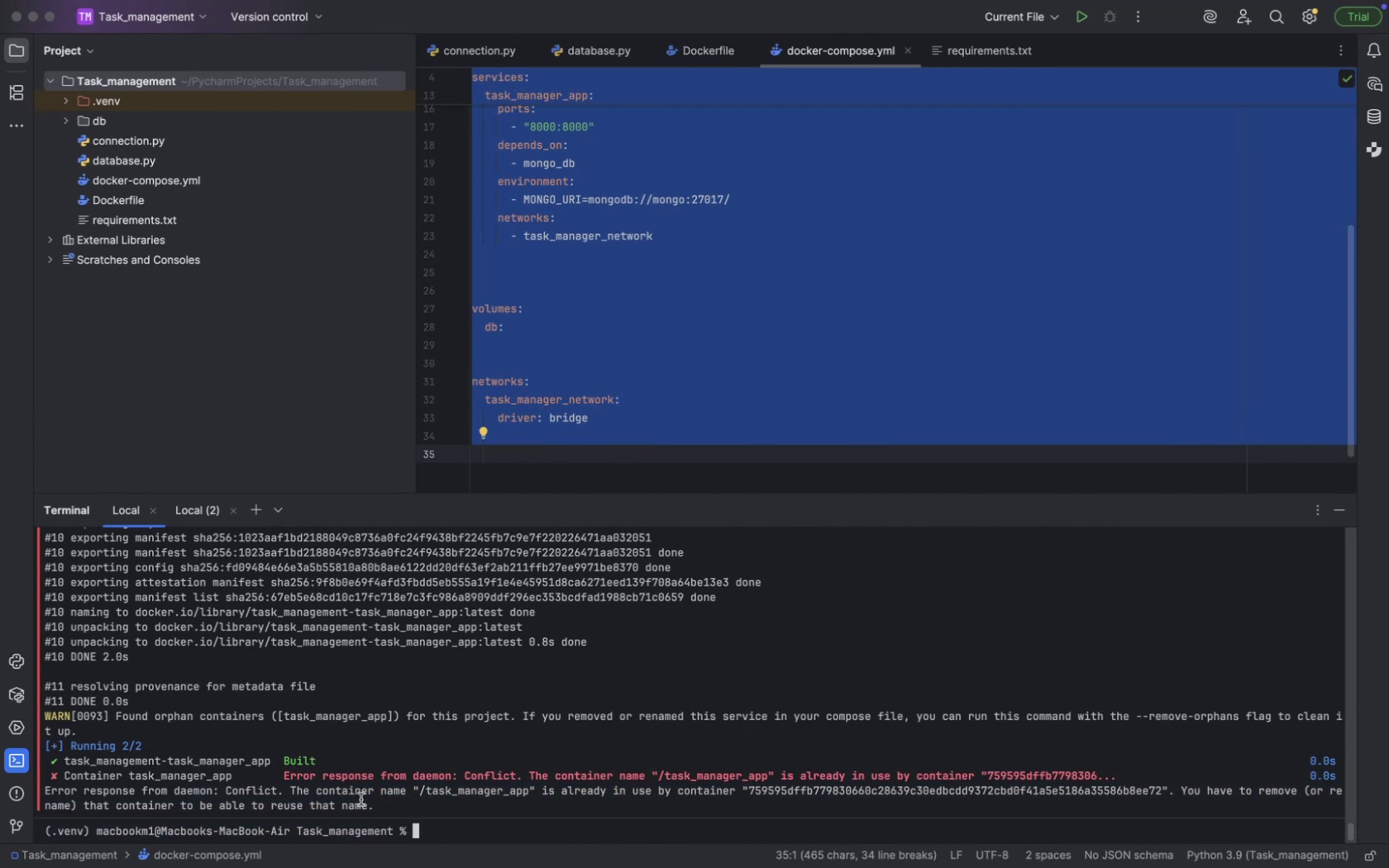 
left_click_drag(start_coordinate=[360, 800], to_coordinate=[48, 753])
 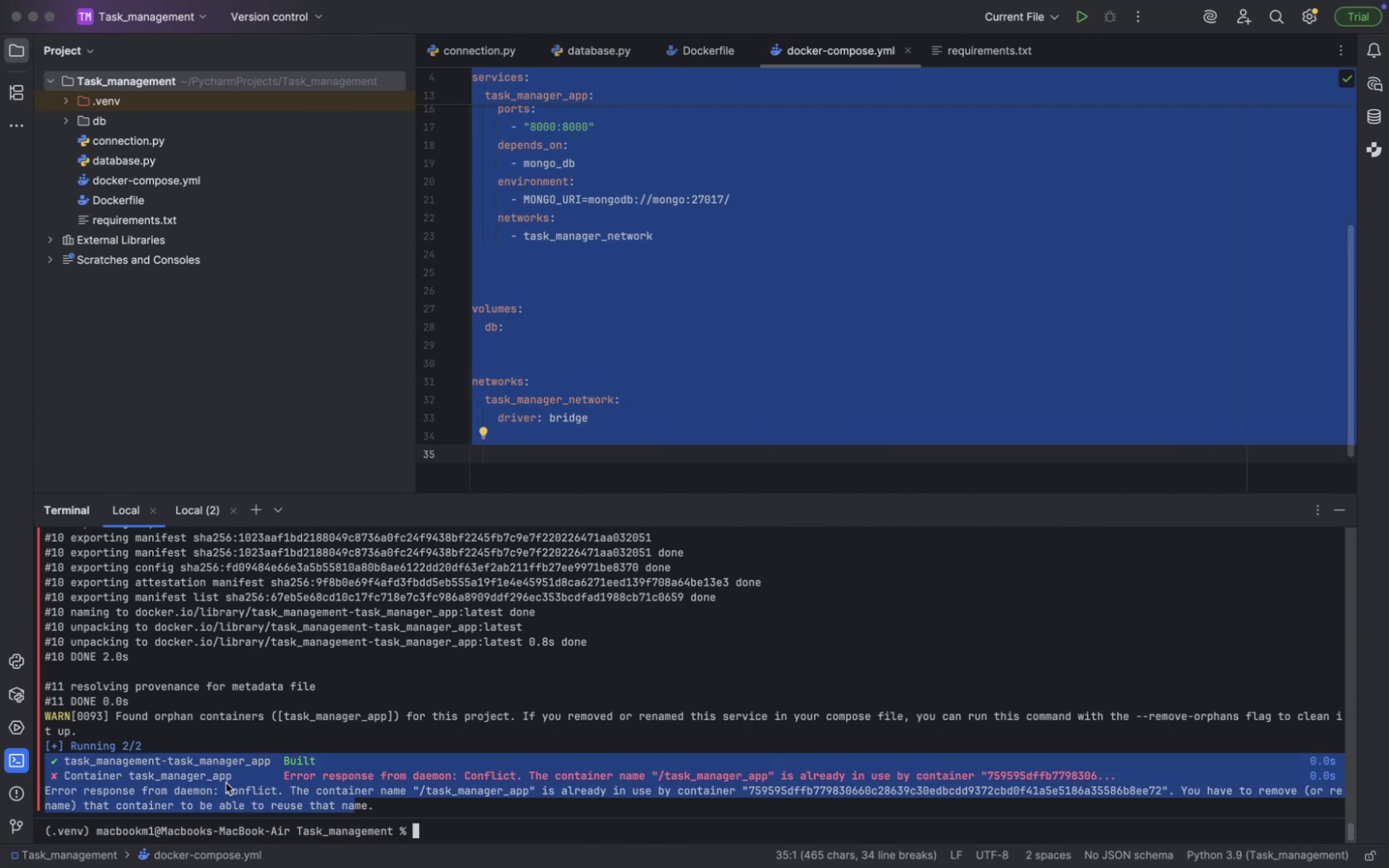 
right_click([226, 783])
 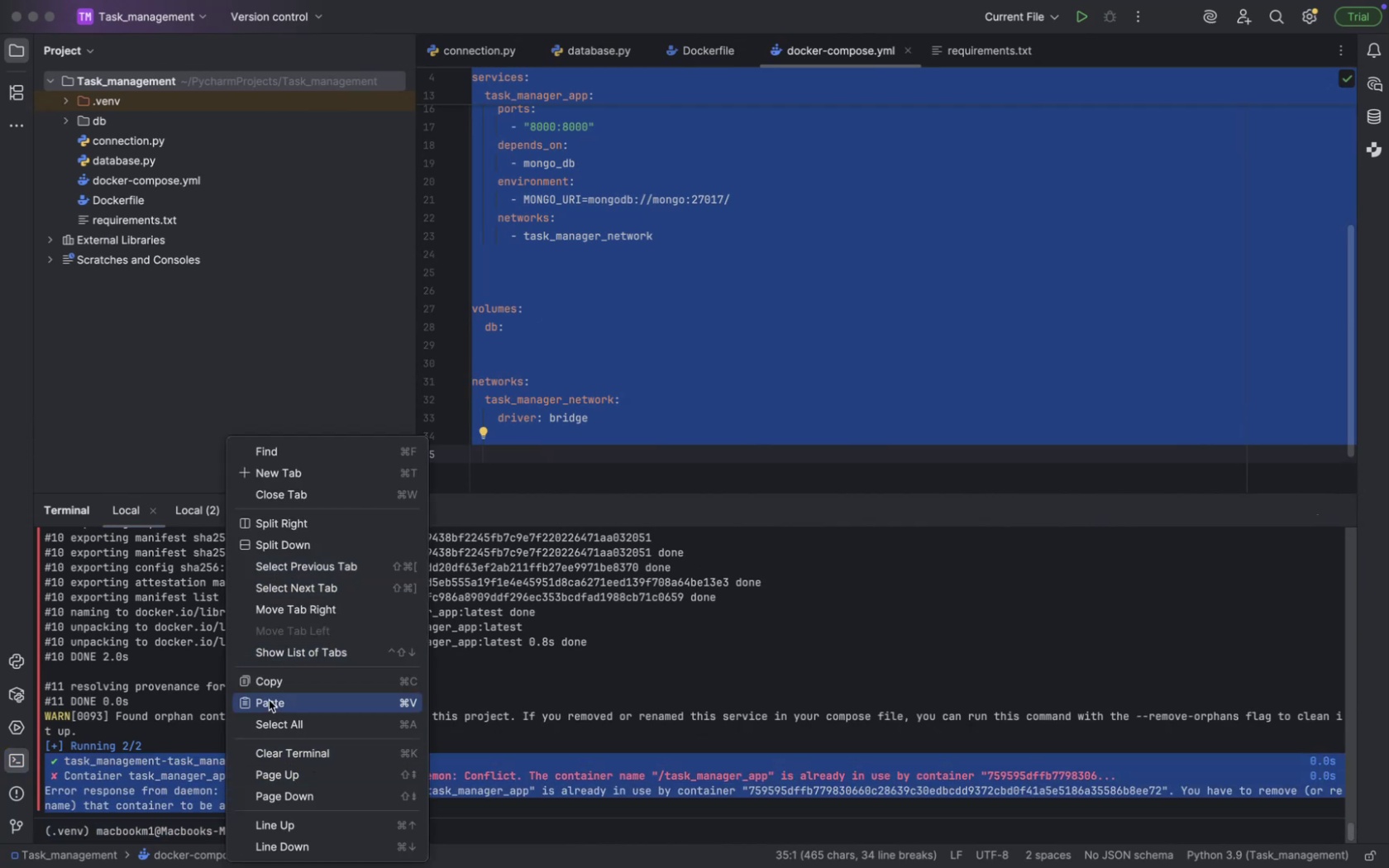 
left_click([266, 687])
 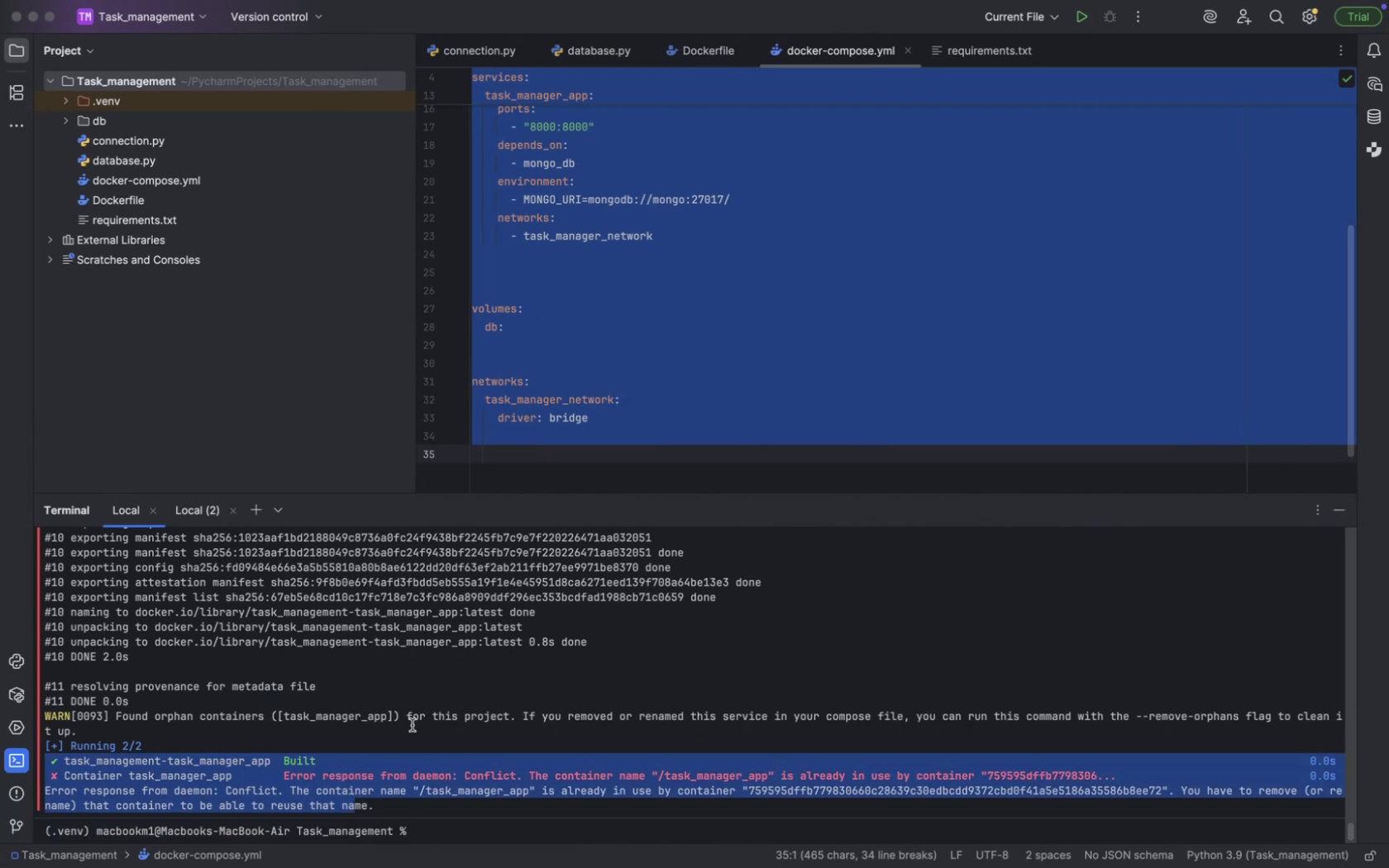 
key(Meta+CommandLeft)
 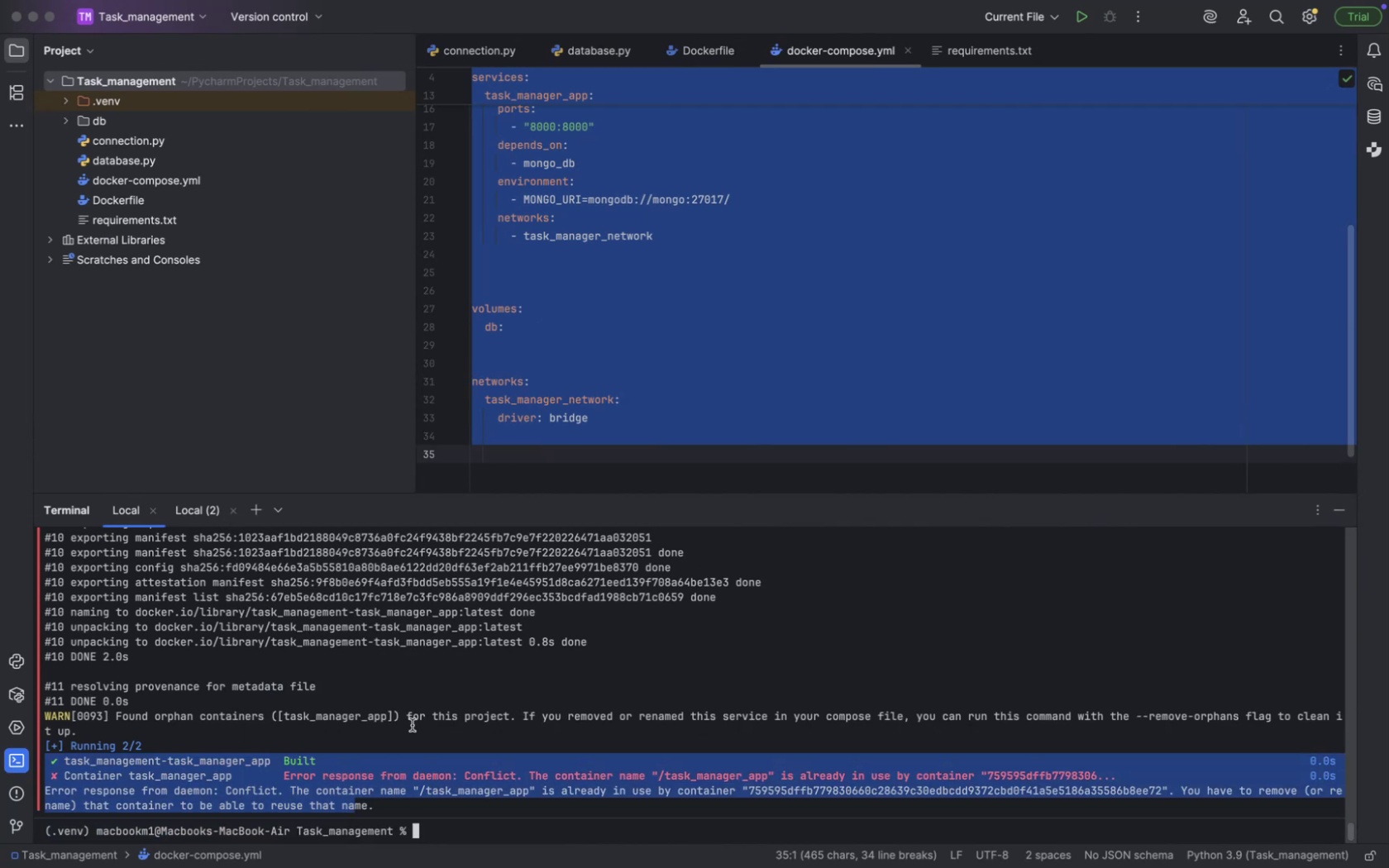 
key(Meta+Tab)
 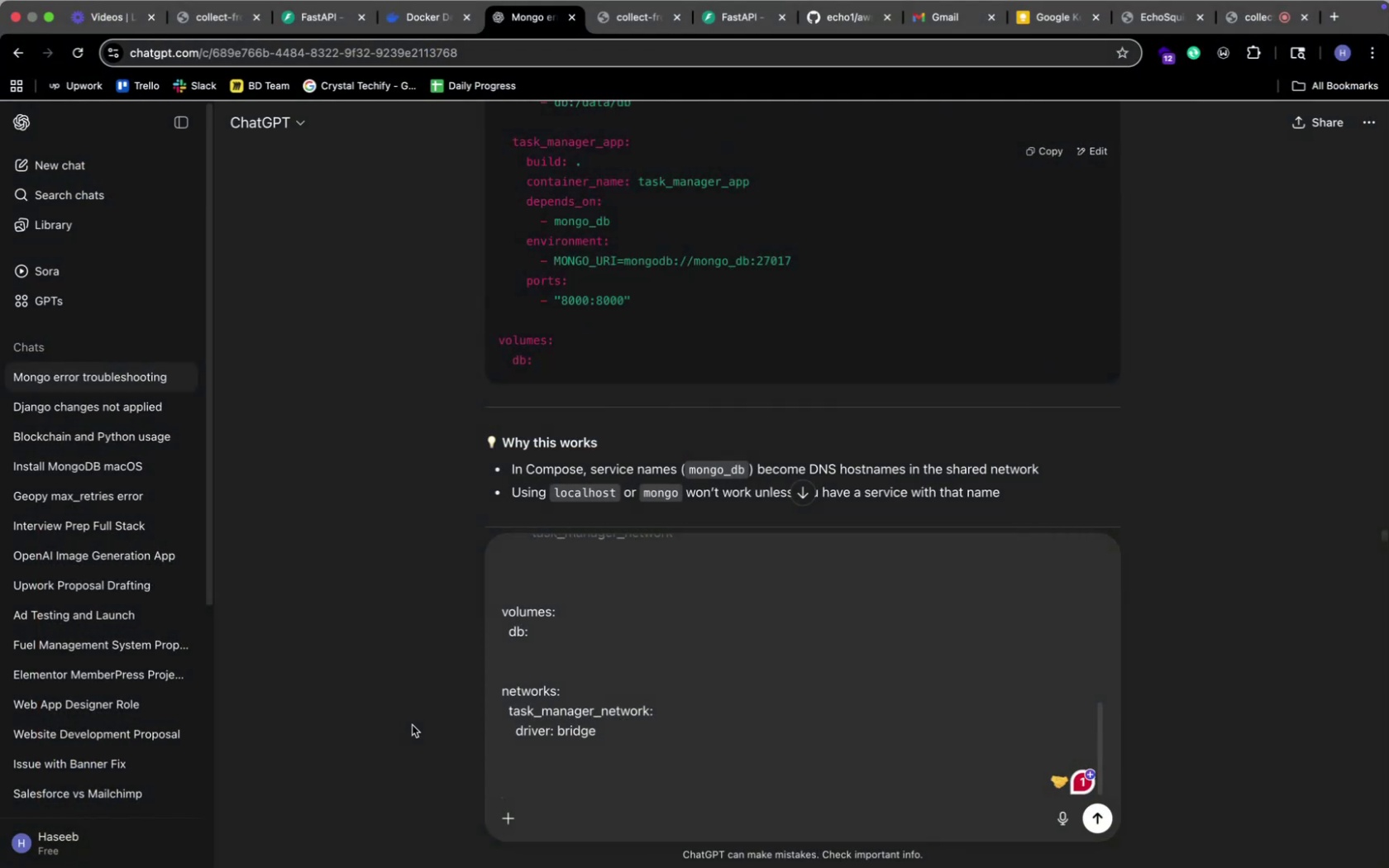 
key(Meta+CommandLeft)
 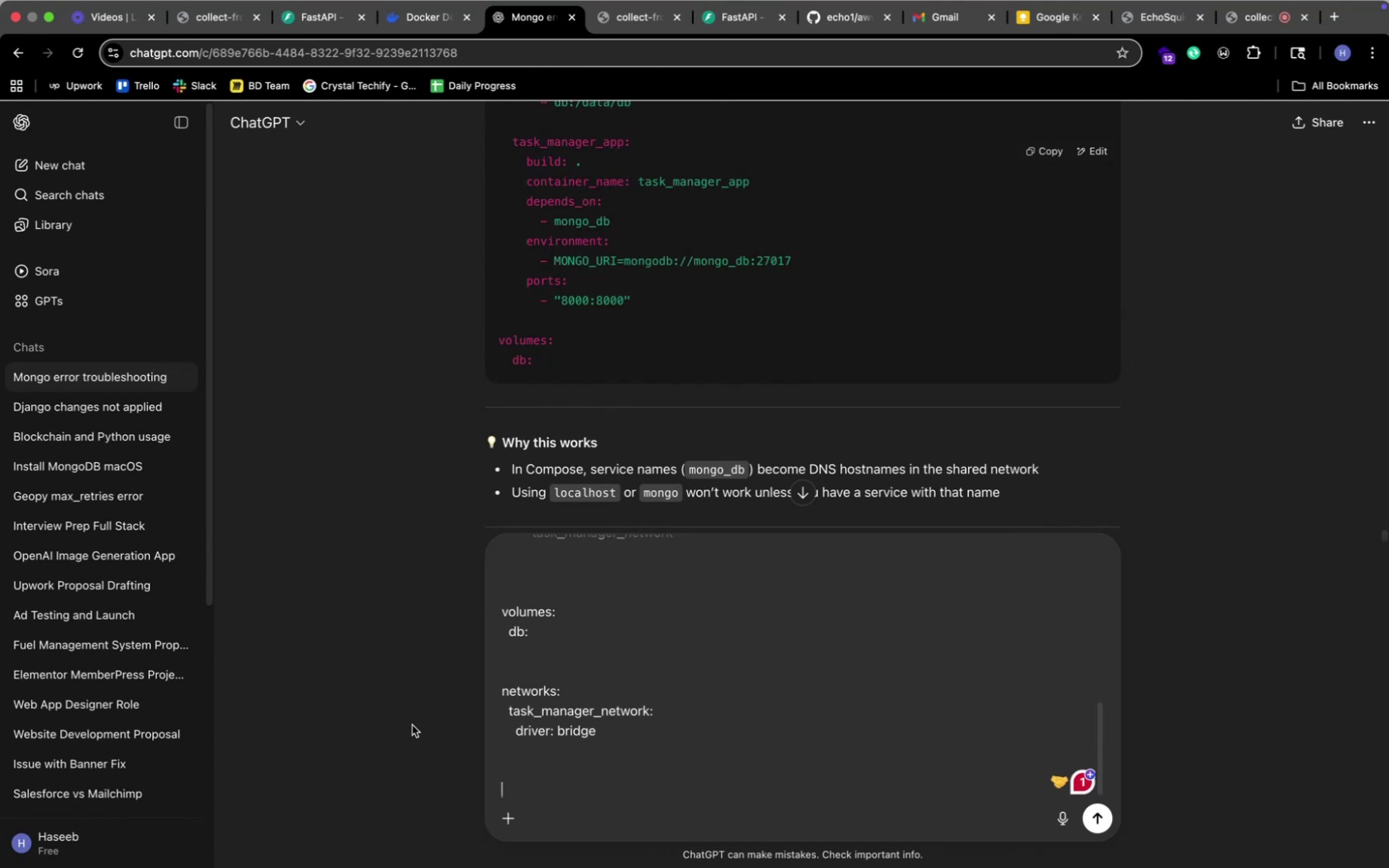 
key(Meta+V)
 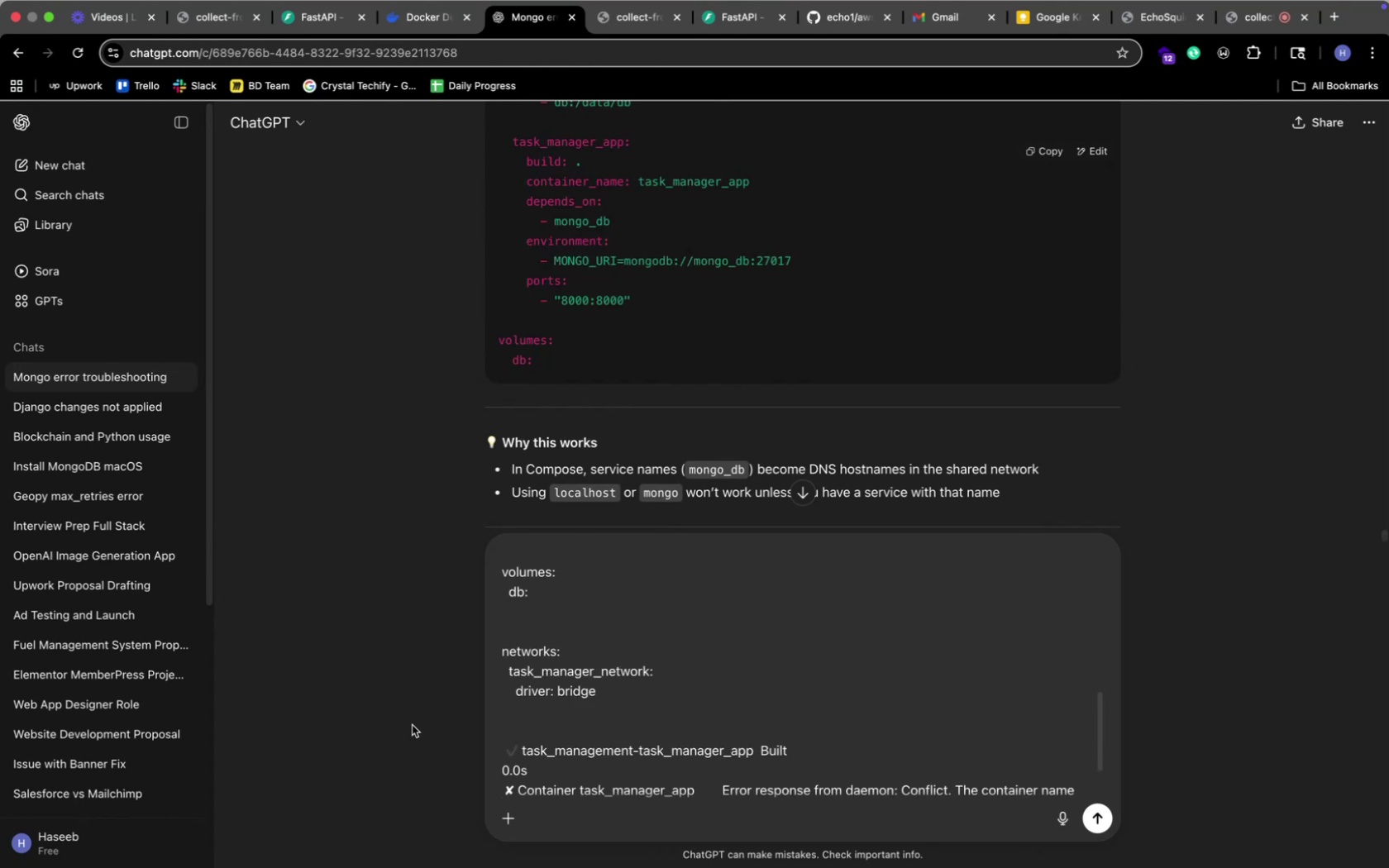 
key(Enter)
 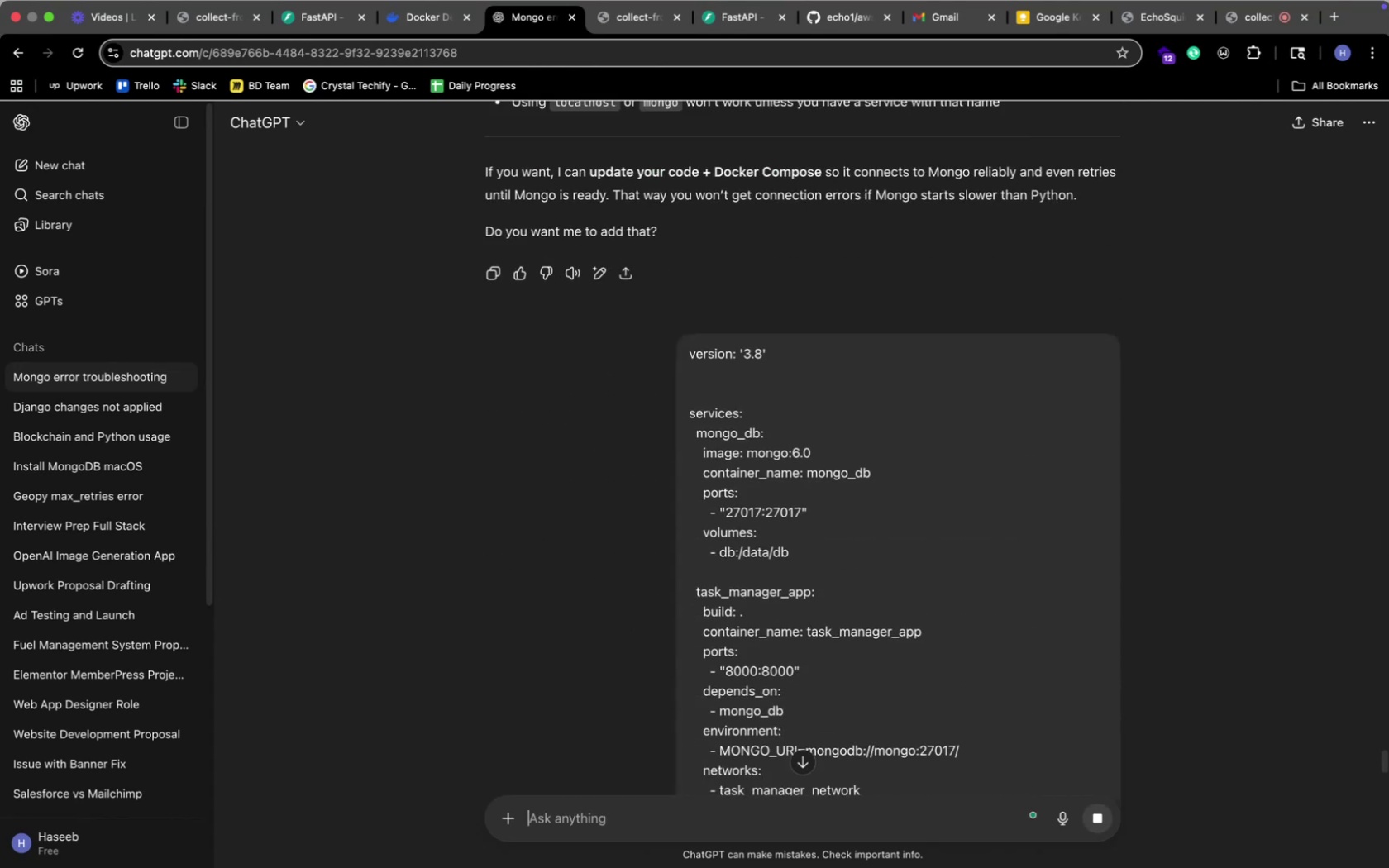 
key(Meta+CommandLeft)
 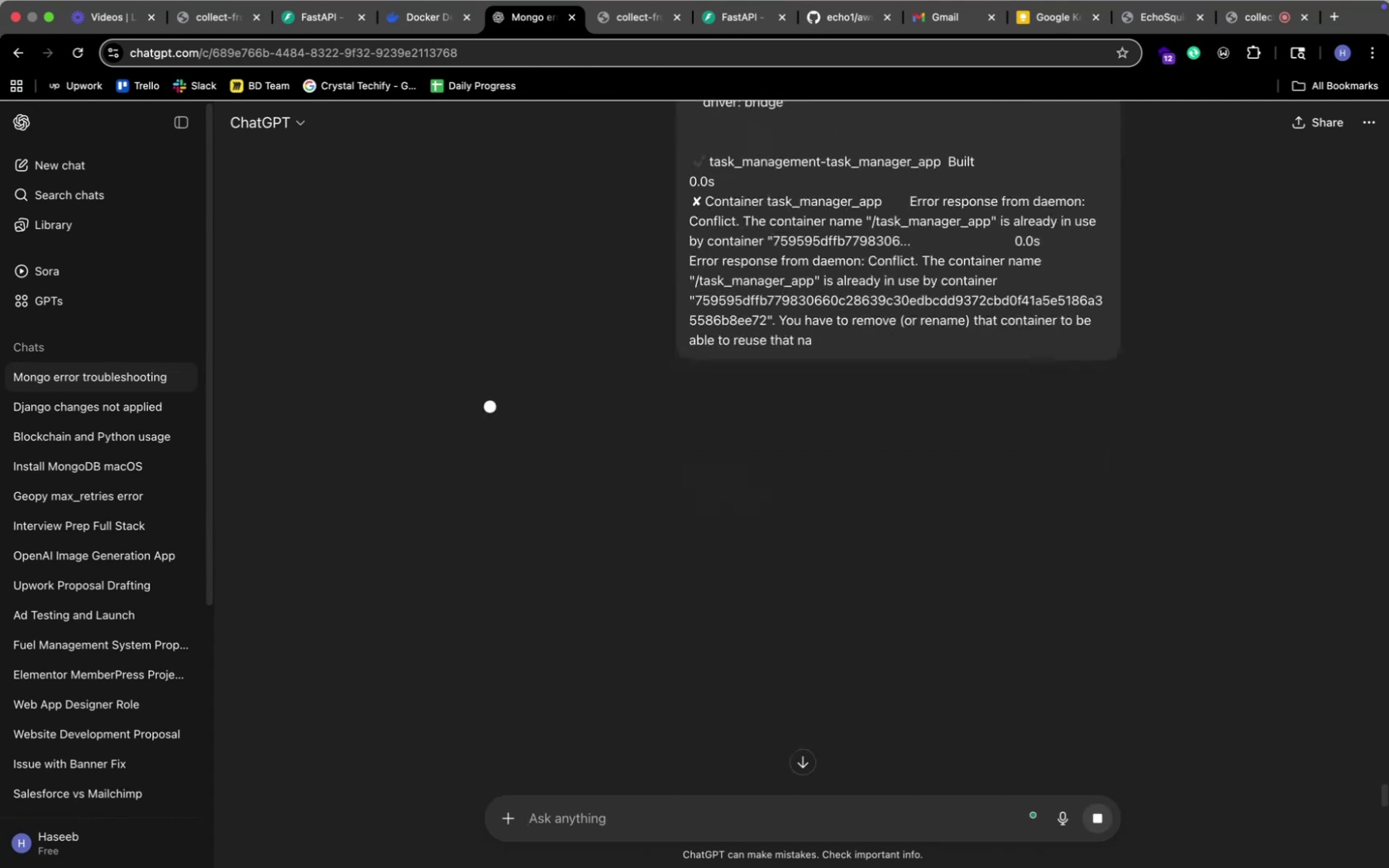 
key(Meta+Tab)
 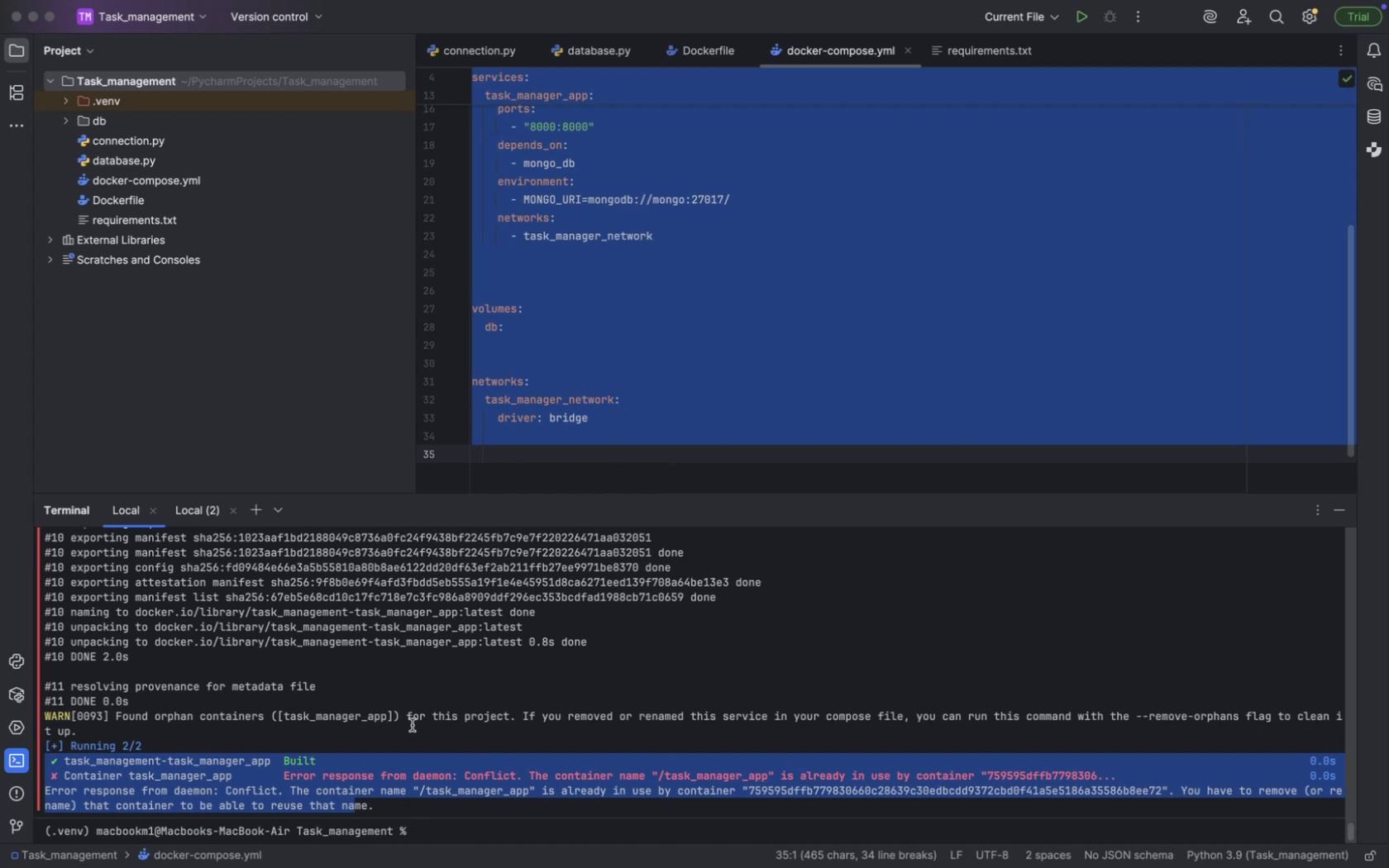 
wait(70.18)
 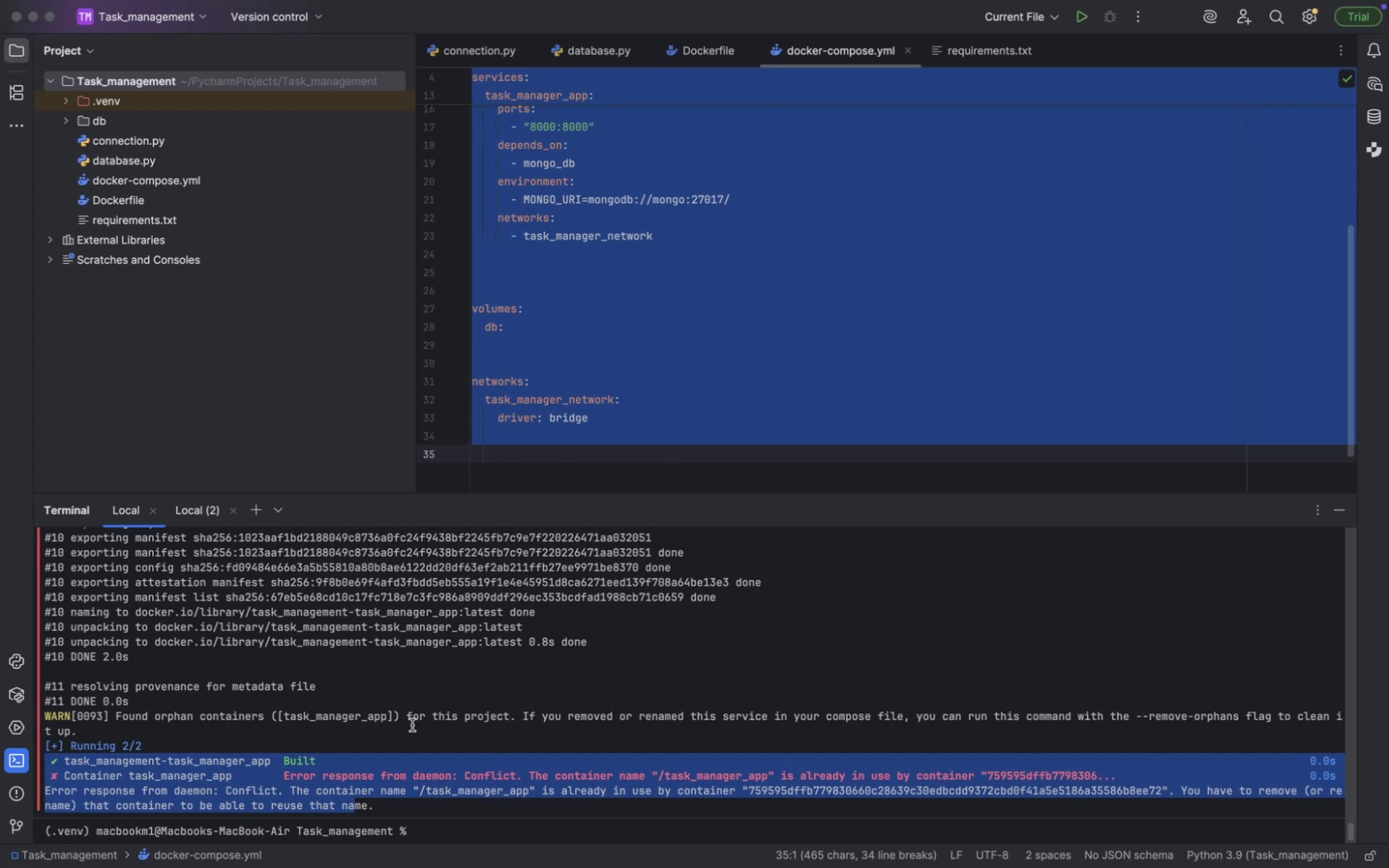 
key(Meta+CommandLeft)
 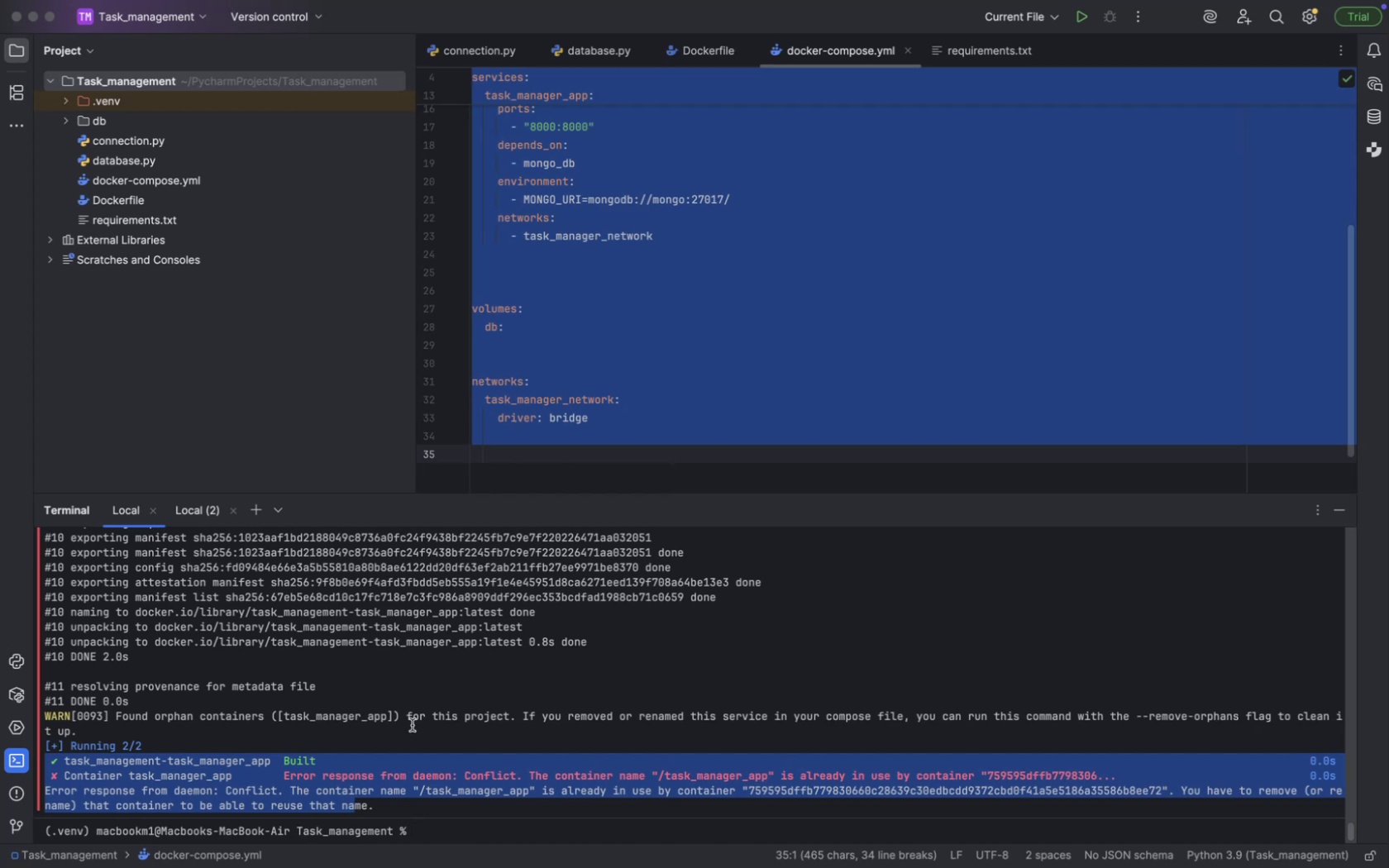 
key(Meta+Tab)
 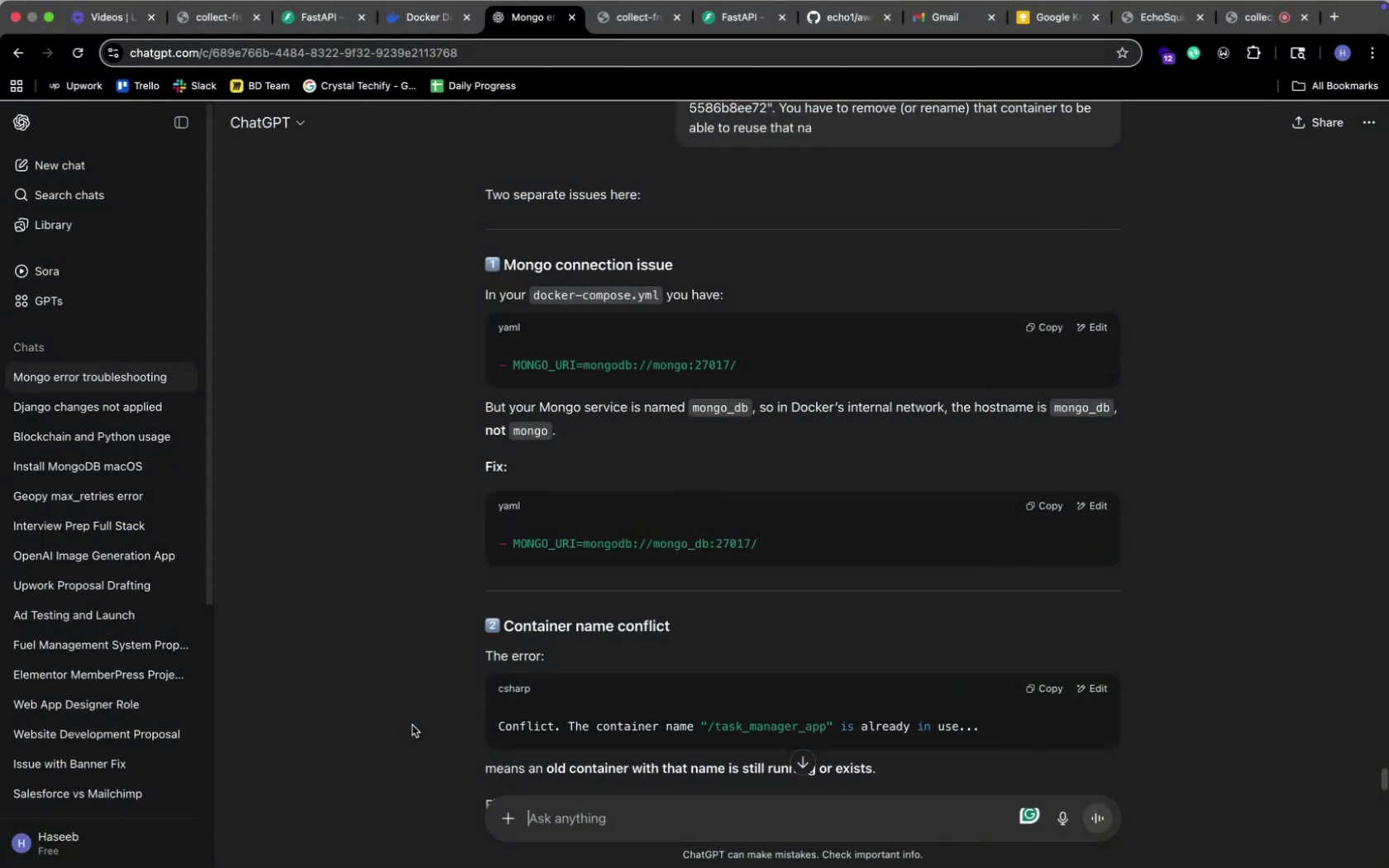 
key(Meta+CommandLeft)
 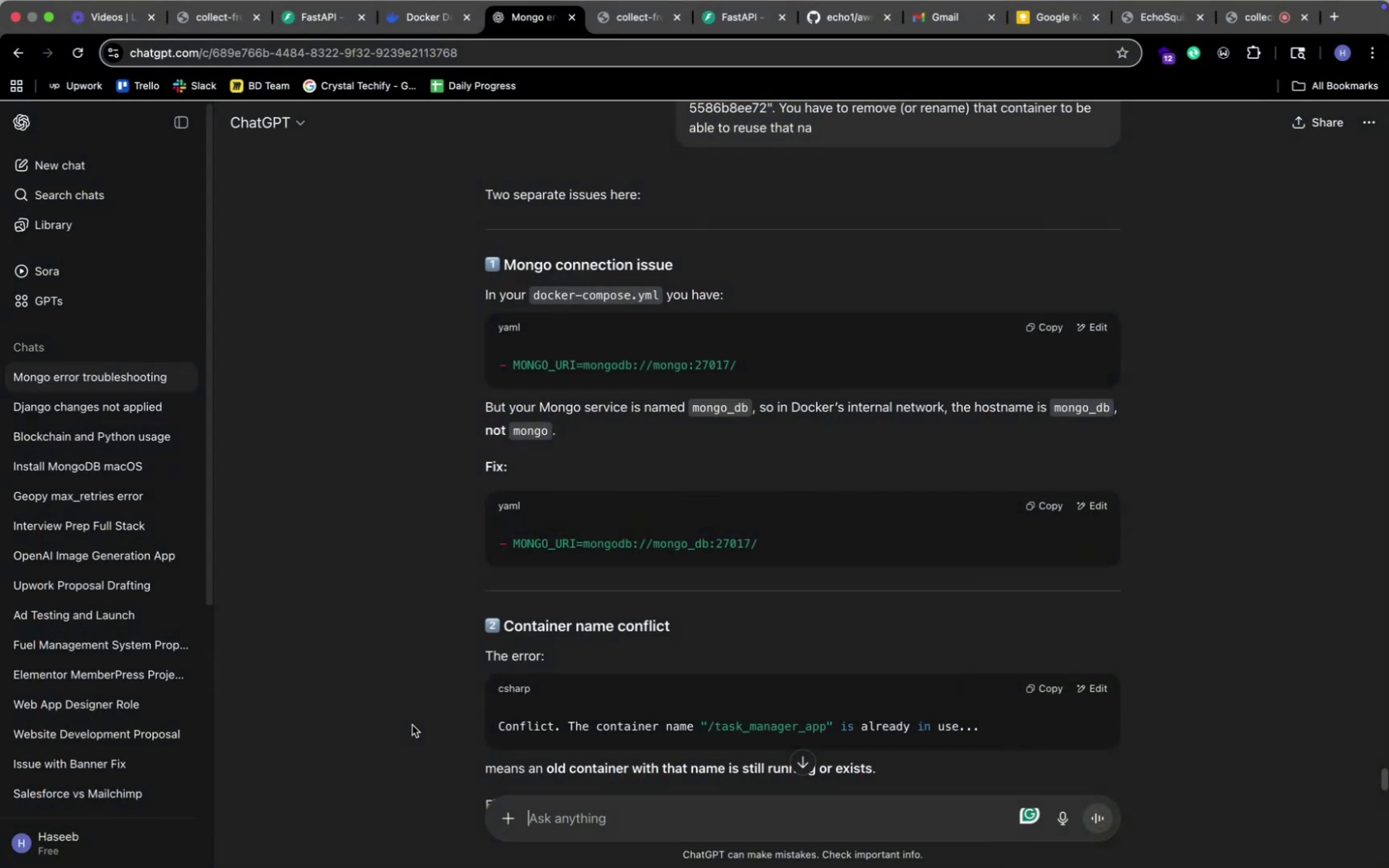 
key(Meta+Tab)
 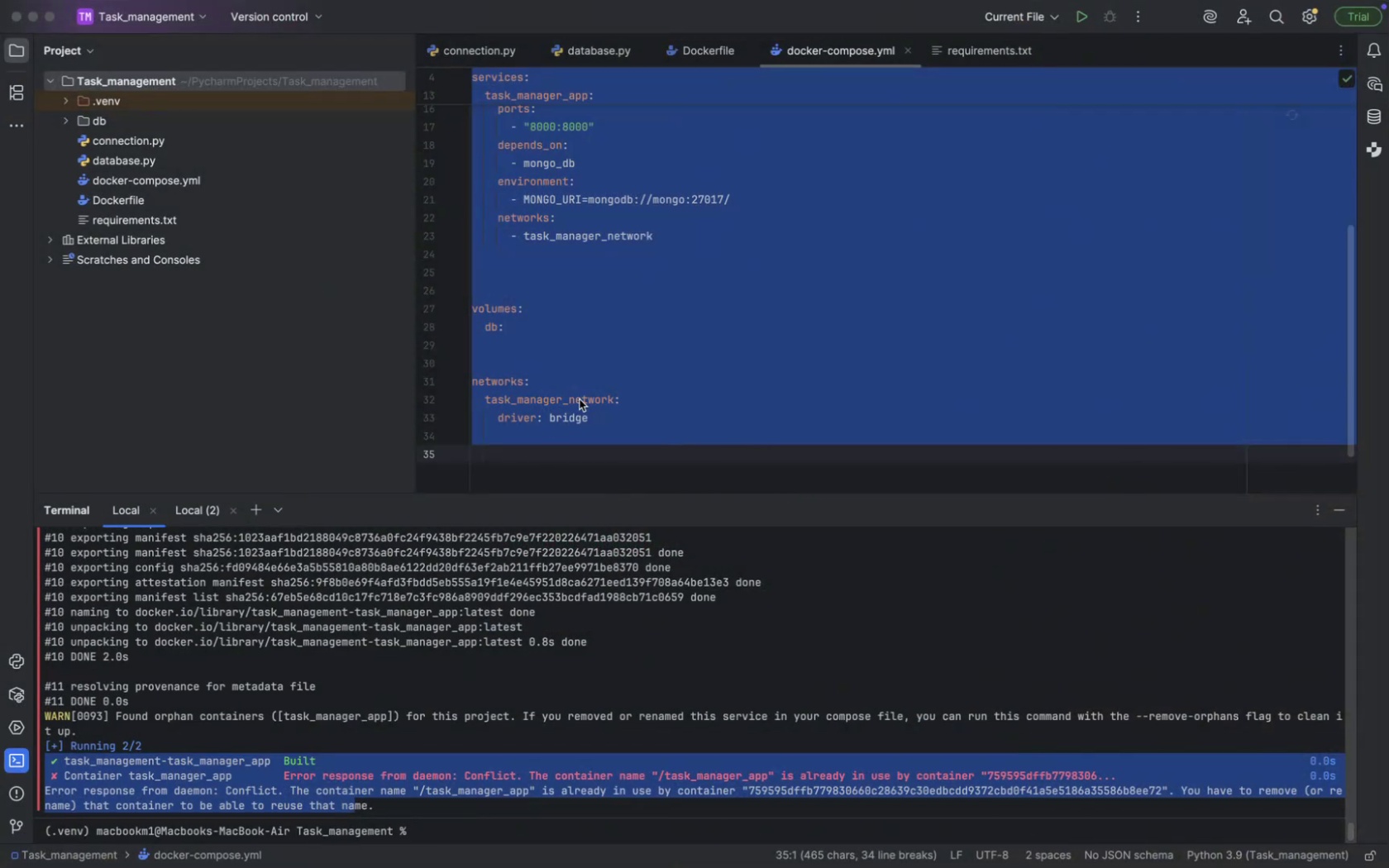 
left_click([593, 389])
 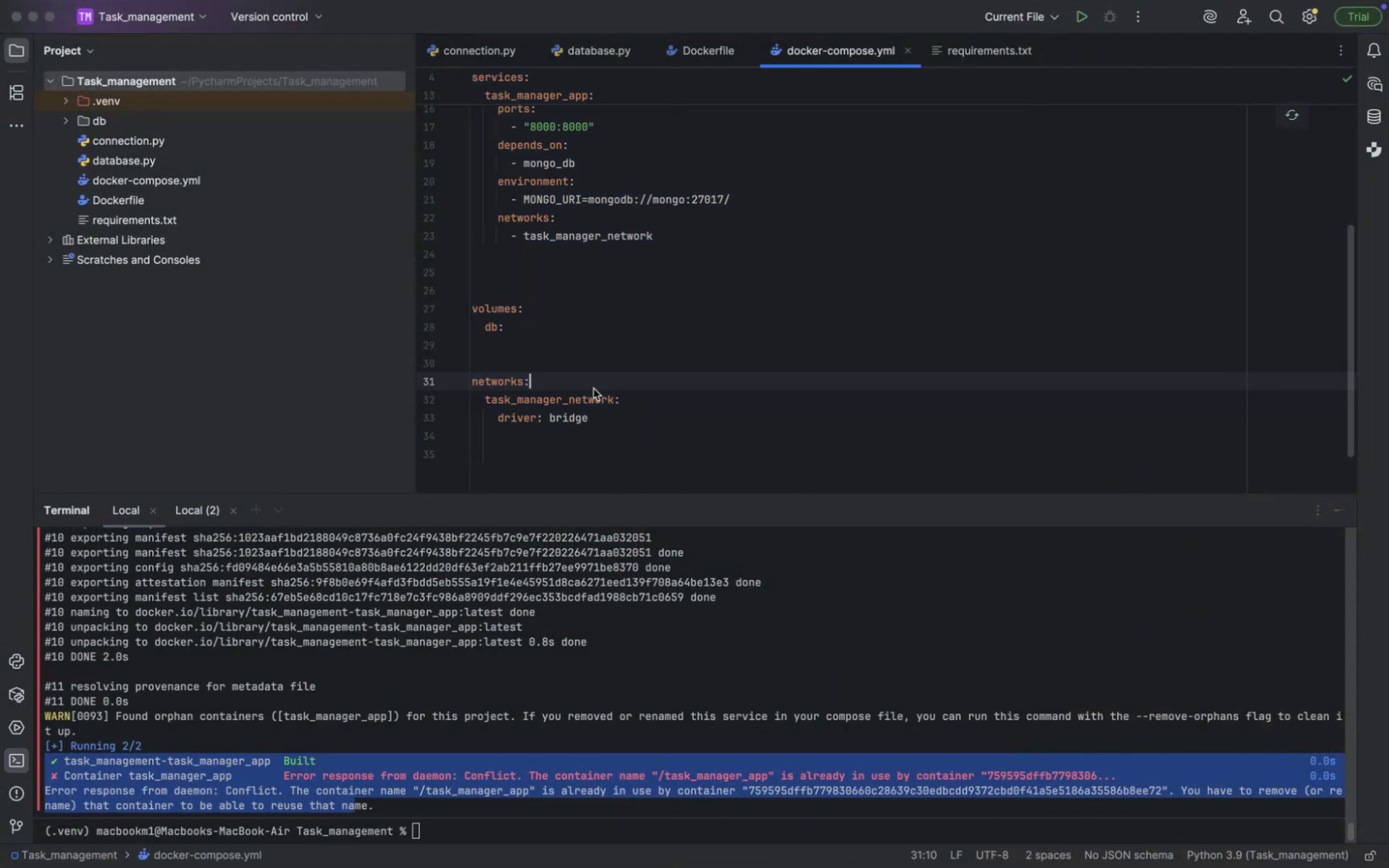 
key(Meta+CommandLeft)
 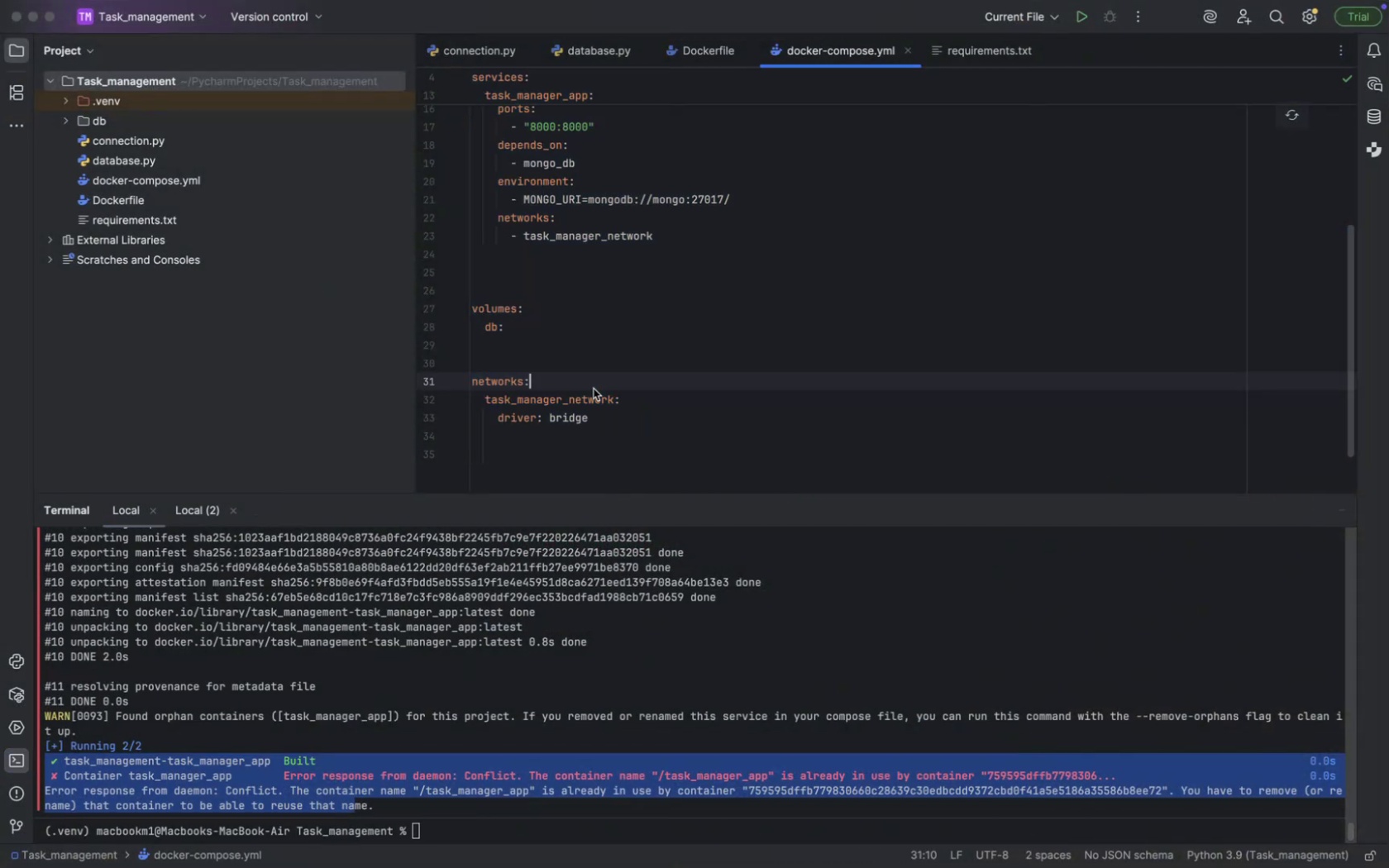 
key(Meta+Tab)
 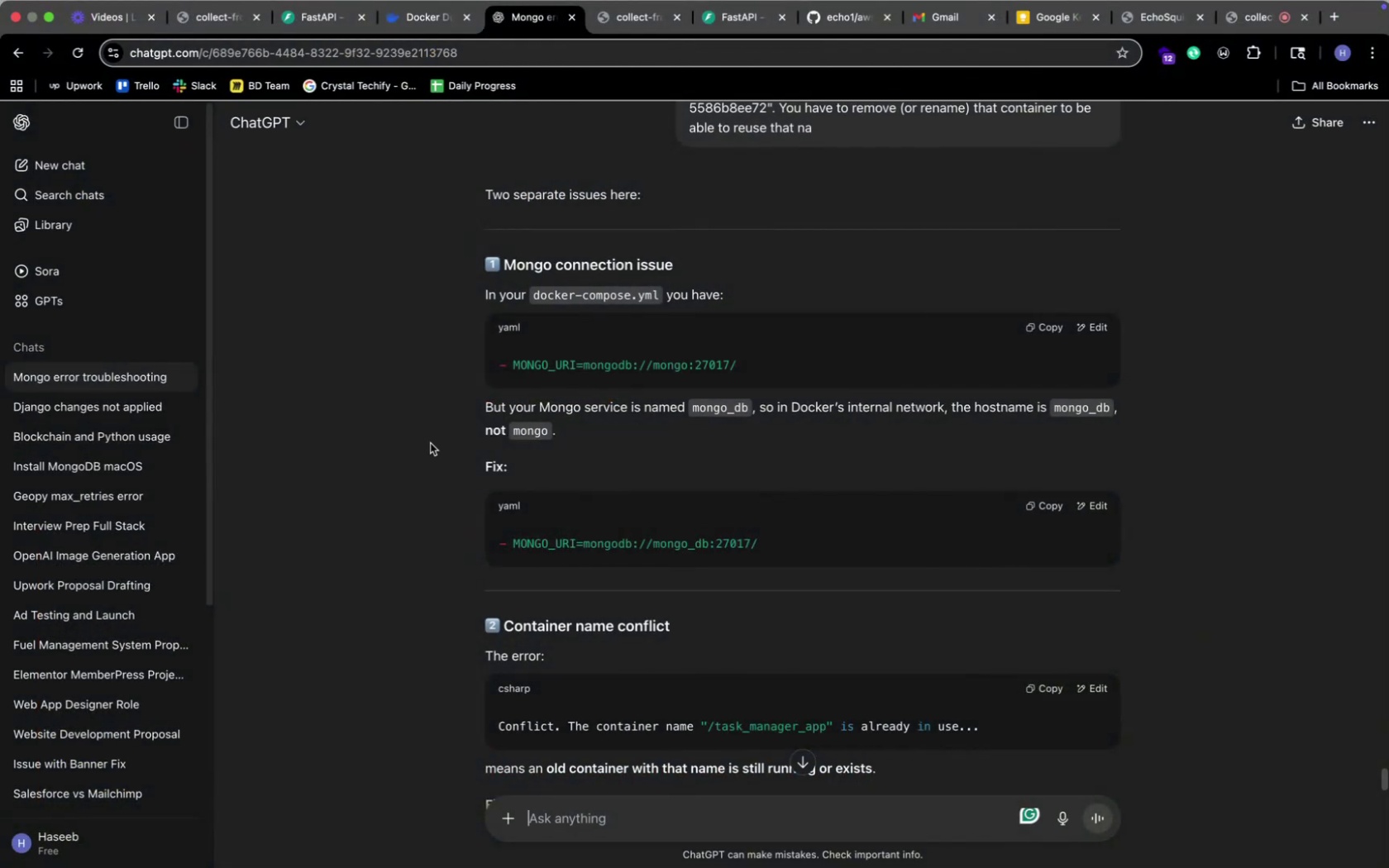 
wait(7.37)
 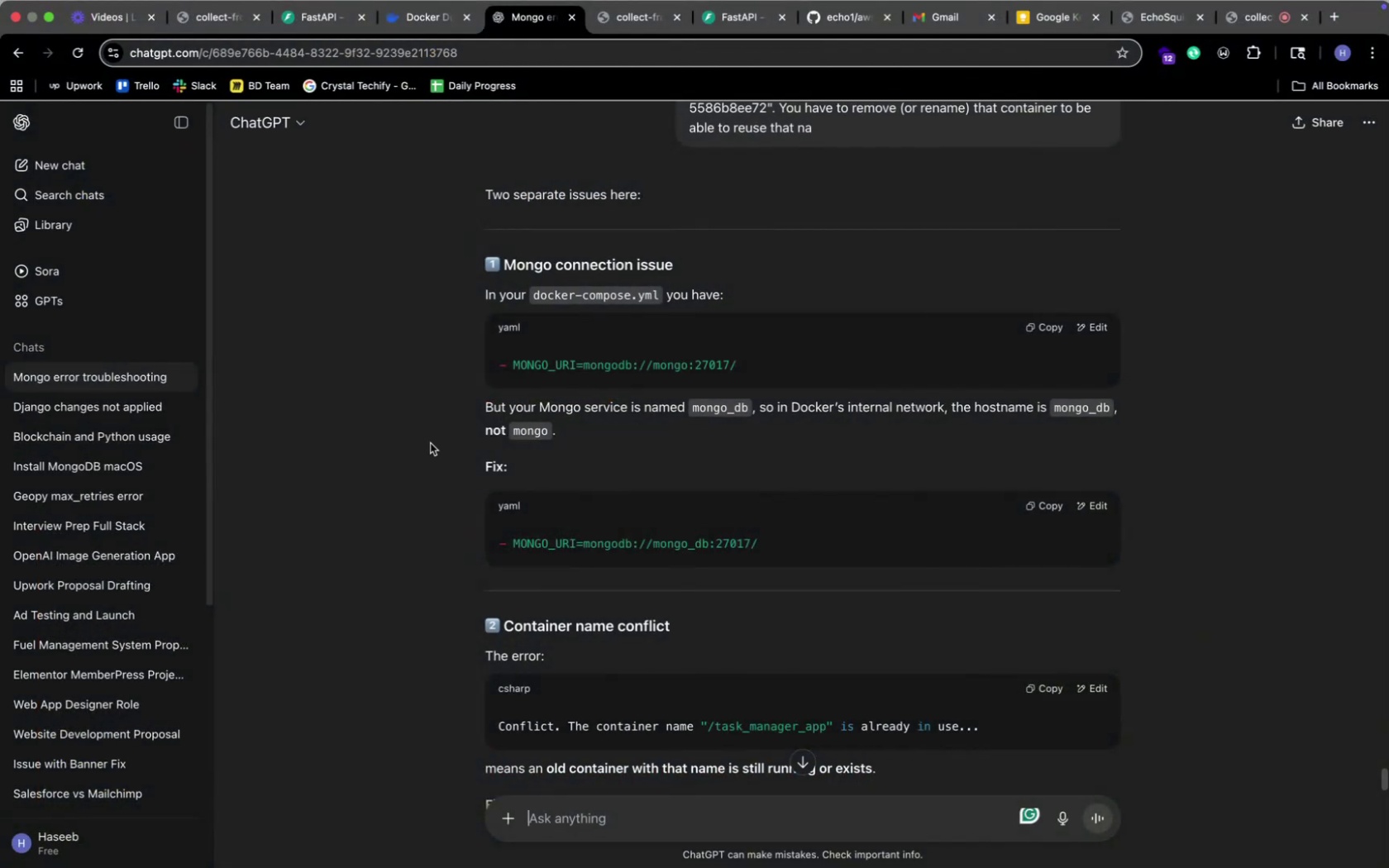 
scroll: coordinate [430, 443], scroll_direction: down, amount: 6.0
 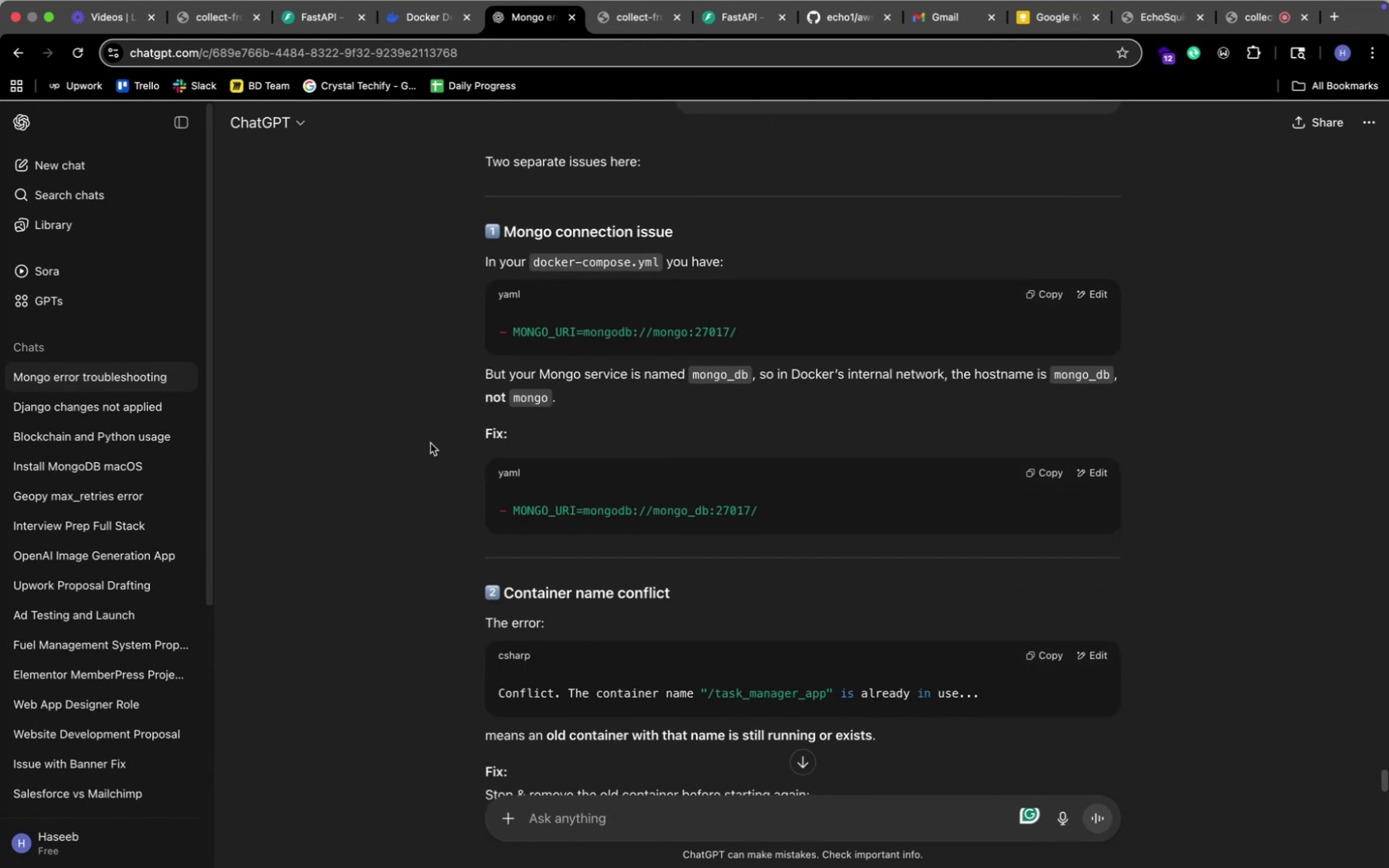 
key(Meta+CommandLeft)
 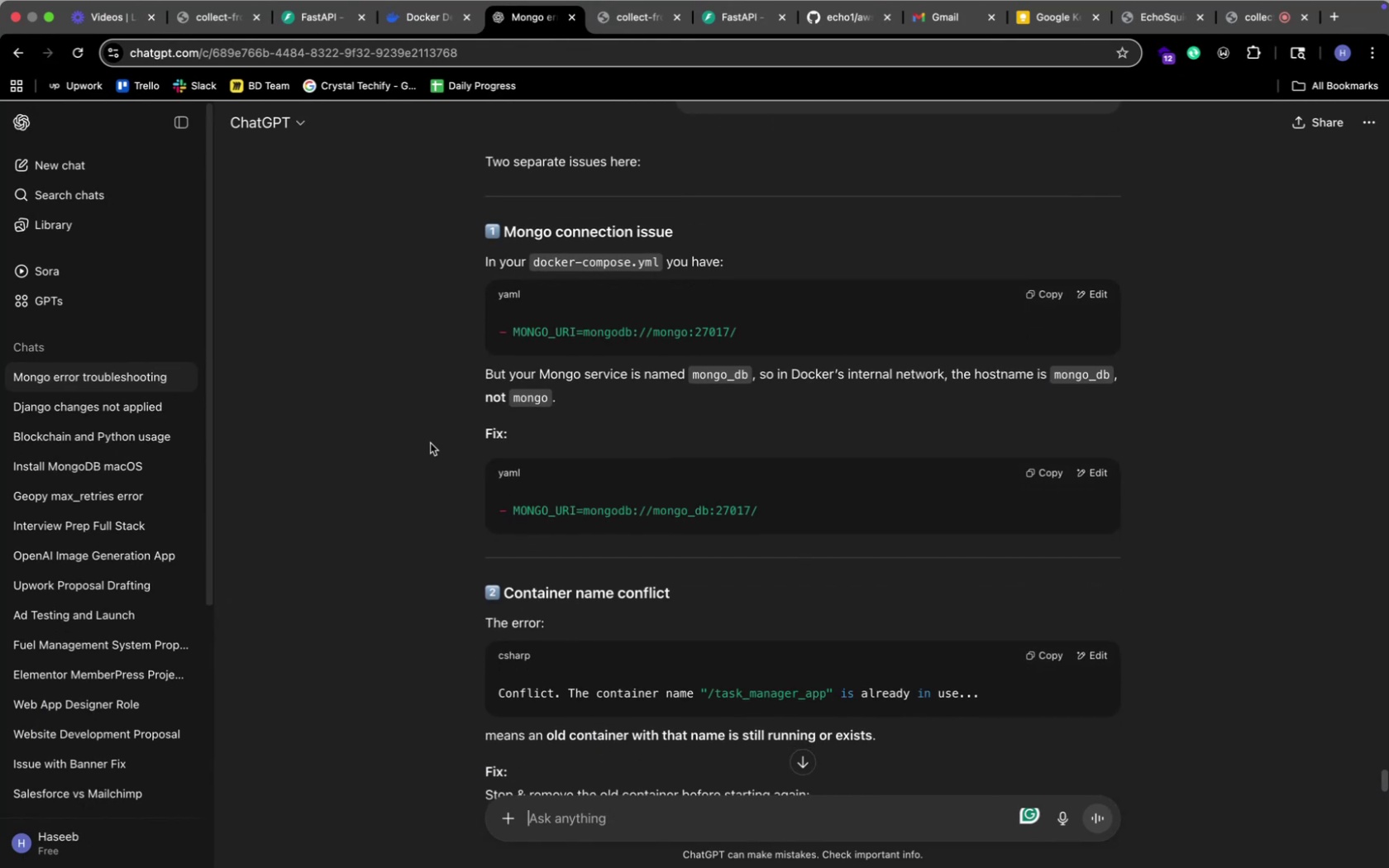 
key(Meta+Tab)
 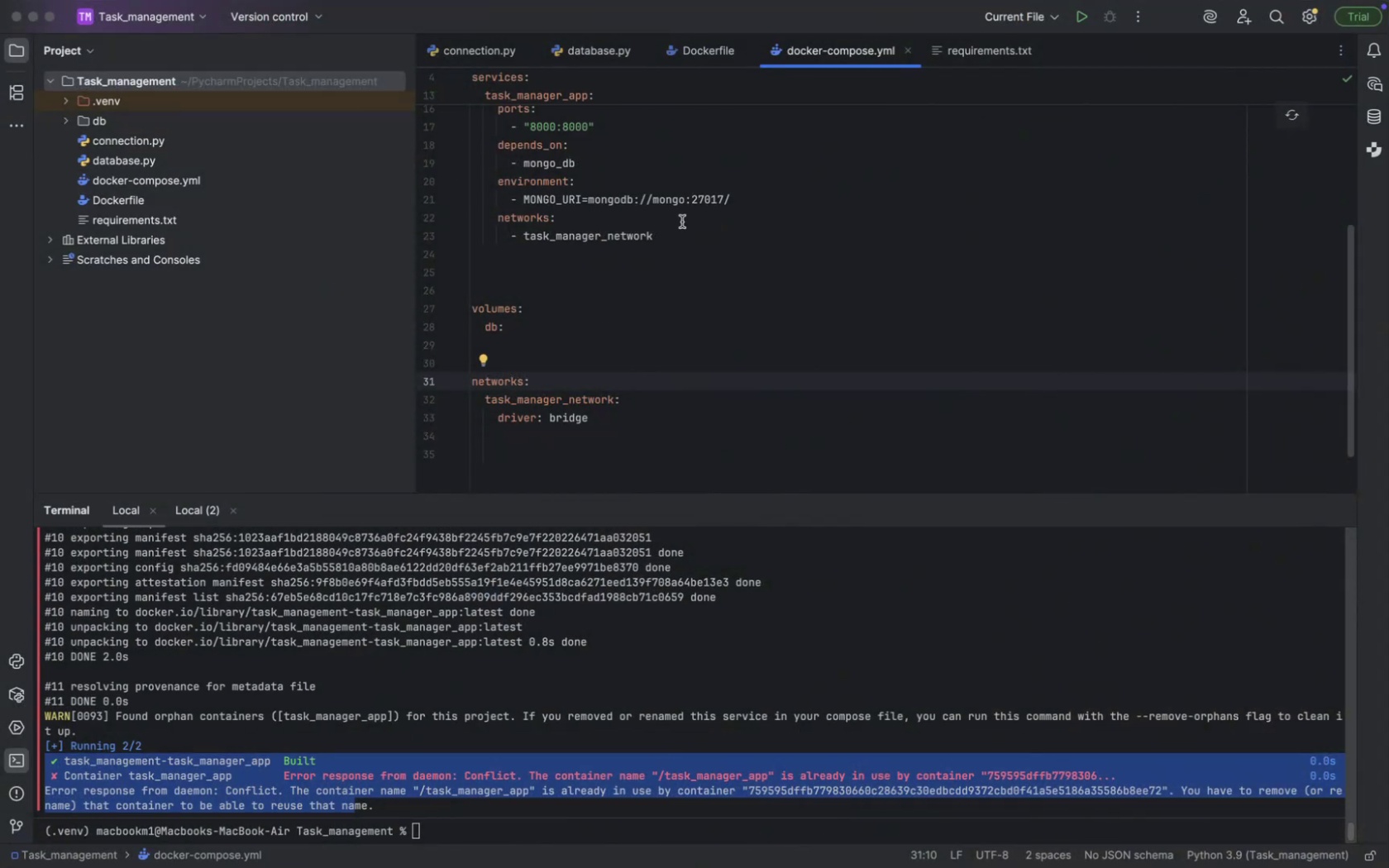 
key(Meta+CommandLeft)
 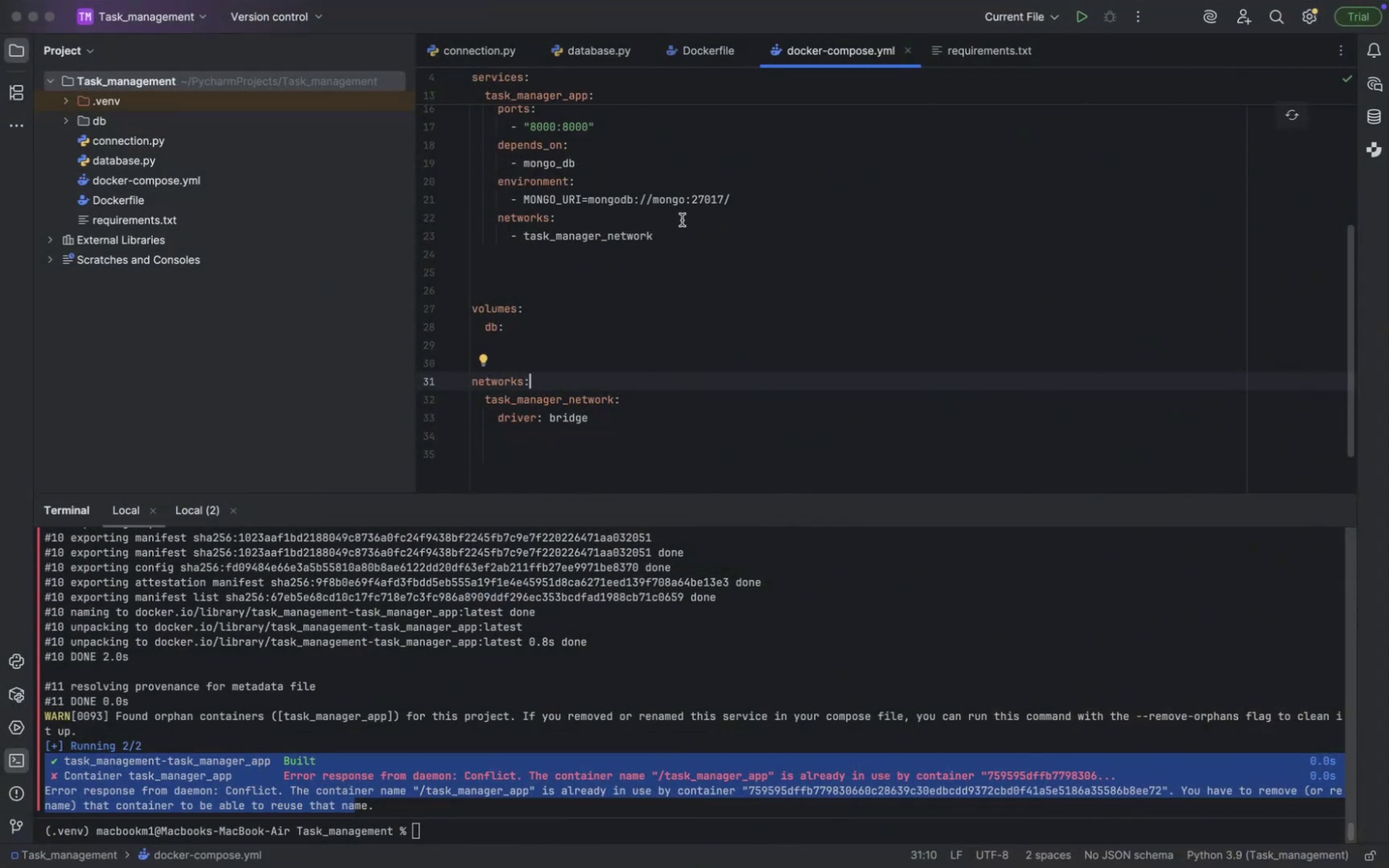 
key(Meta+Tab)
 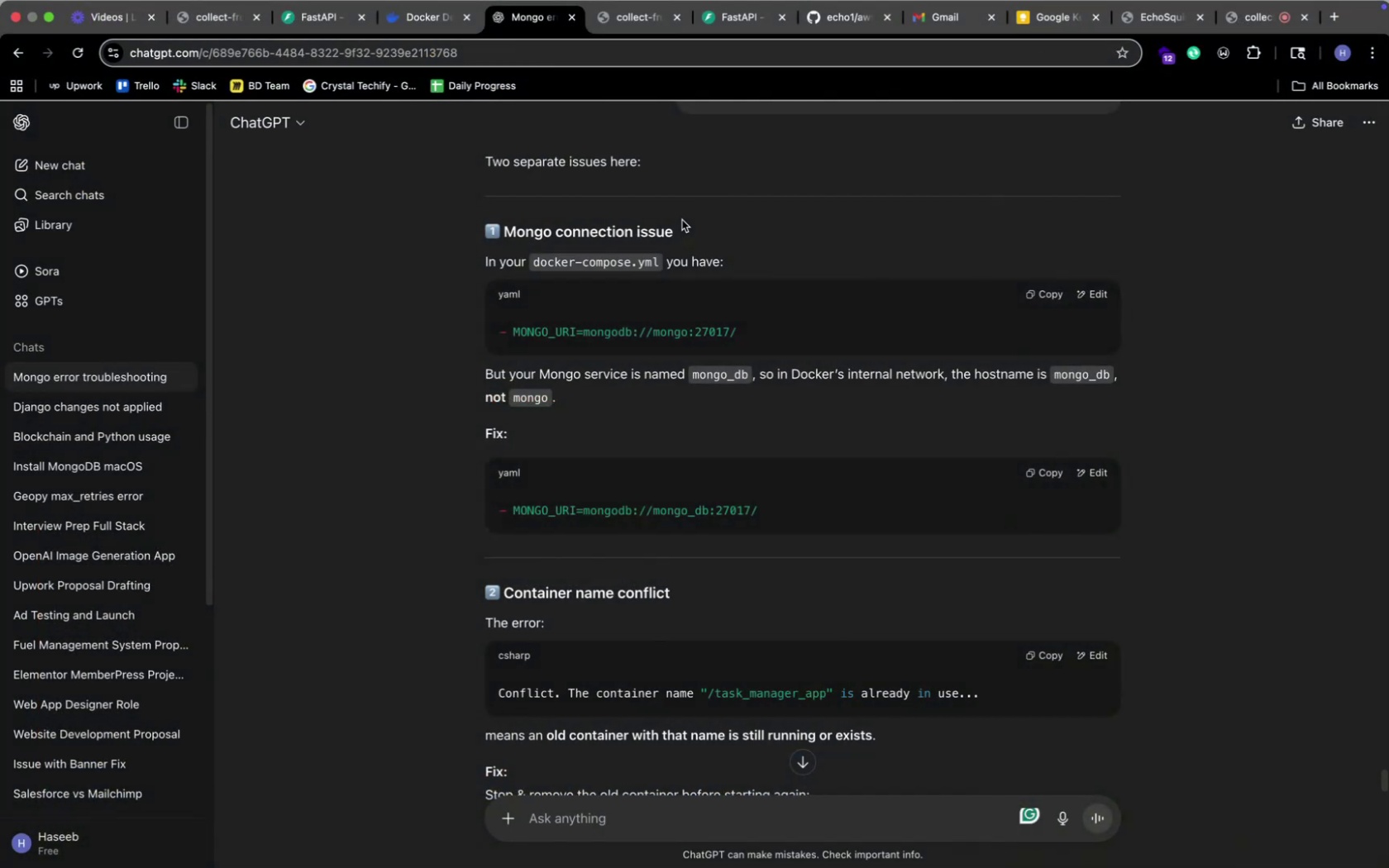 
key(Meta+CommandLeft)
 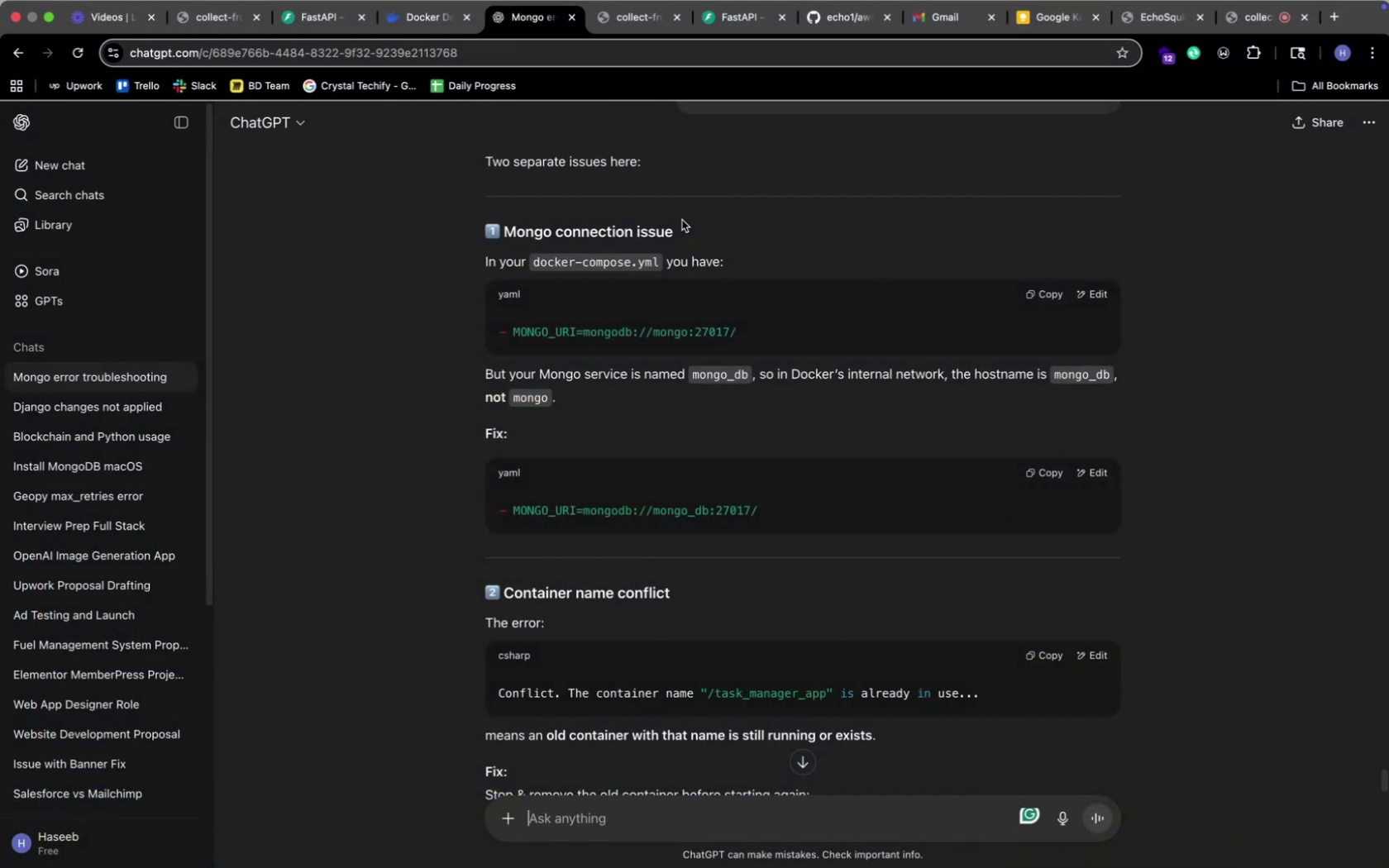 
key(Meta+Tab)
 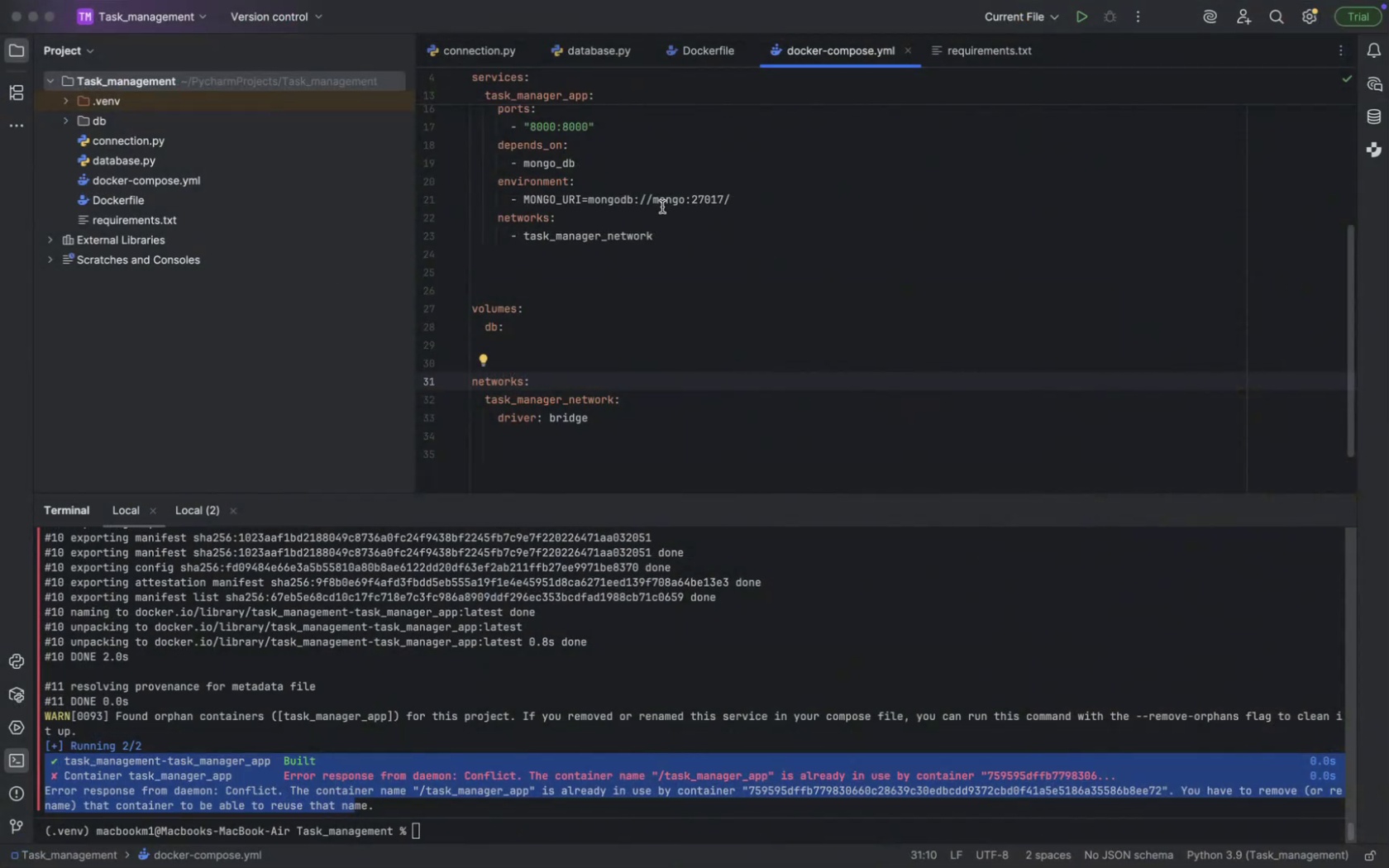 
scroll: coordinate [652, 195], scroll_direction: up, amount: 23.0
 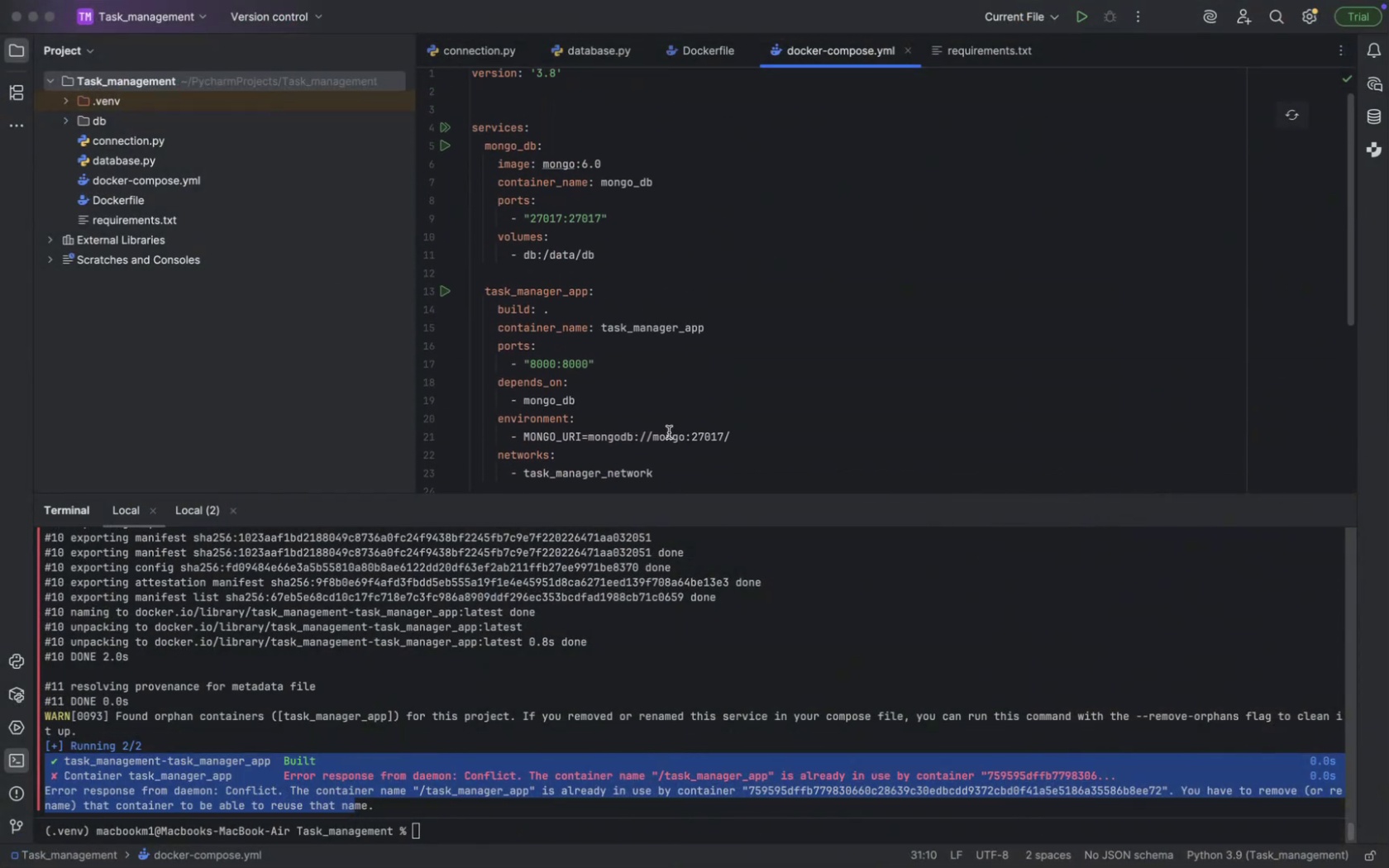 
left_click([680, 442])
 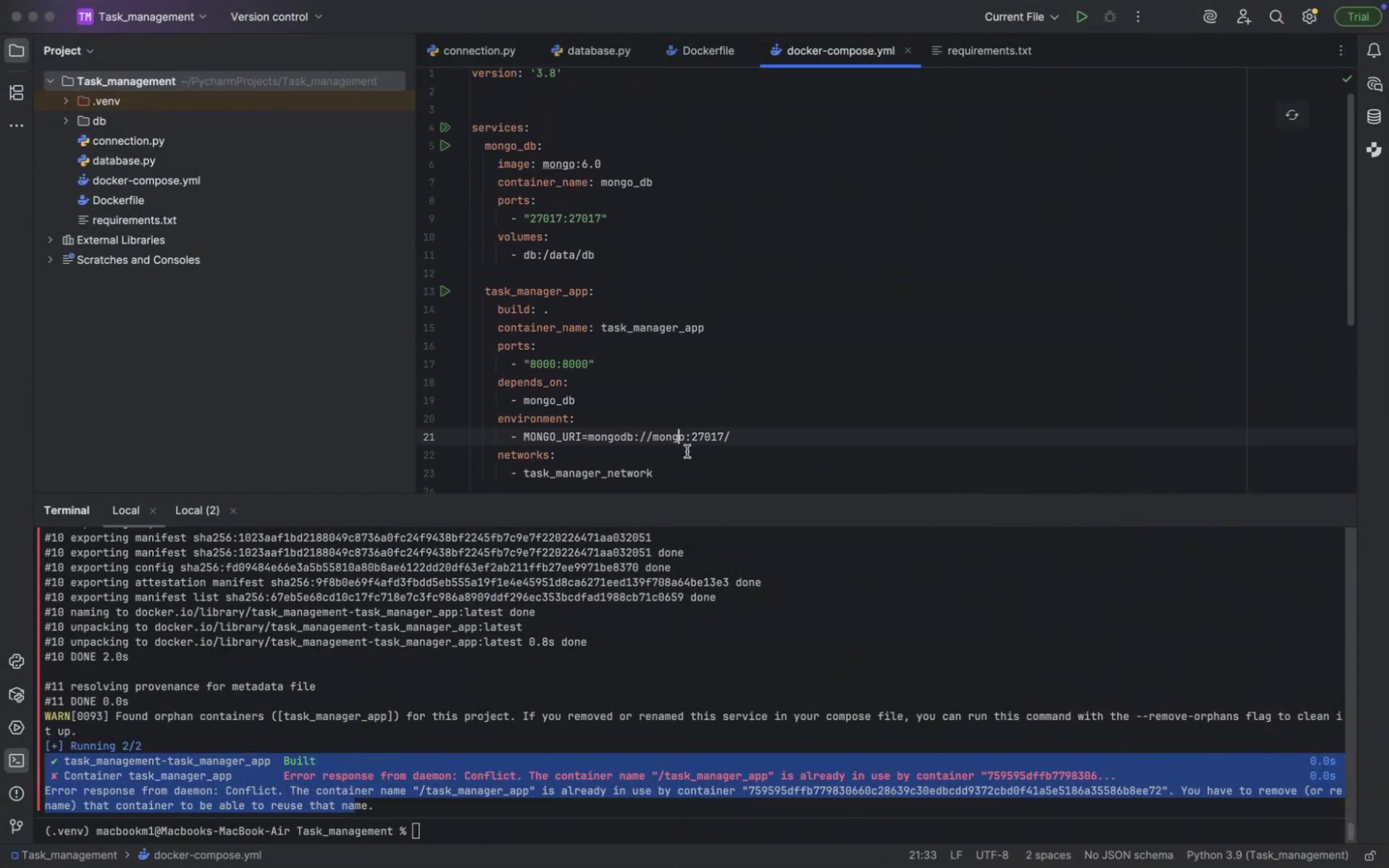 
key(ArrowRight)
 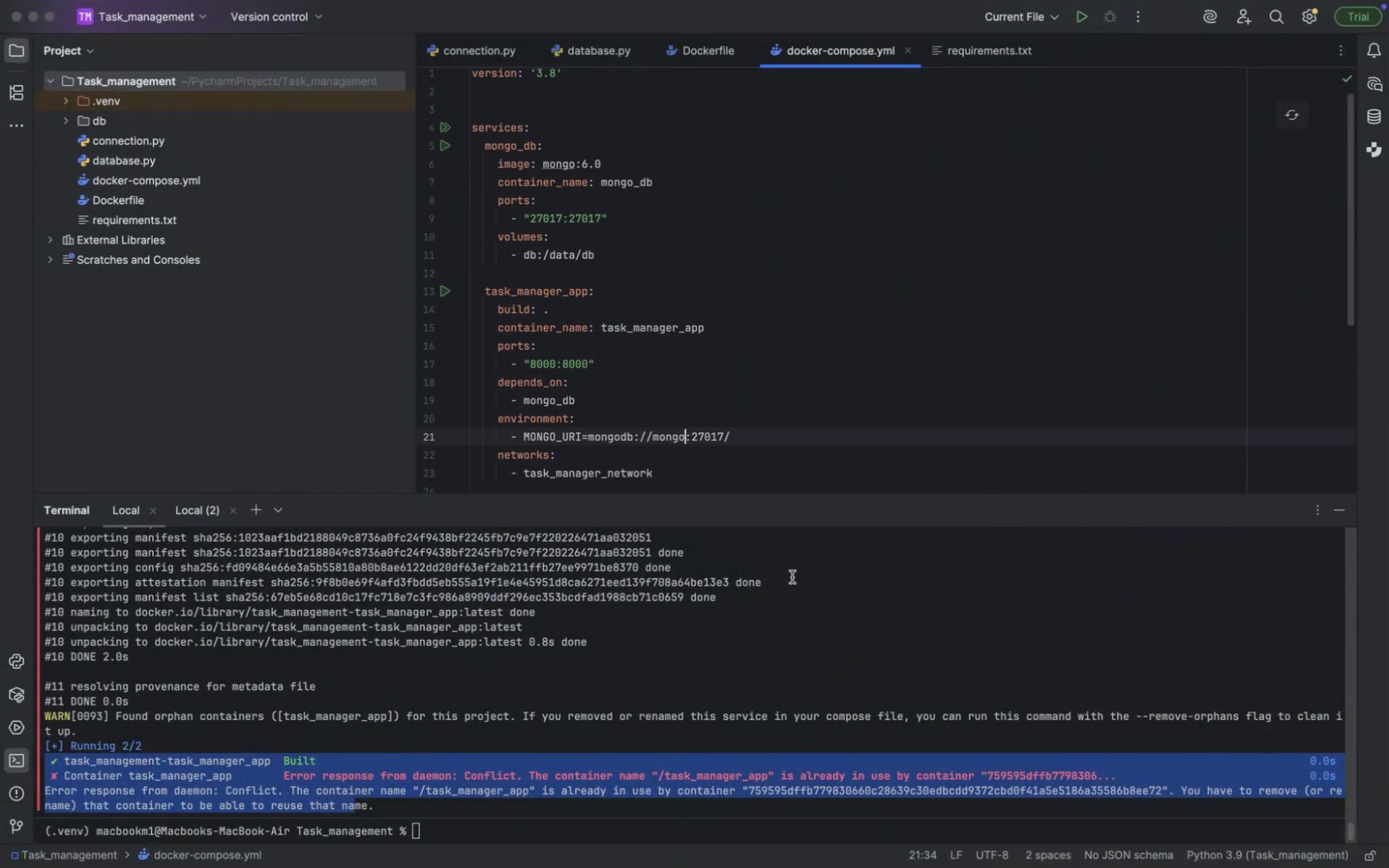 
type(_db)
 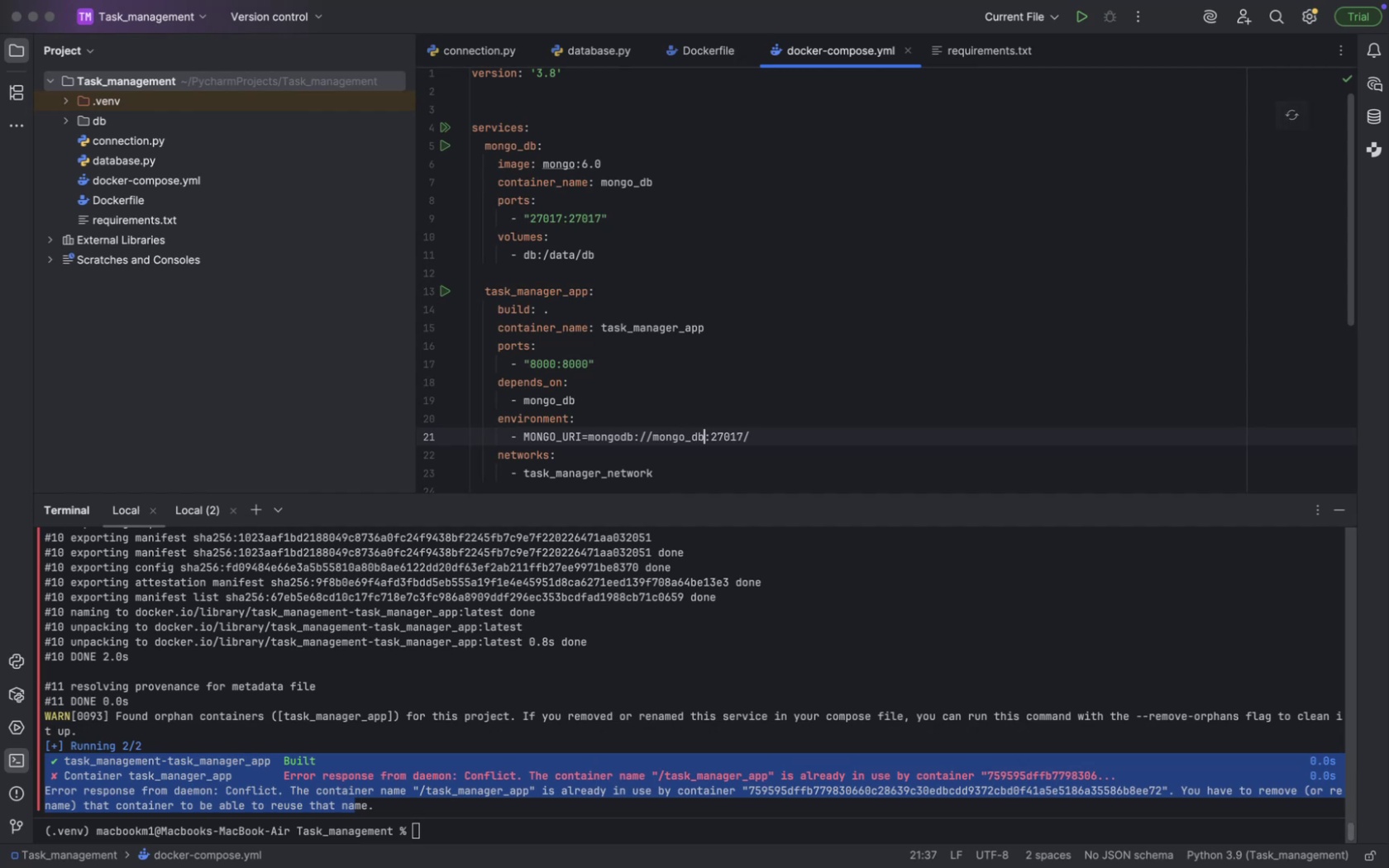 
key(Meta+CommandLeft)
 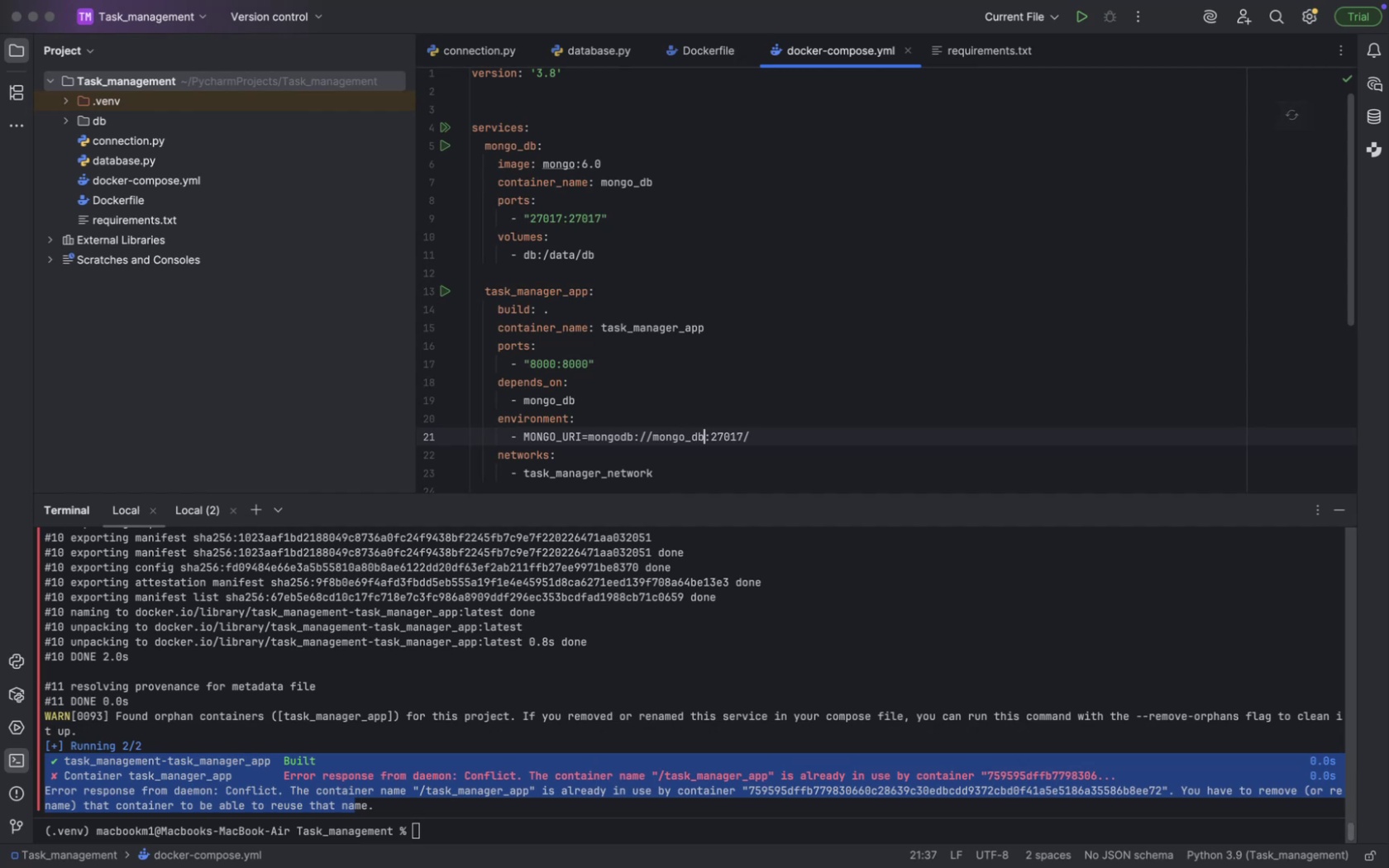 
key(Meta+Tab)
 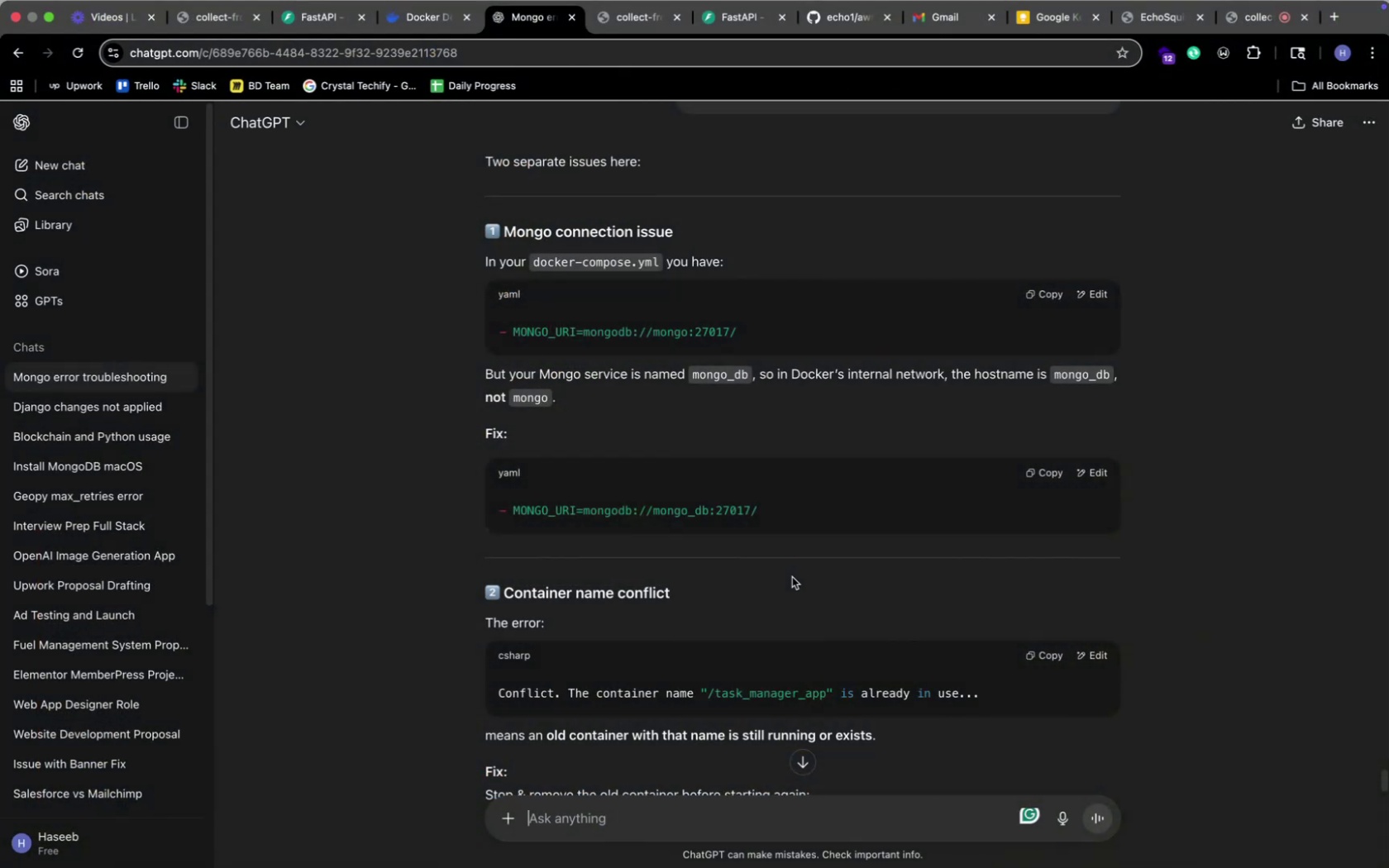 
scroll: coordinate [791, 577], scroll_direction: down, amount: 41.0
 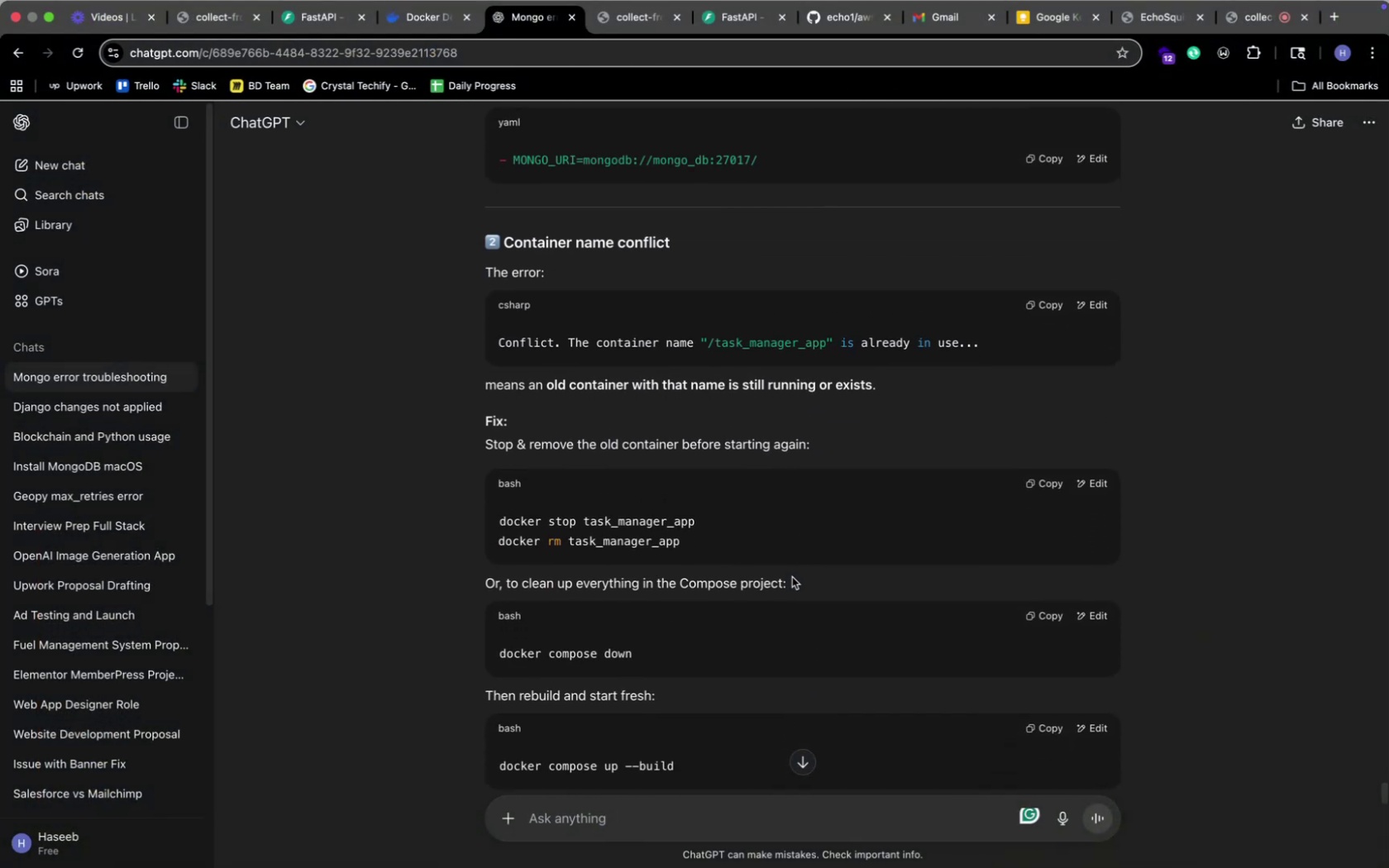 
key(Meta+CommandLeft)
 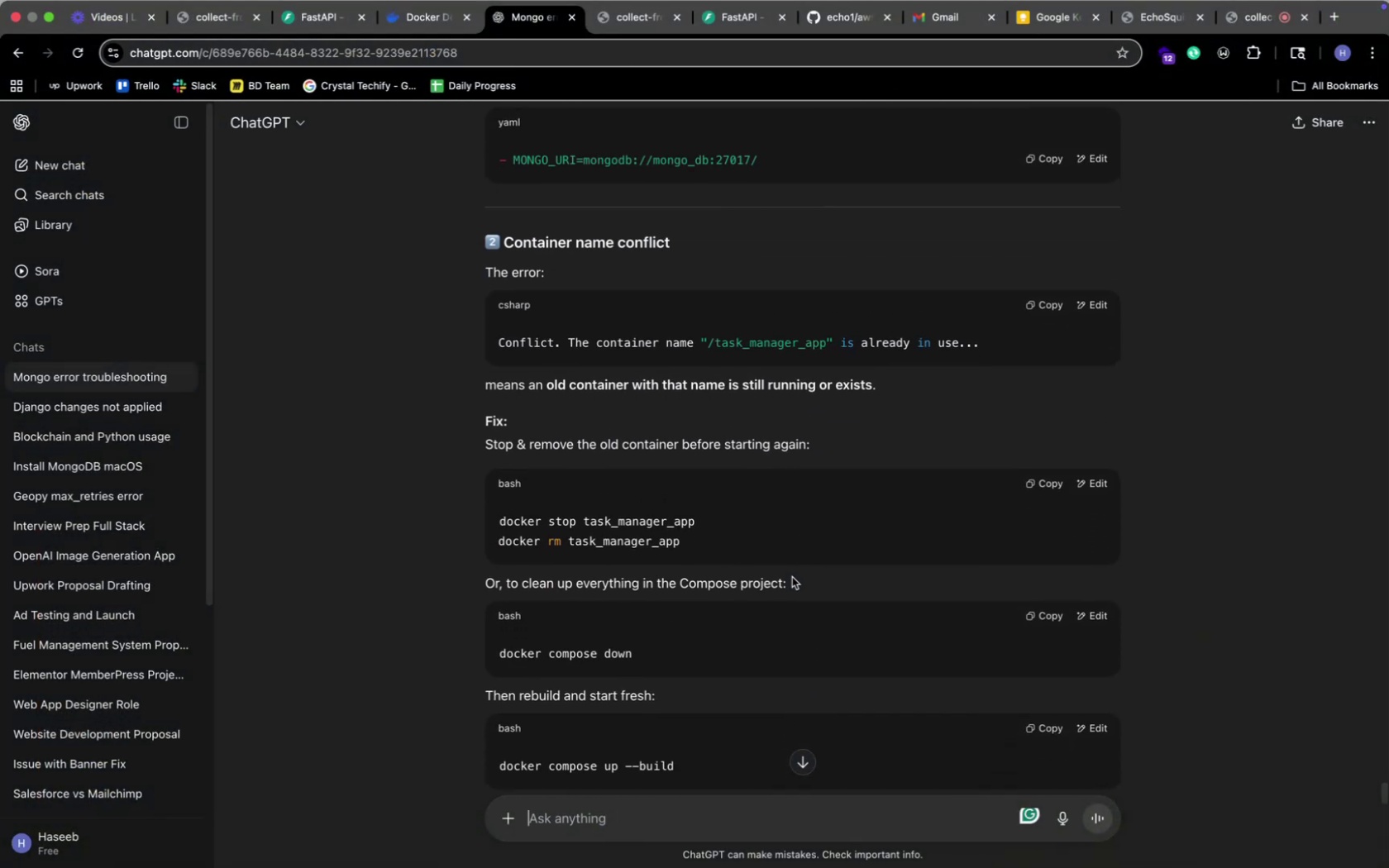 
key(Meta+Tab)
 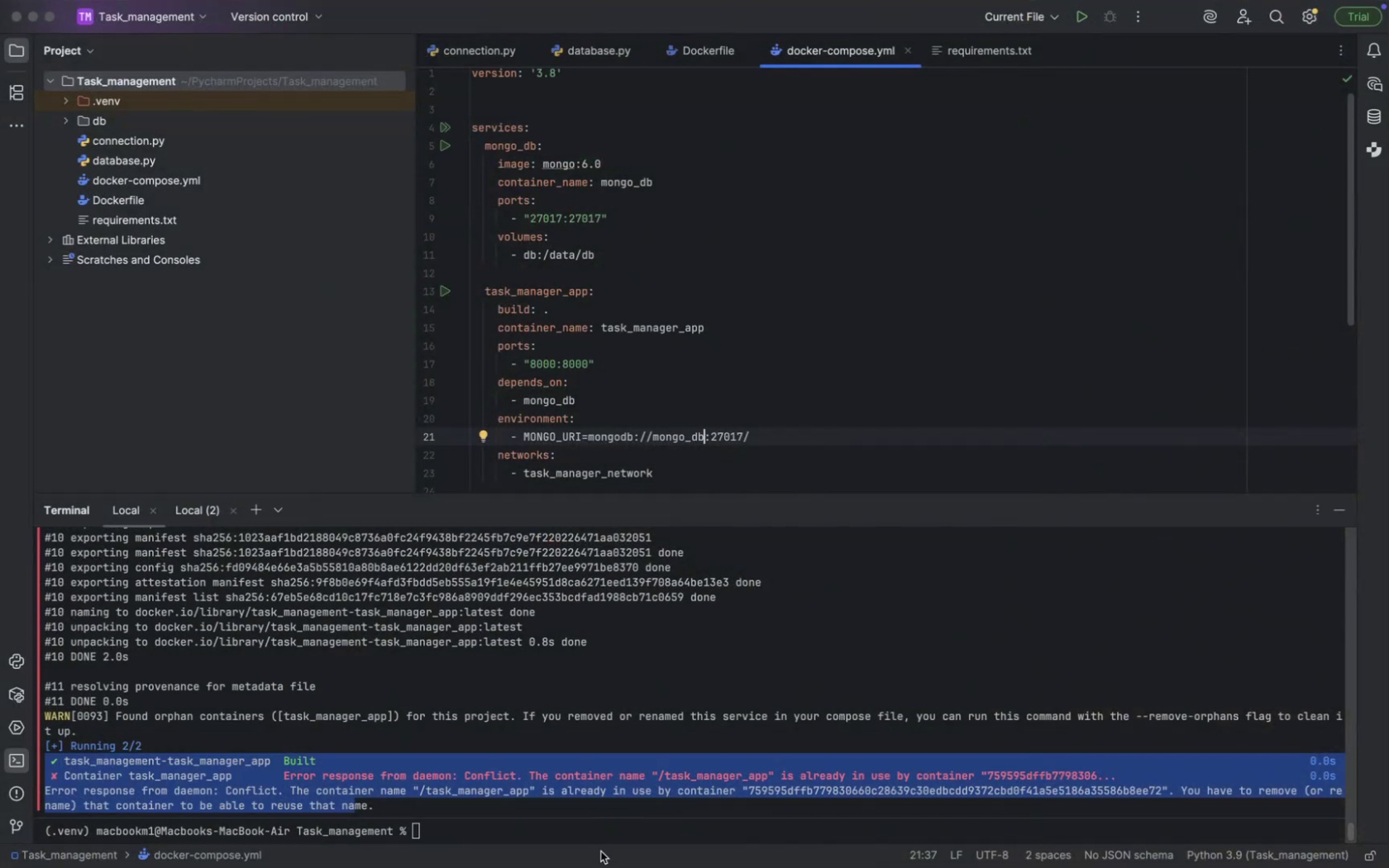 
left_click([597, 845])
 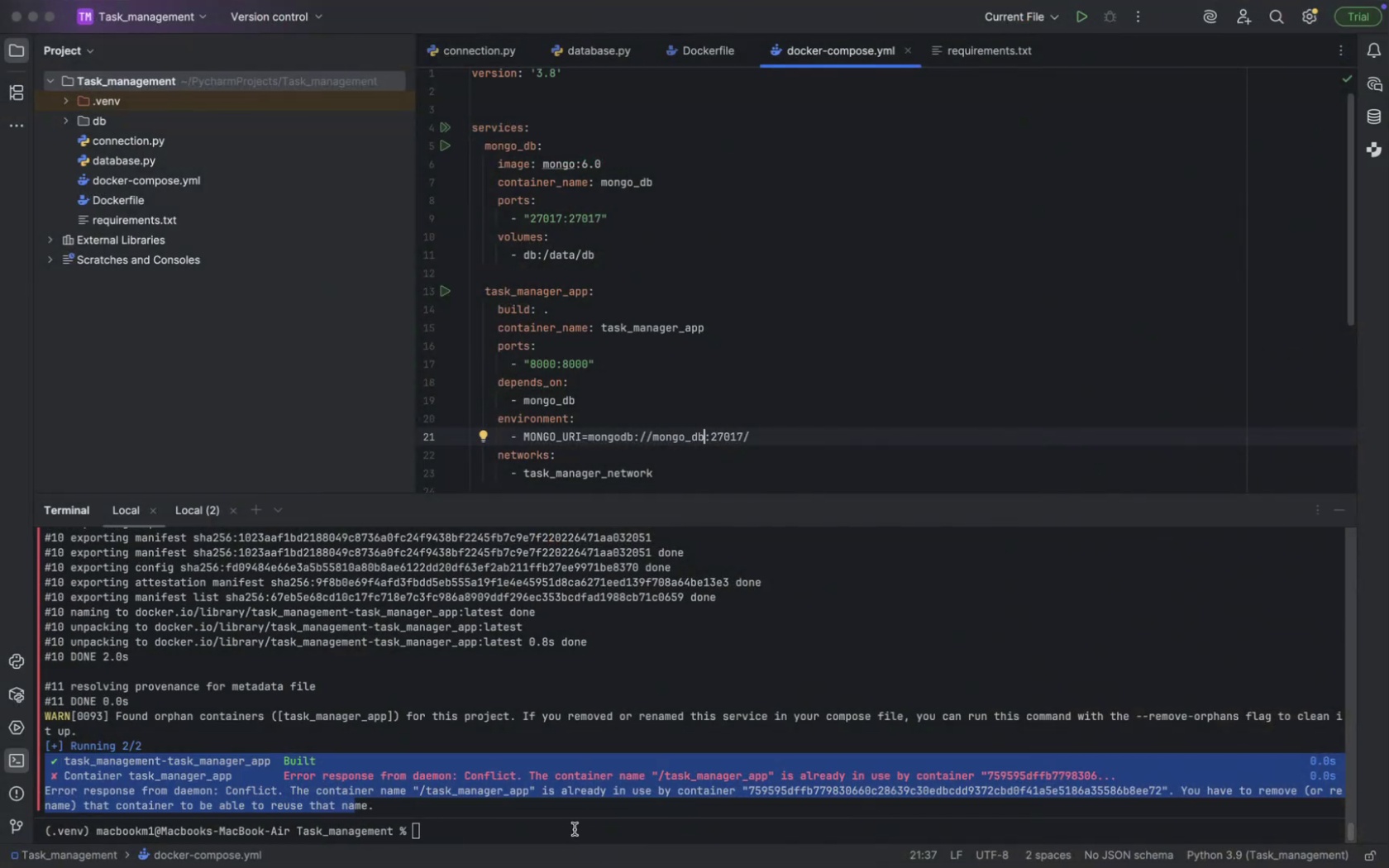 
left_click([565, 824])
 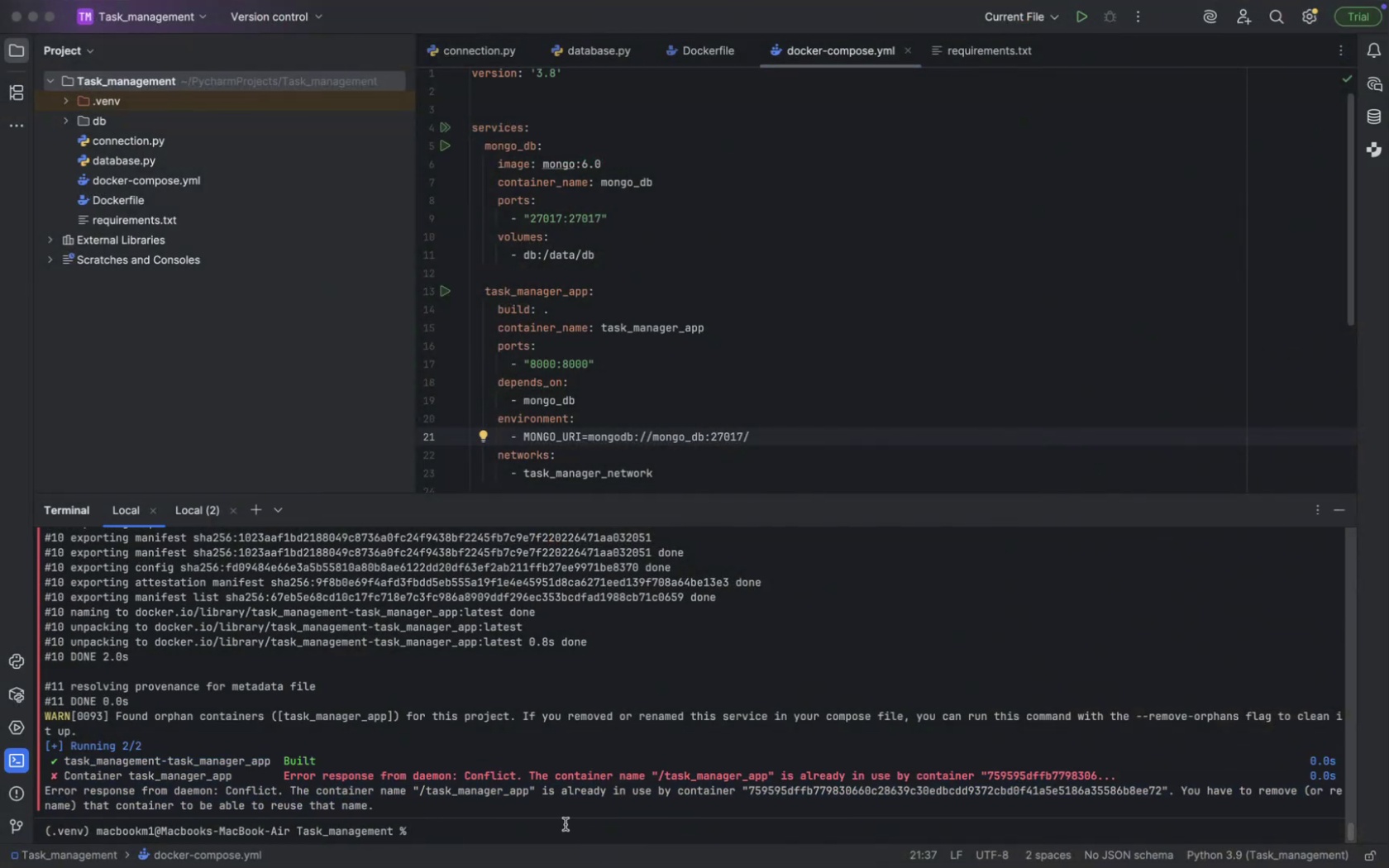 
type(docker sti)
key(Backspace)
type(op )
 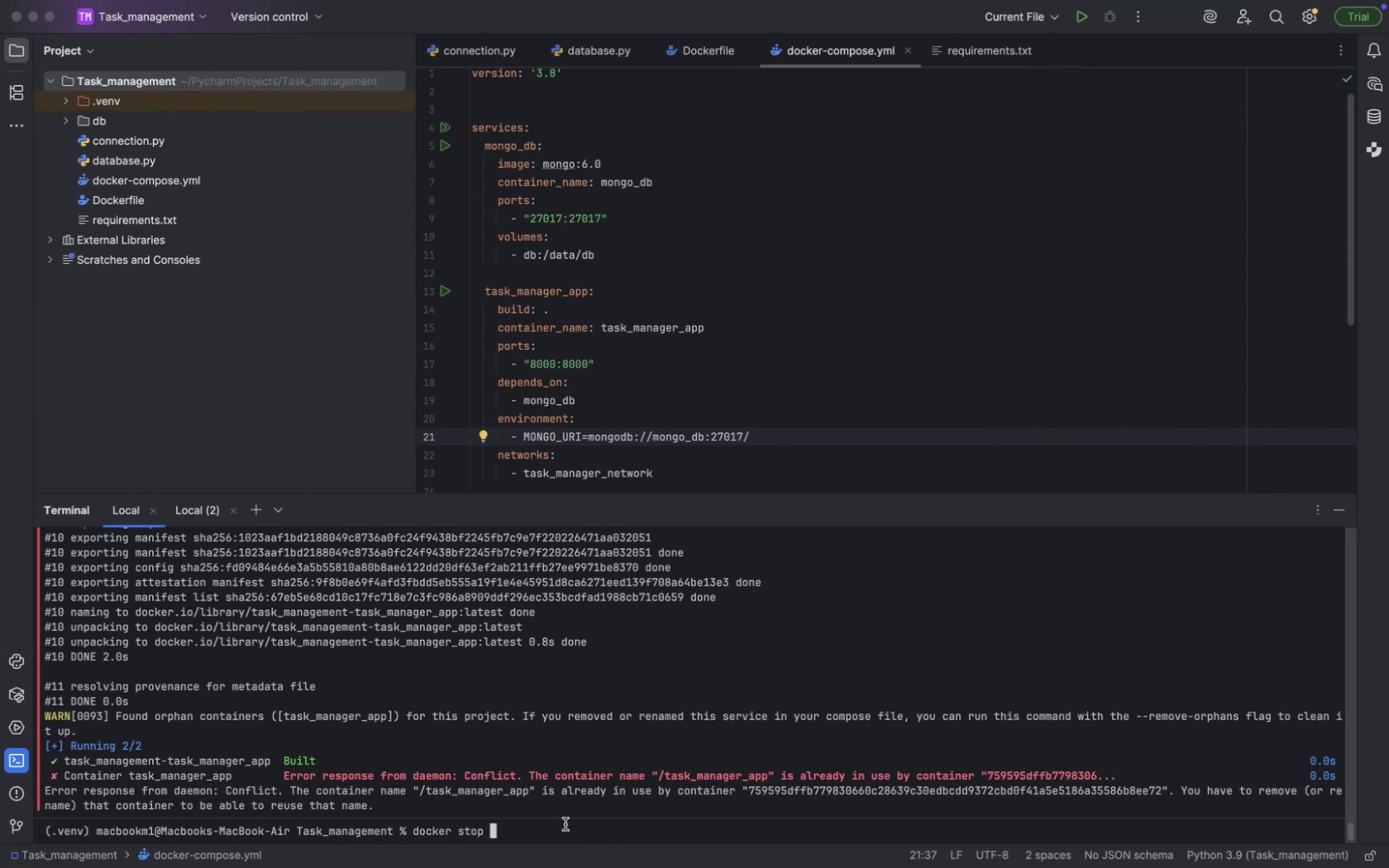 
key(Meta+CommandLeft)
 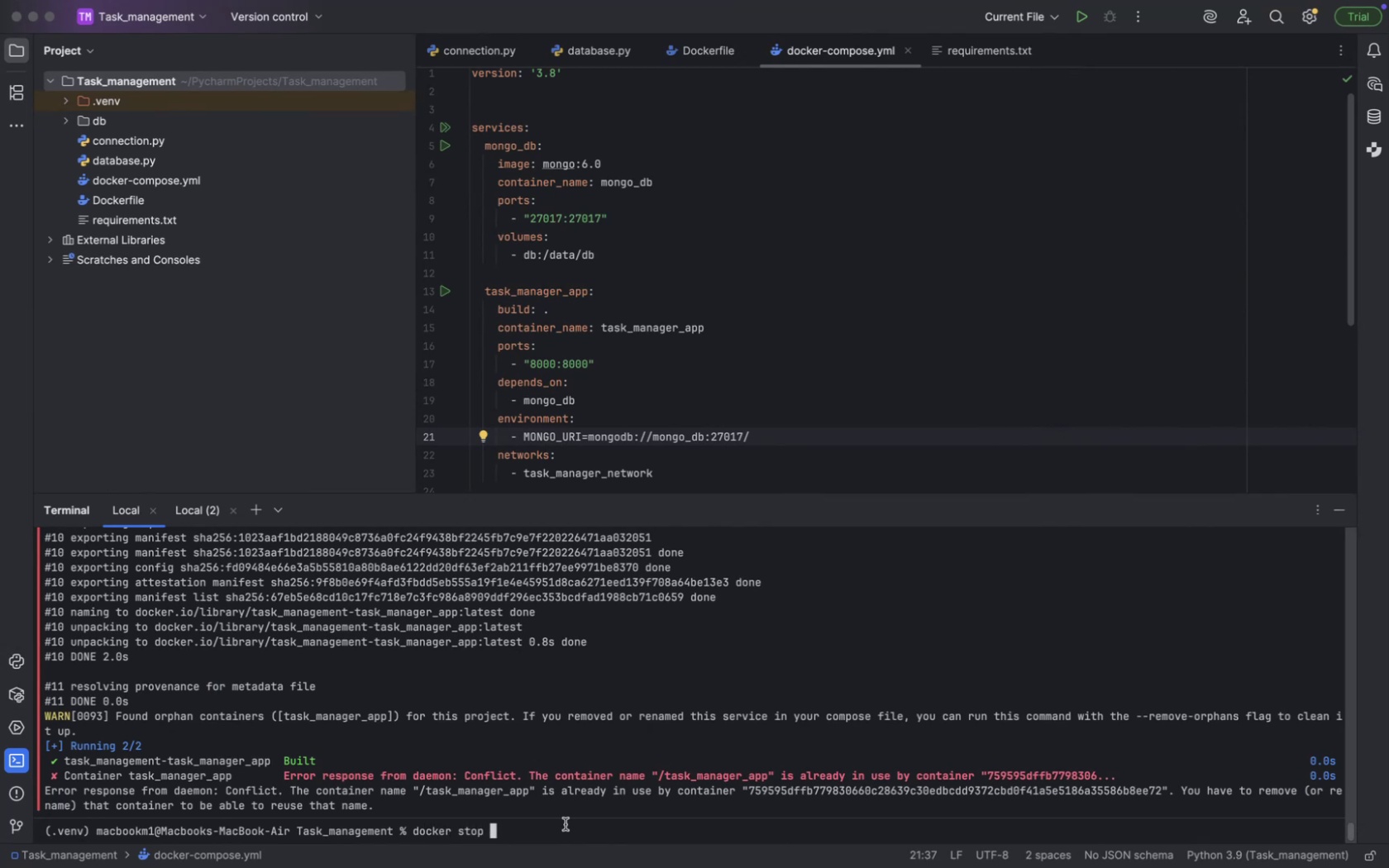 
key(Meta+Tab)
 